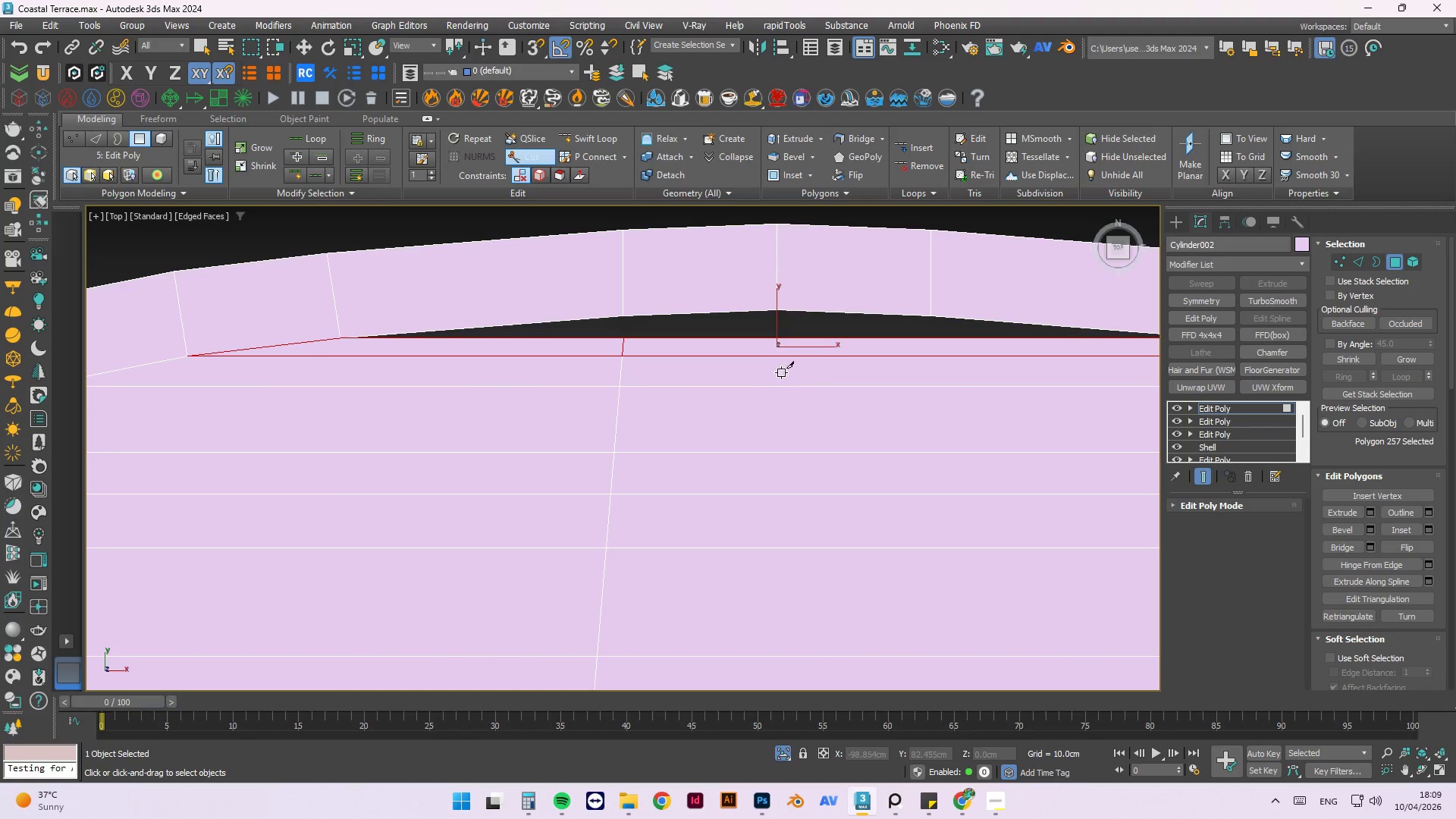 
scroll: coordinate [783, 362], scroll_direction: down, amount: 3.0
 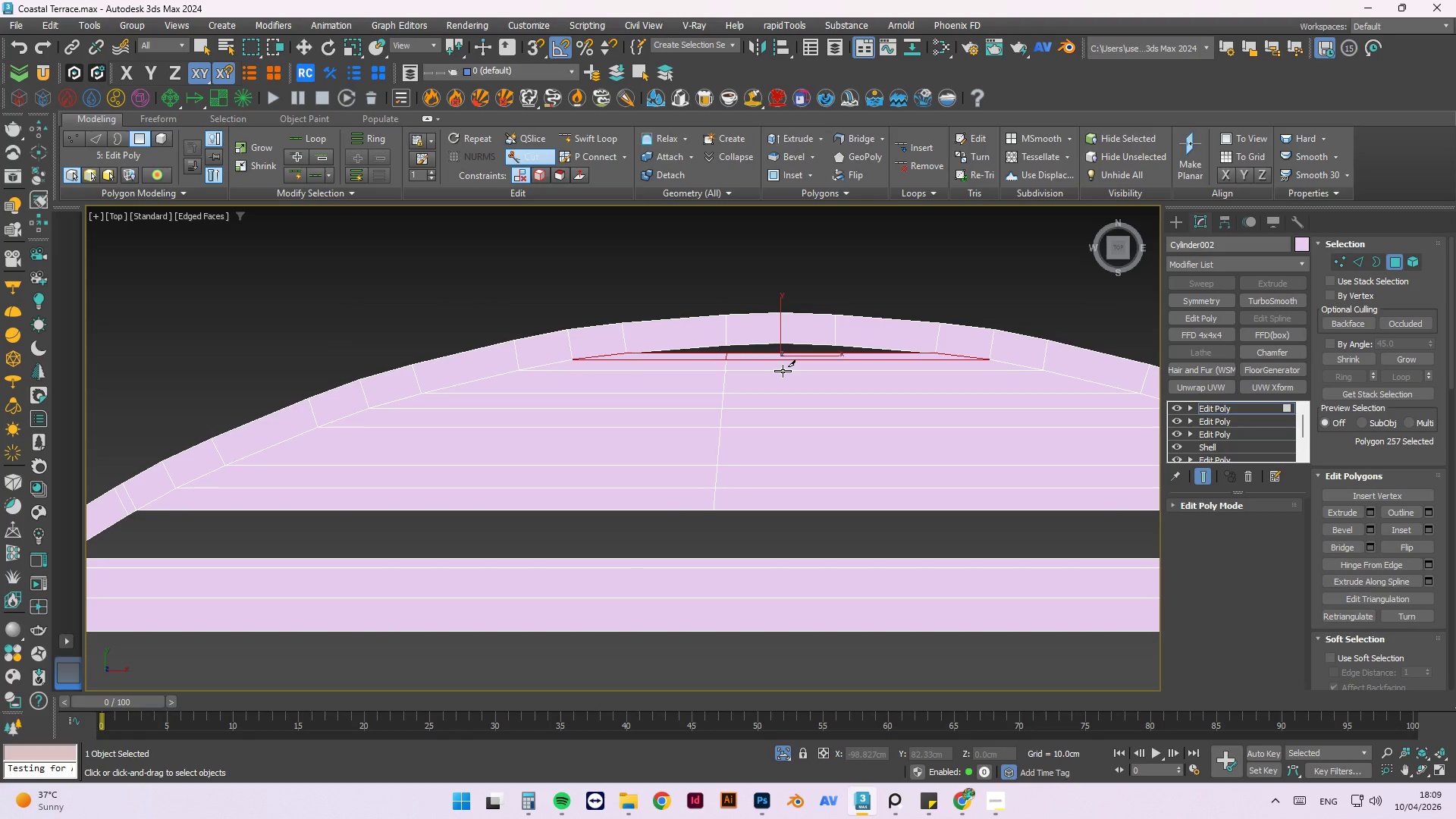 
scroll: coordinate [783, 370], scroll_direction: up, amount: 1.0
 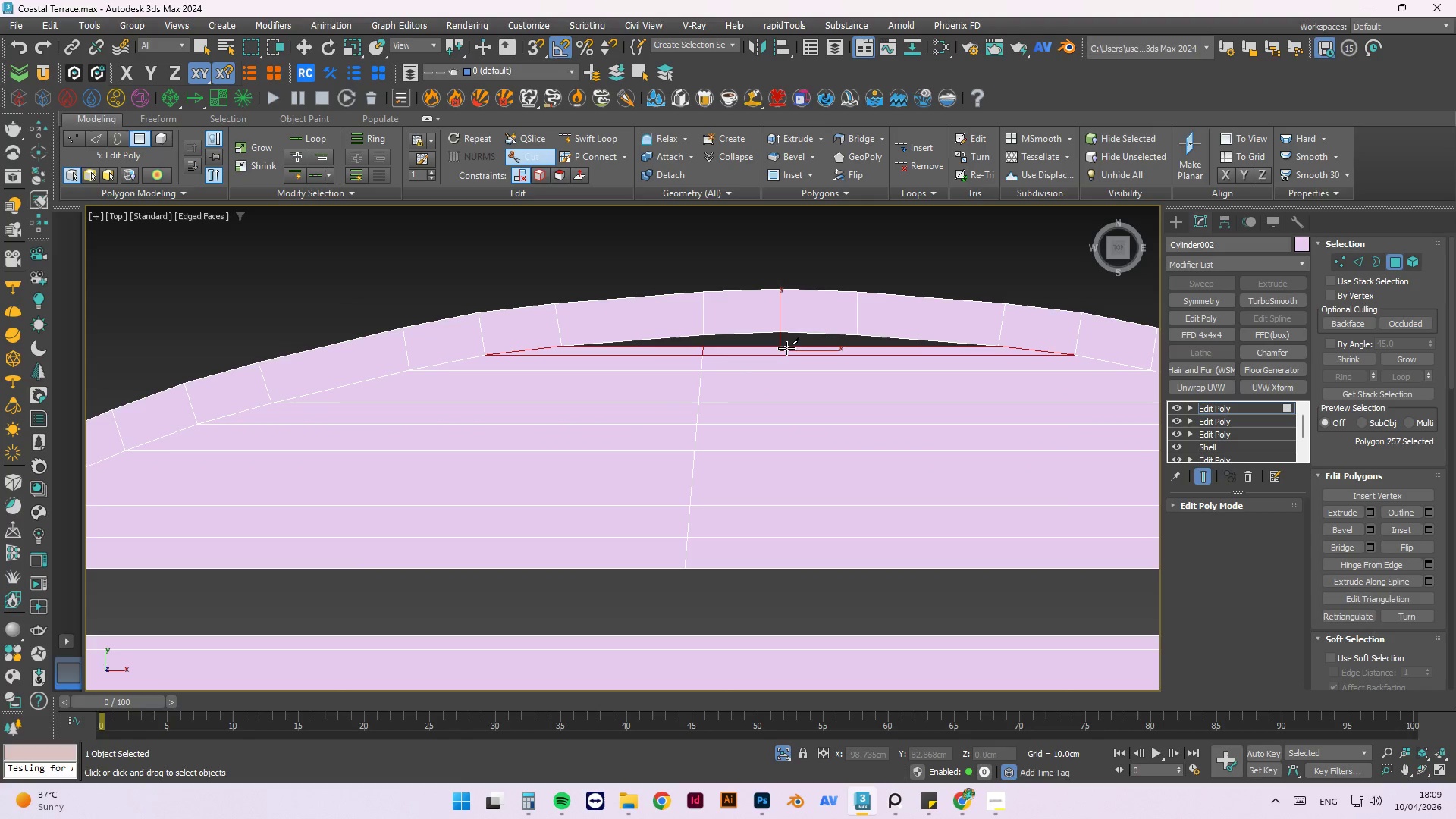 
left_click([786, 348])
 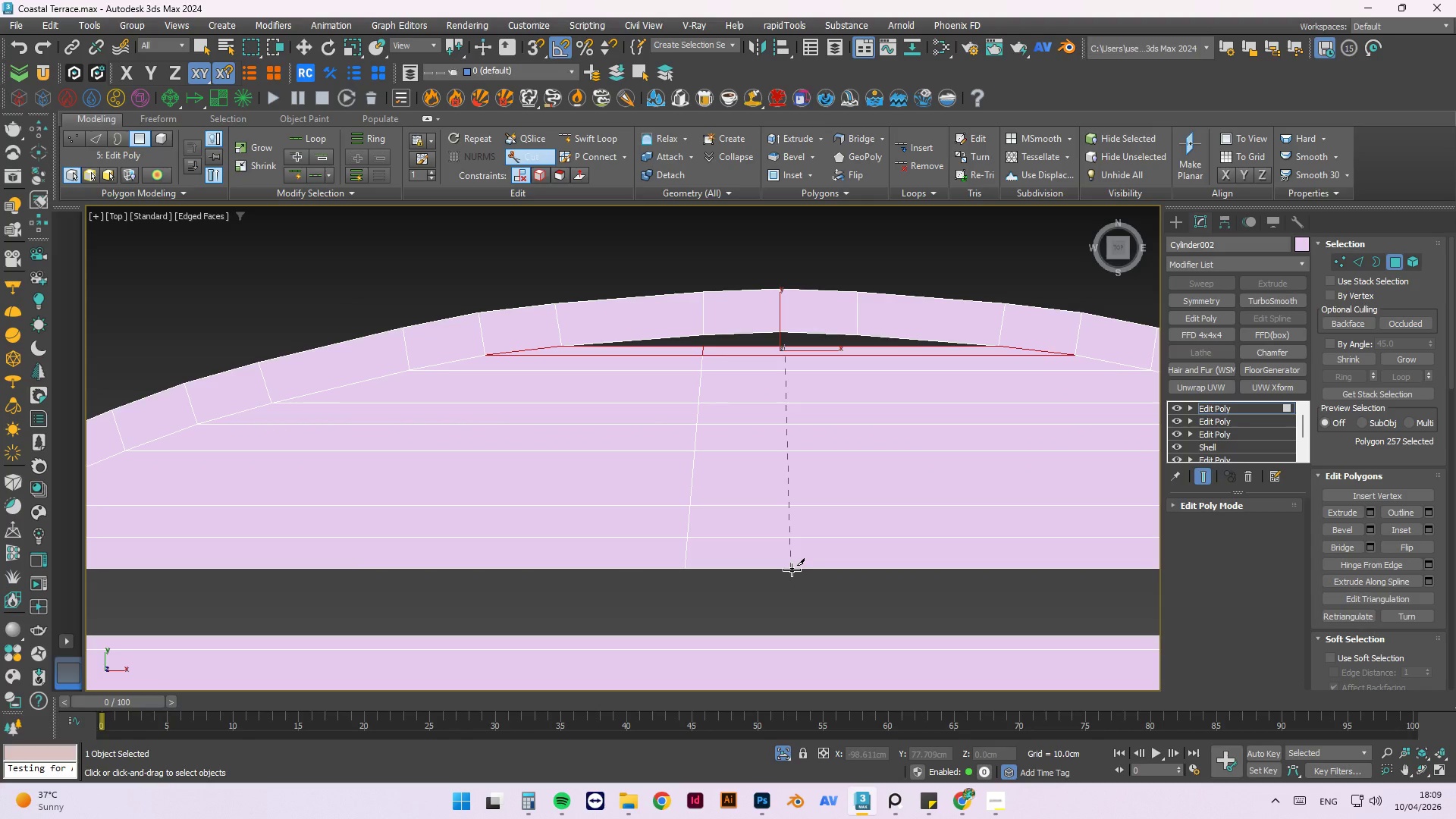 
left_click([791, 568])
 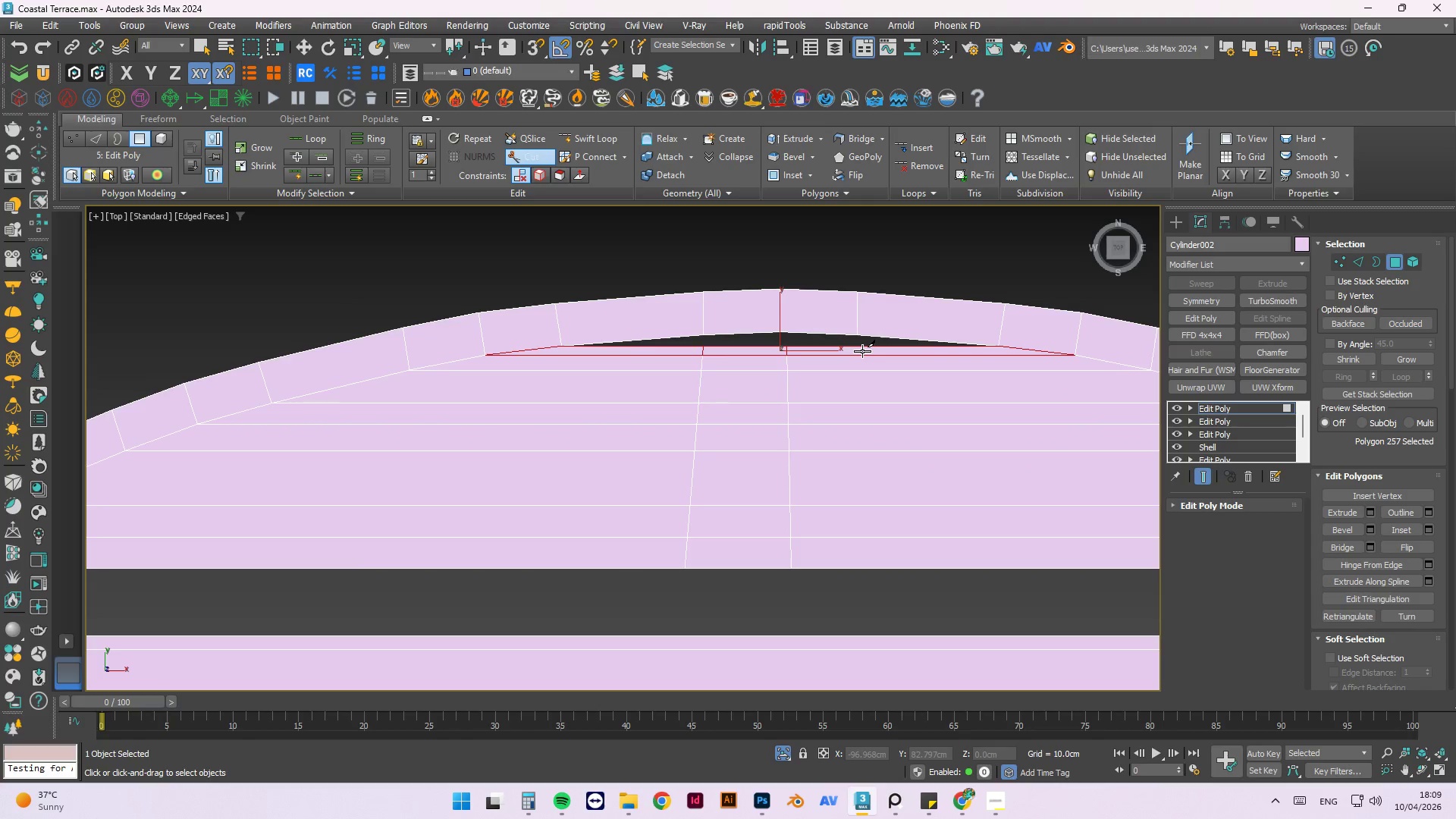 
left_click([863, 348])
 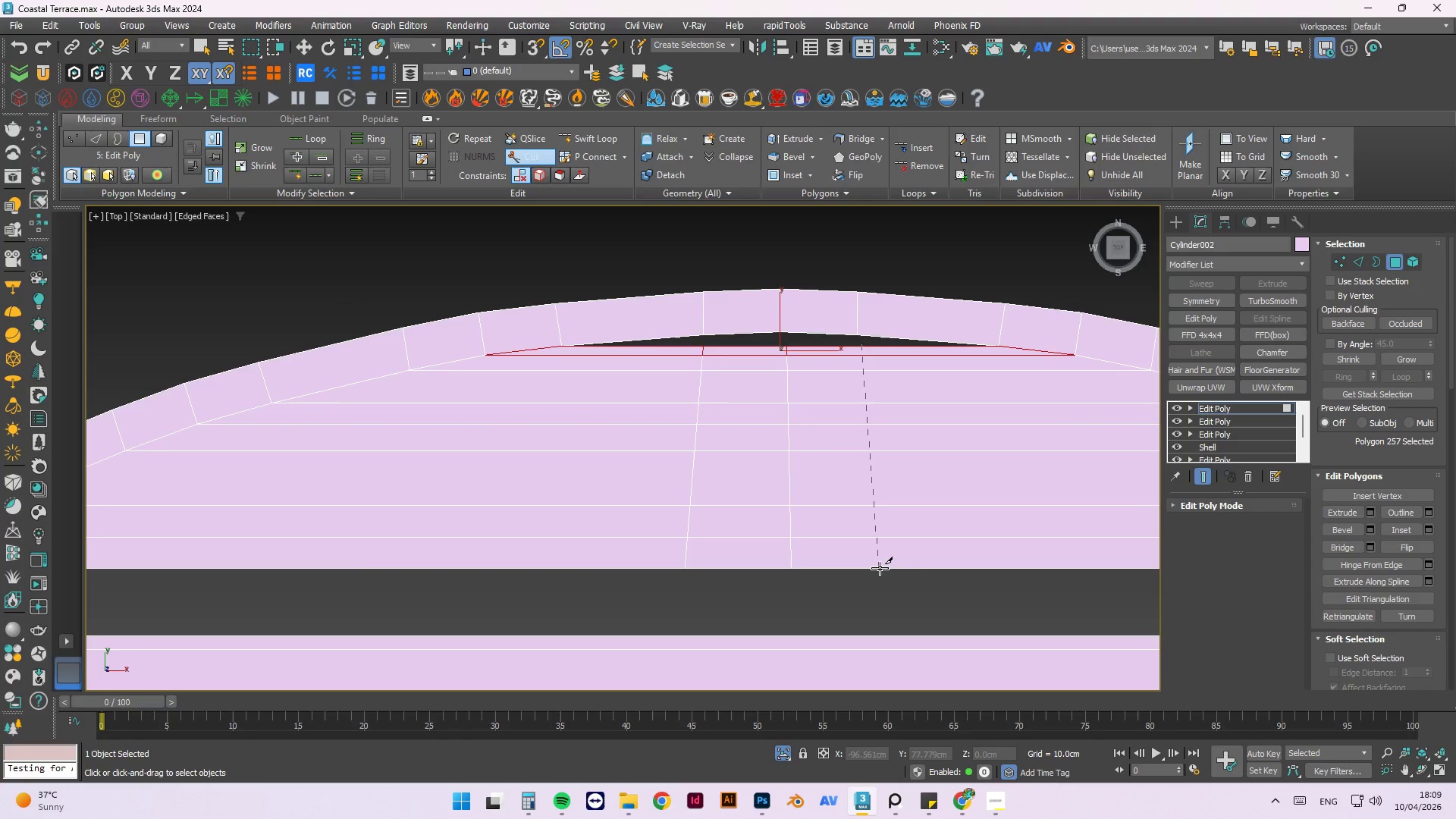 
left_click([880, 569])
 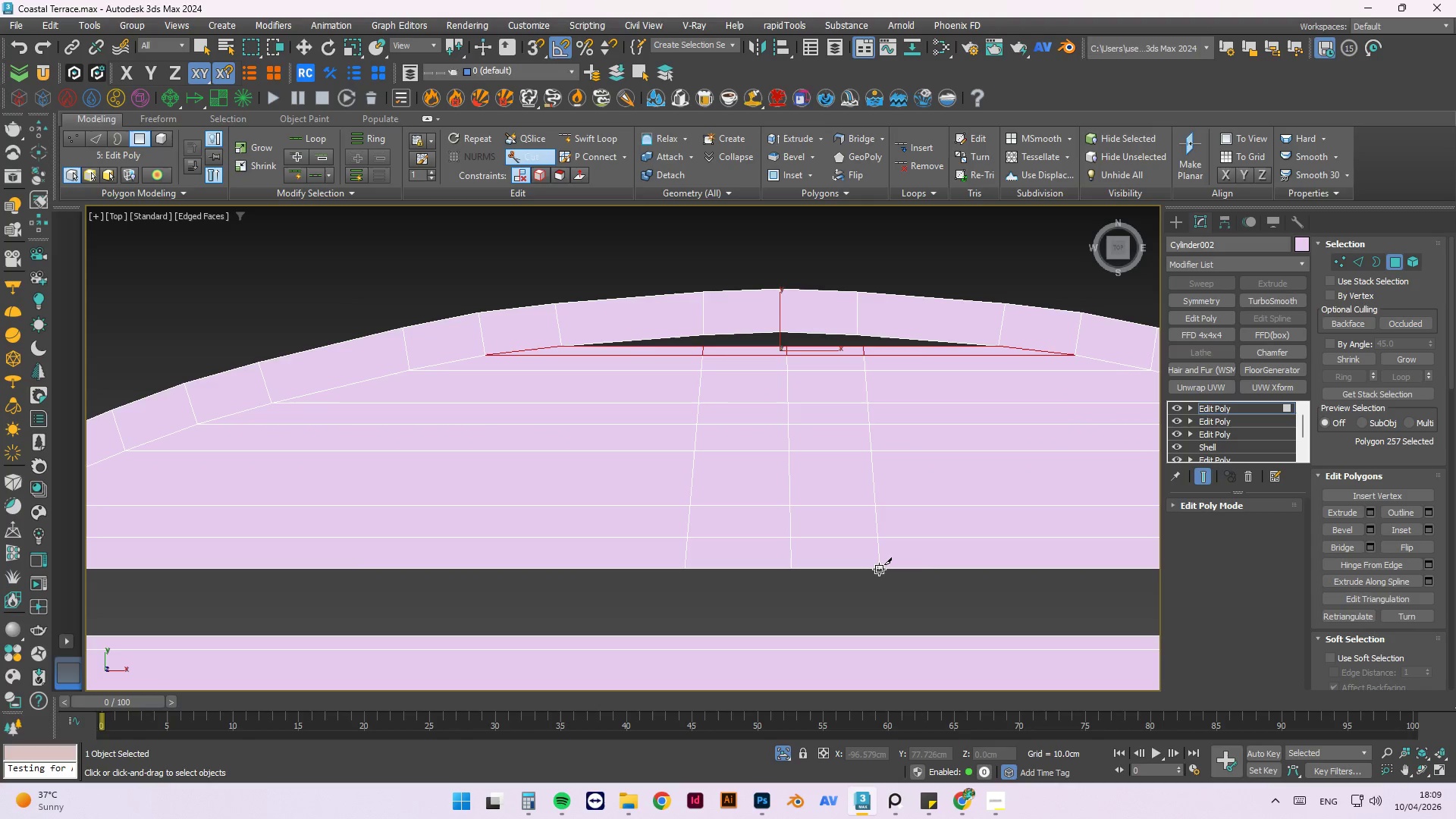 
right_click([879, 569])
 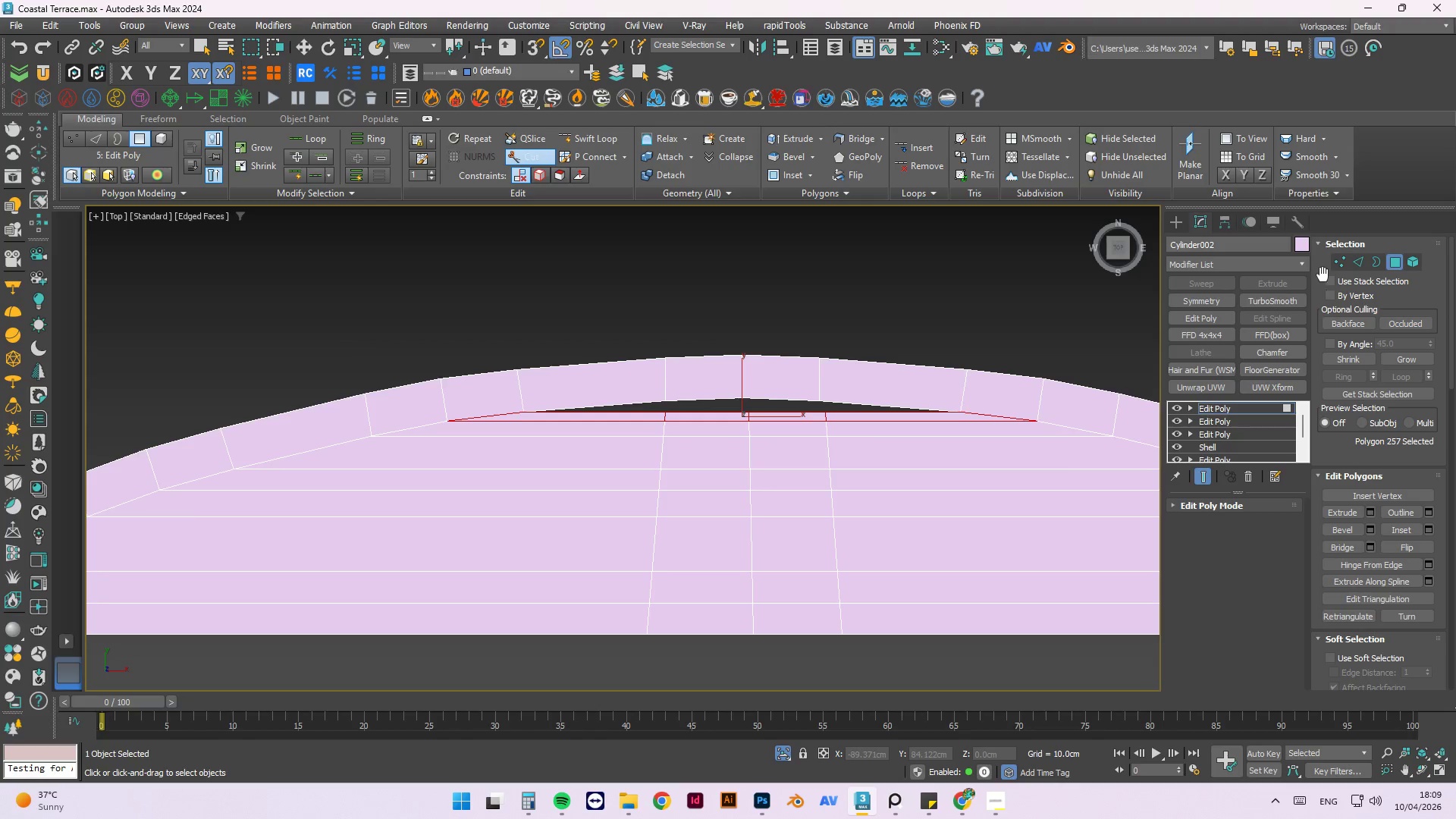 
left_click([1335, 262])
 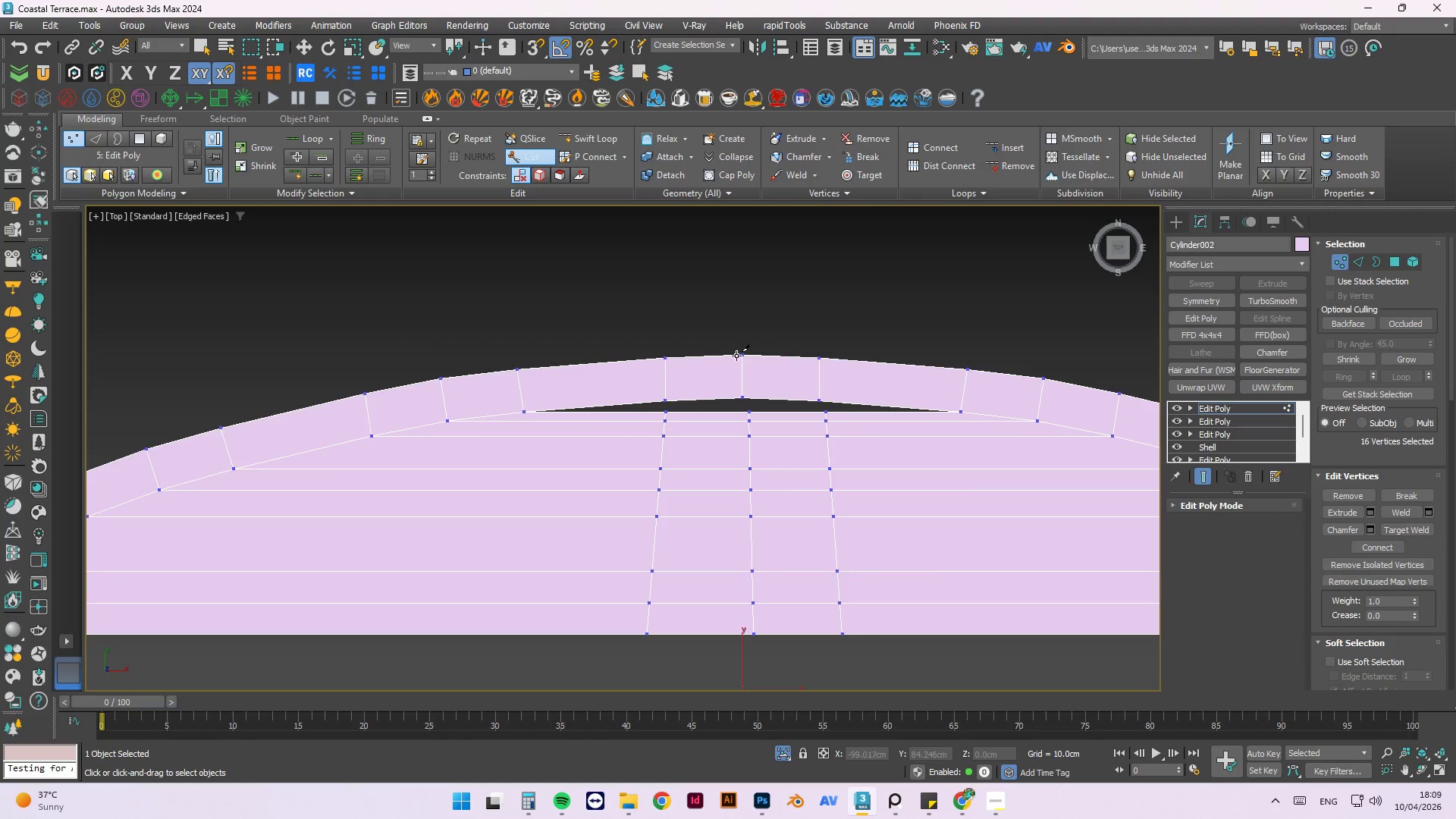 
scroll: coordinate [724, 378], scroll_direction: up, amount: 2.0
 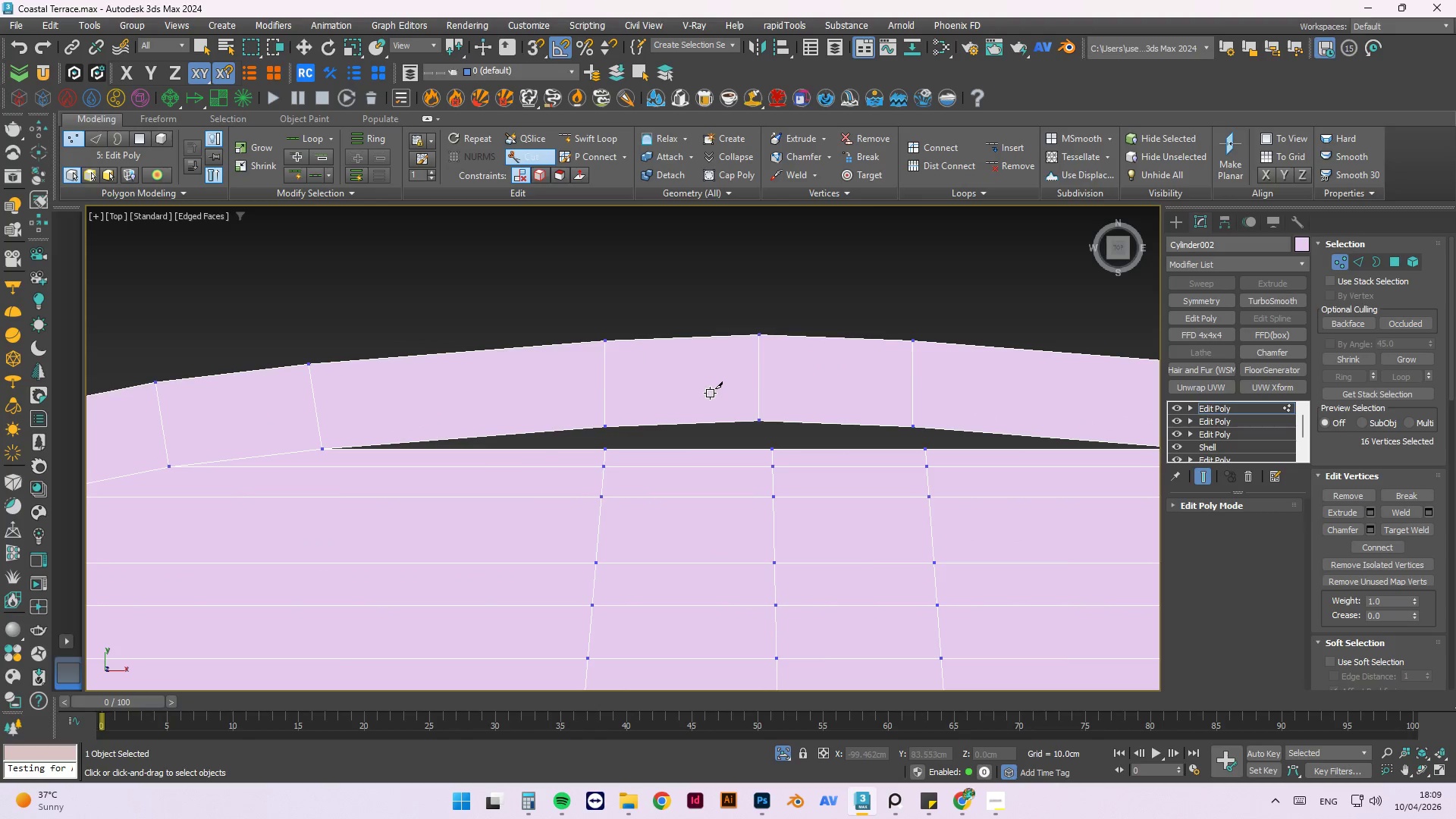 
hold_key(key=AltLeft, duration=0.45)
 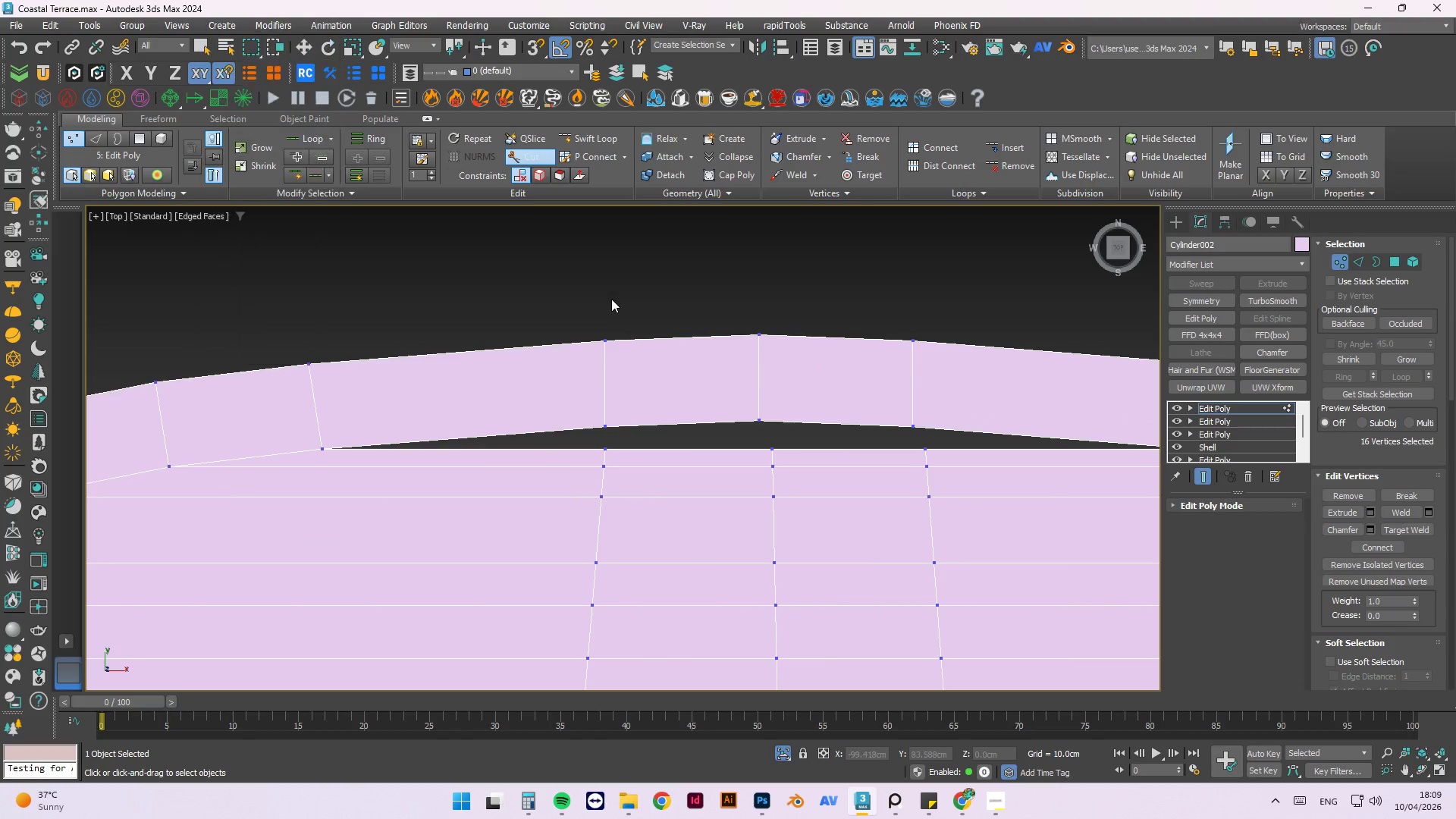 
hold_key(key=C, duration=0.31)
 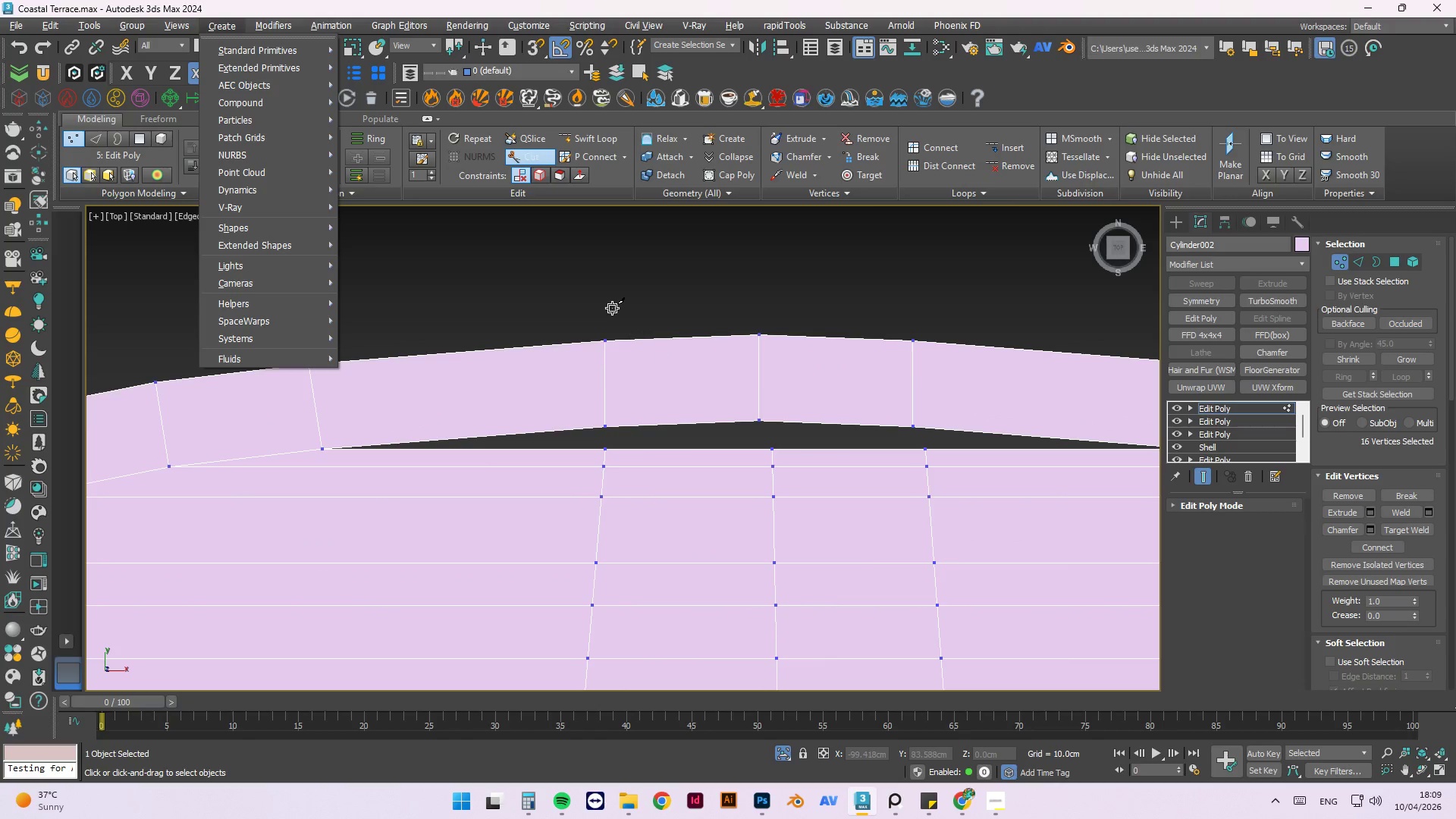 
left_click([611, 299])
 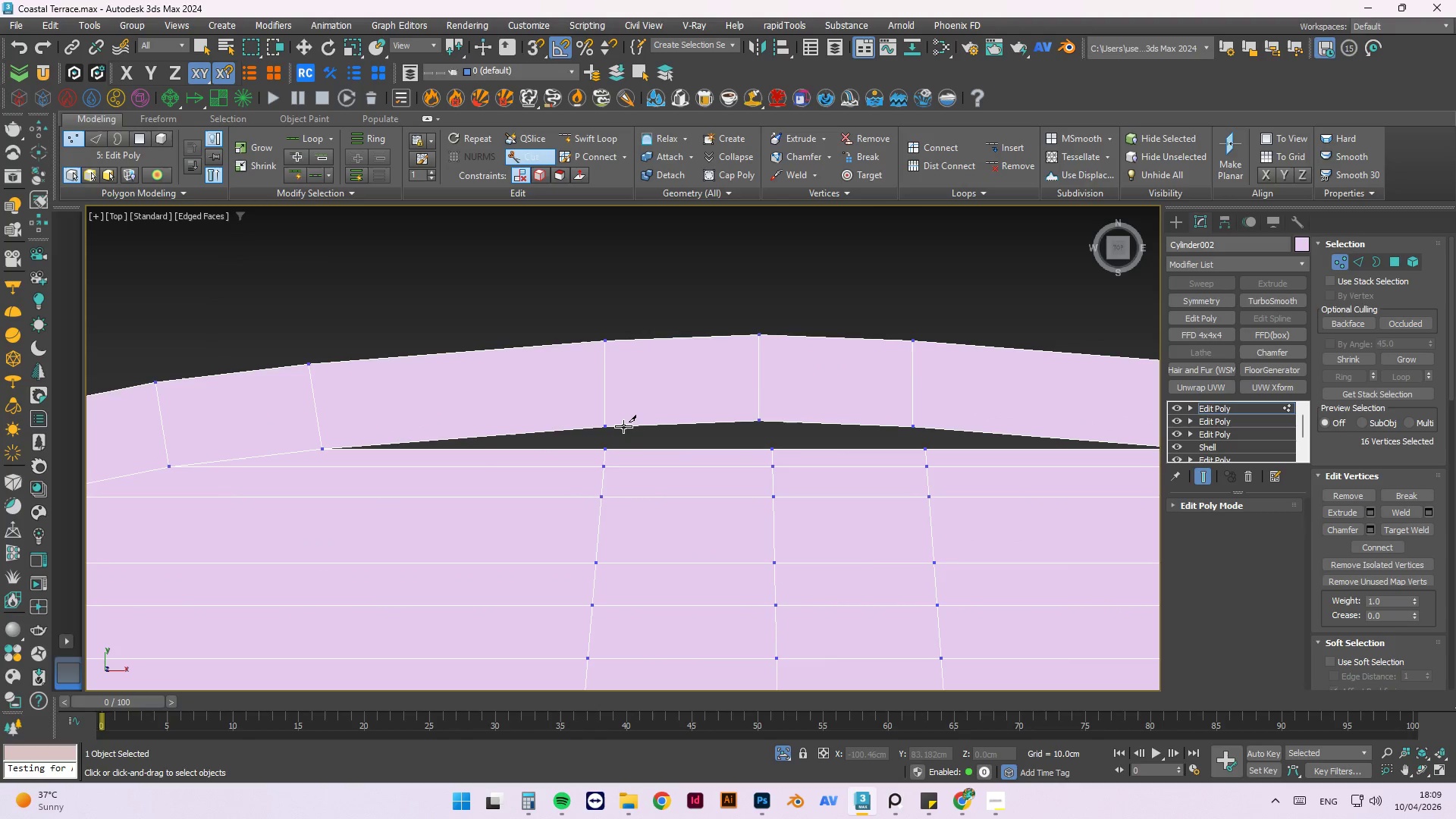 
hold_key(key=AltLeft, duration=0.56)
 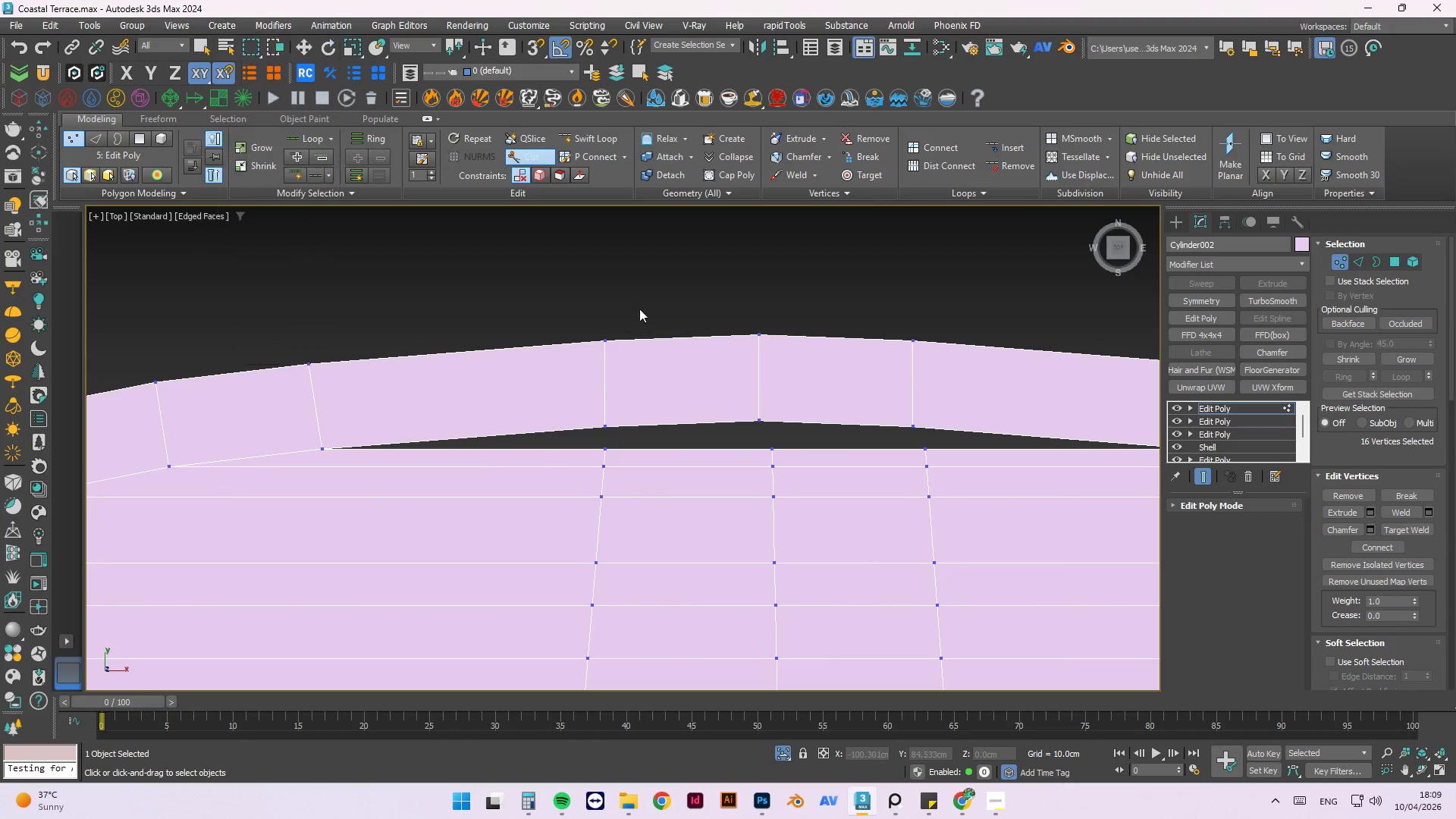 
hold_key(key=C, duration=0.33)
 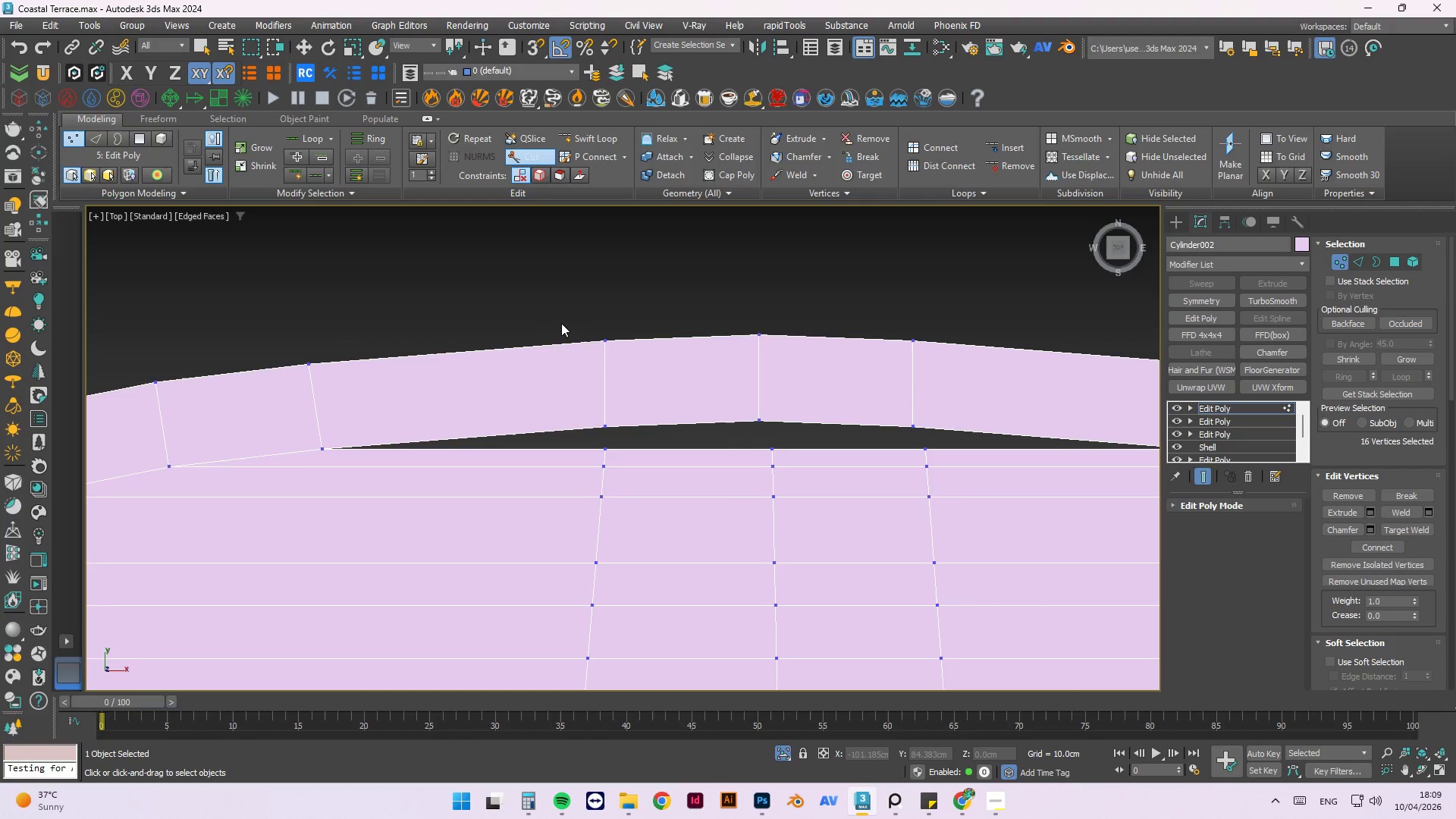 
wait(30.14)
 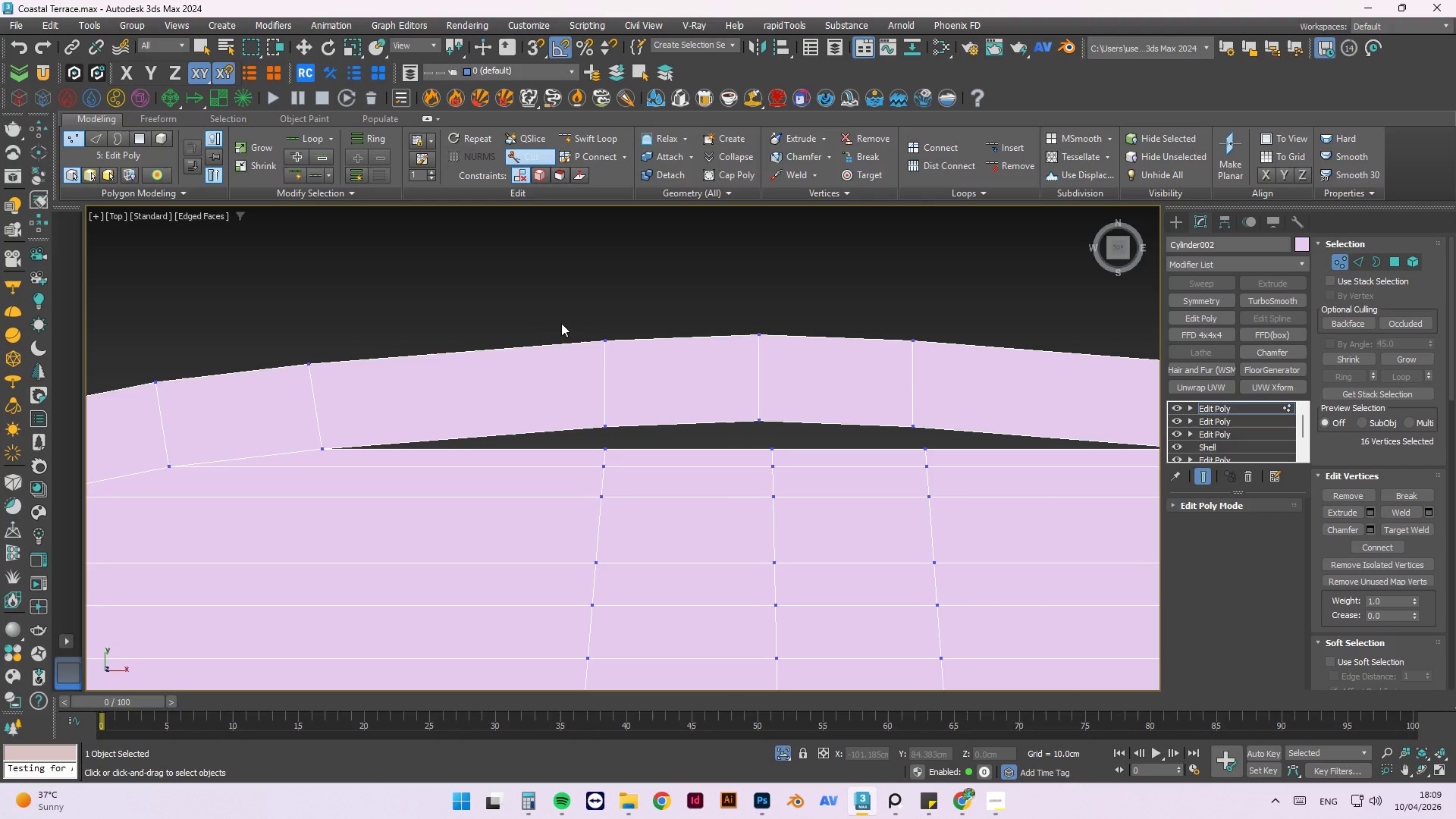 
left_click([1345, 264])
 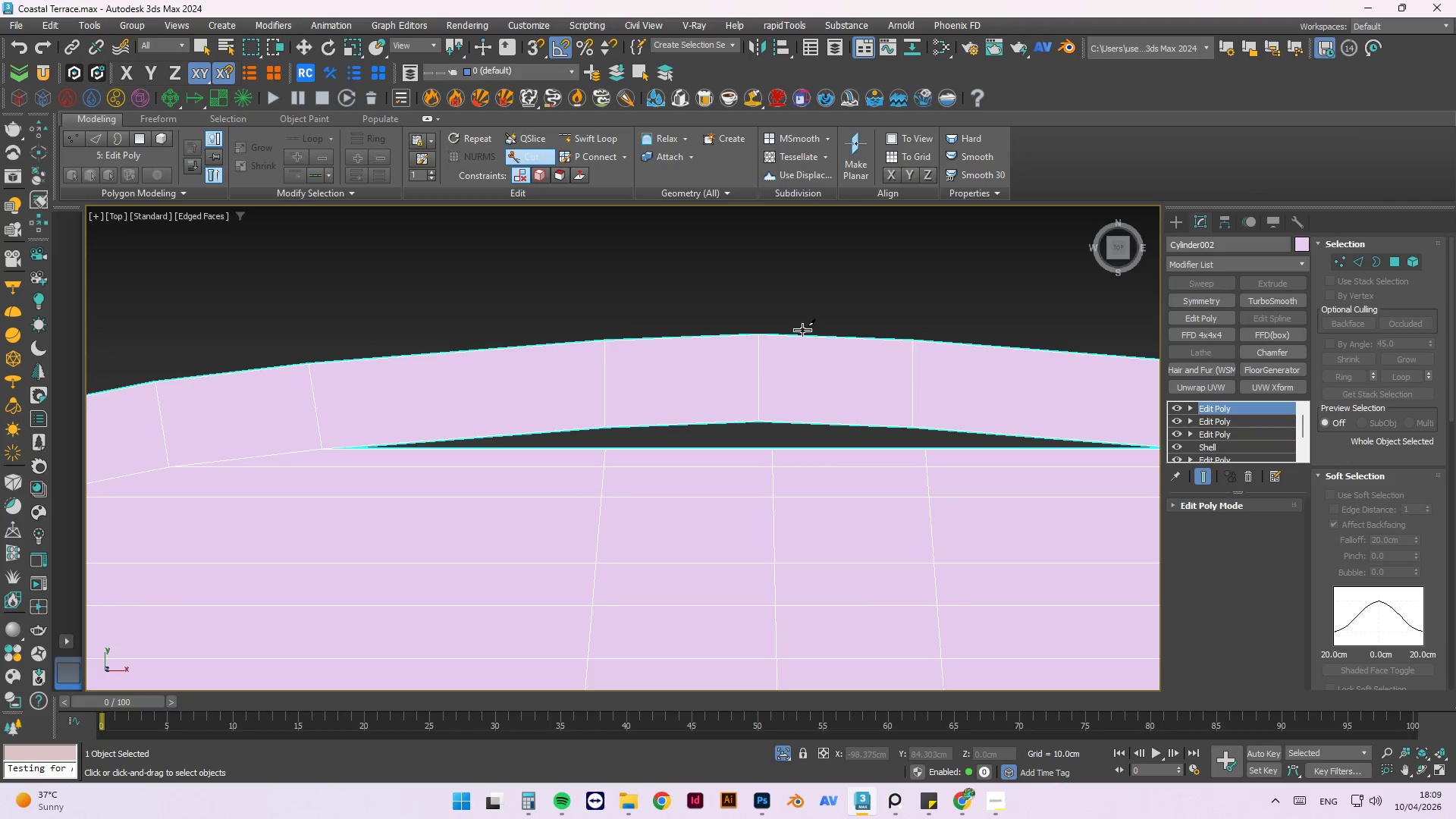 
hold_key(key=AltLeft, duration=0.83)
 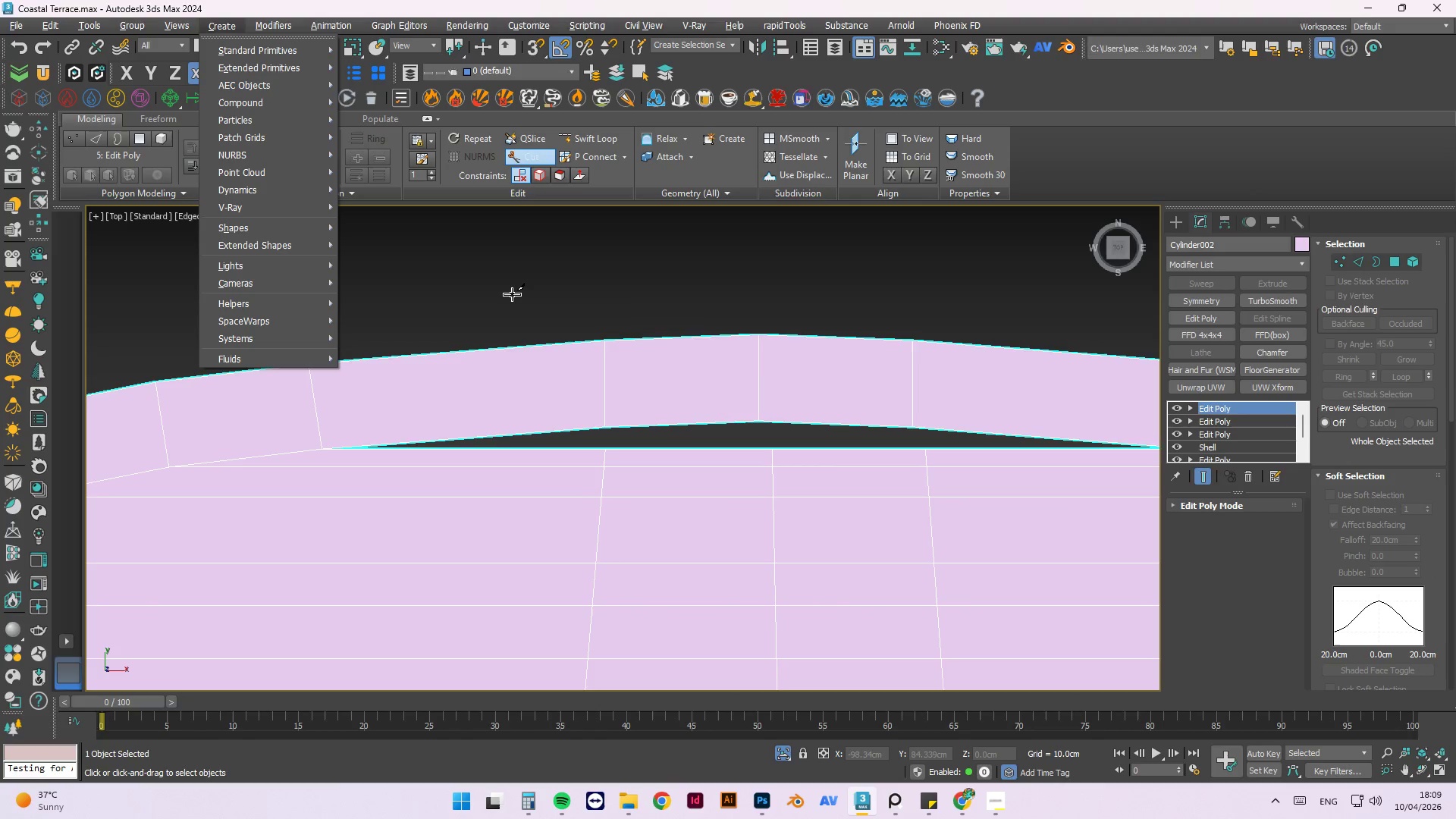 
hold_key(key=C, duration=0.33)
 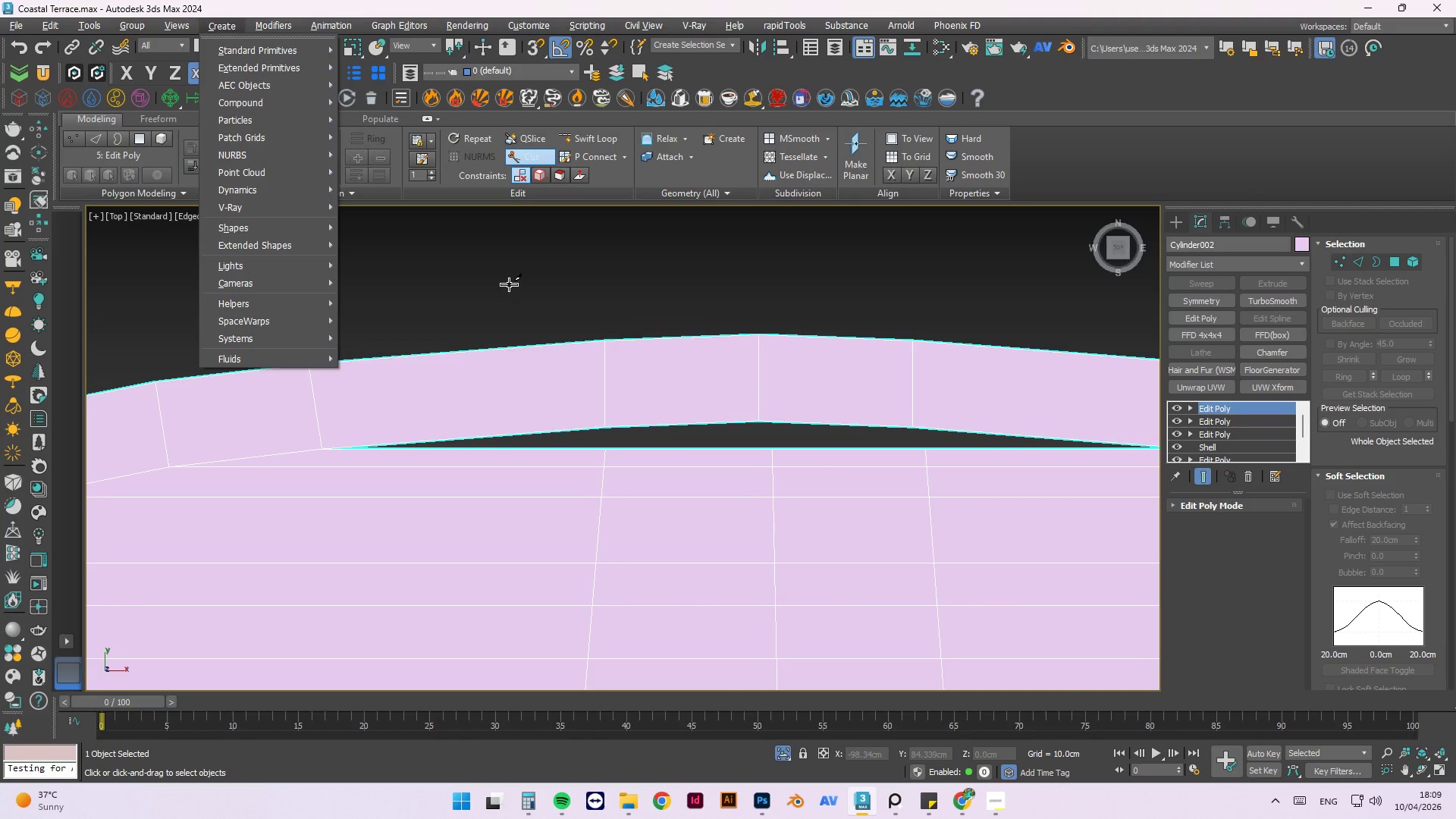 
right_click([510, 281])
 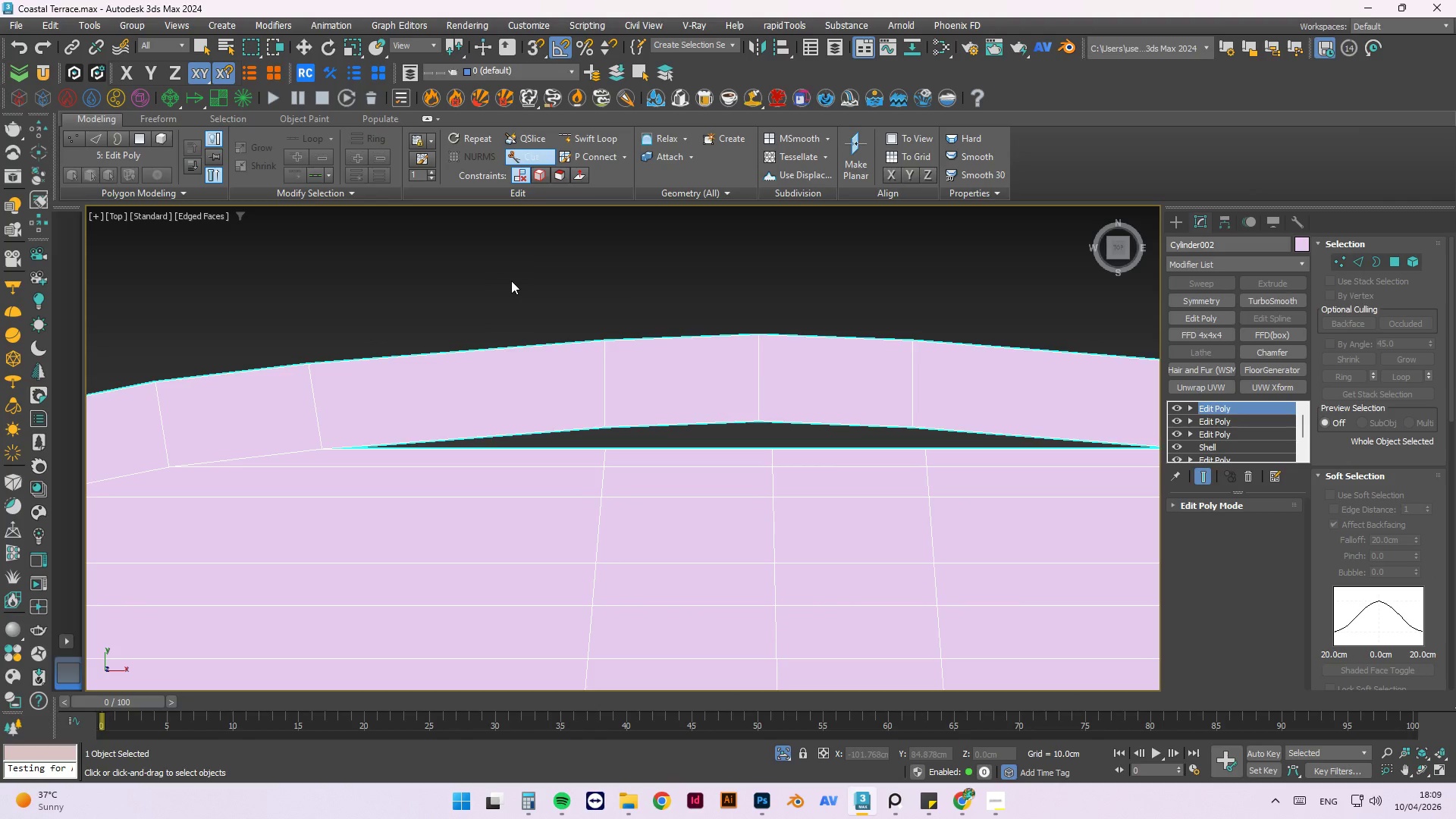 
key(Escape)
 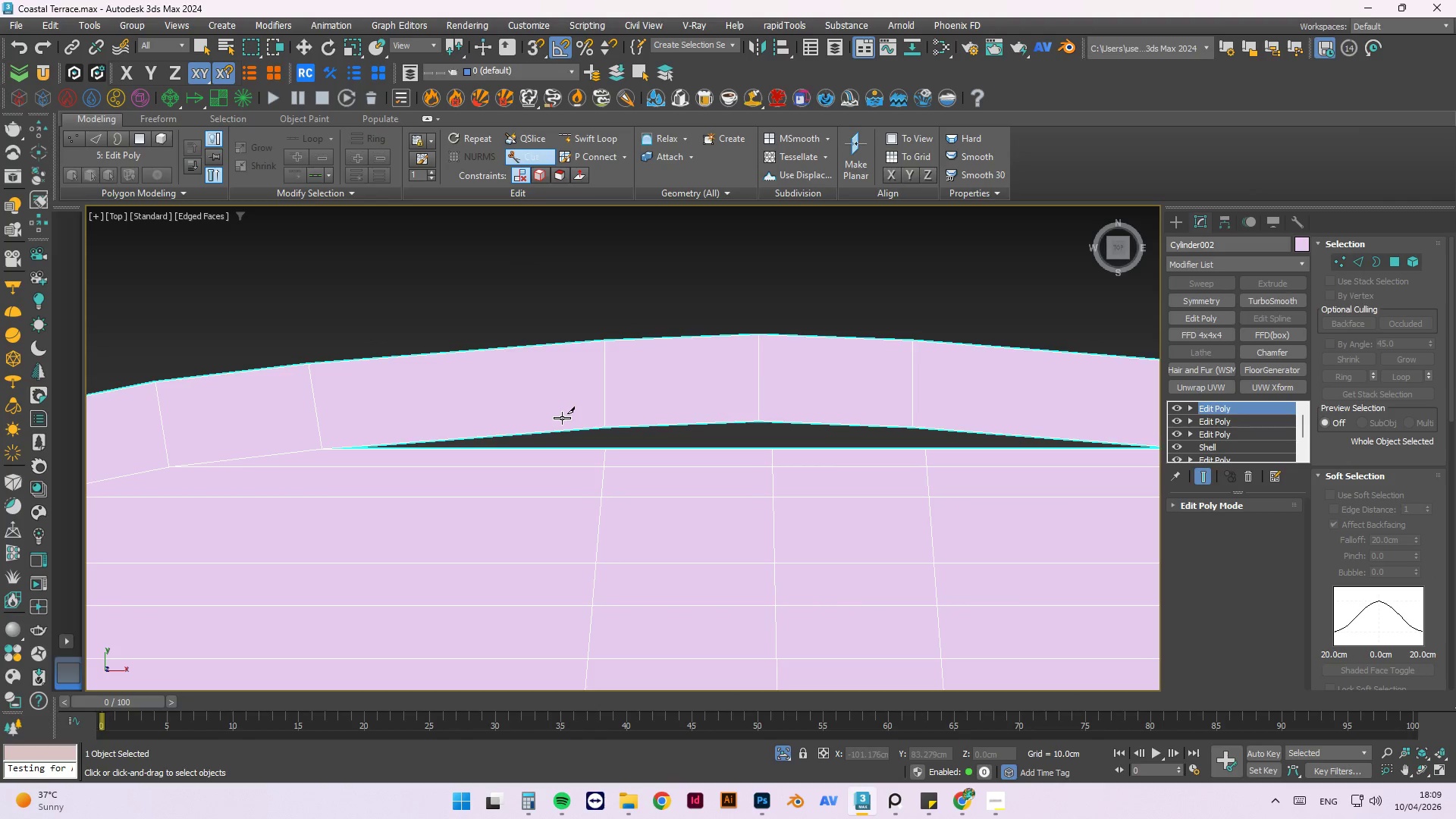 
key(Escape)
 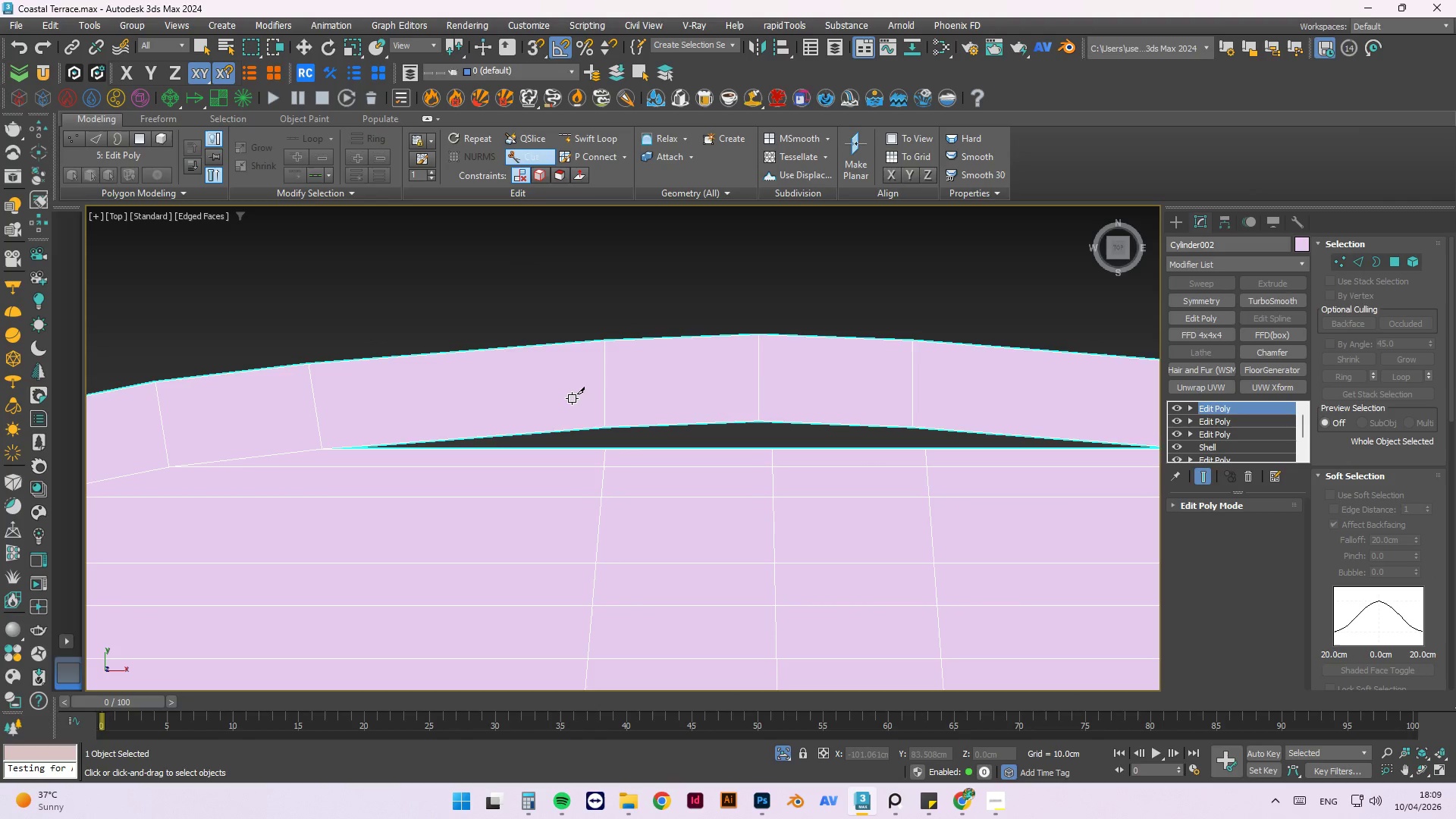 
key(Escape)
 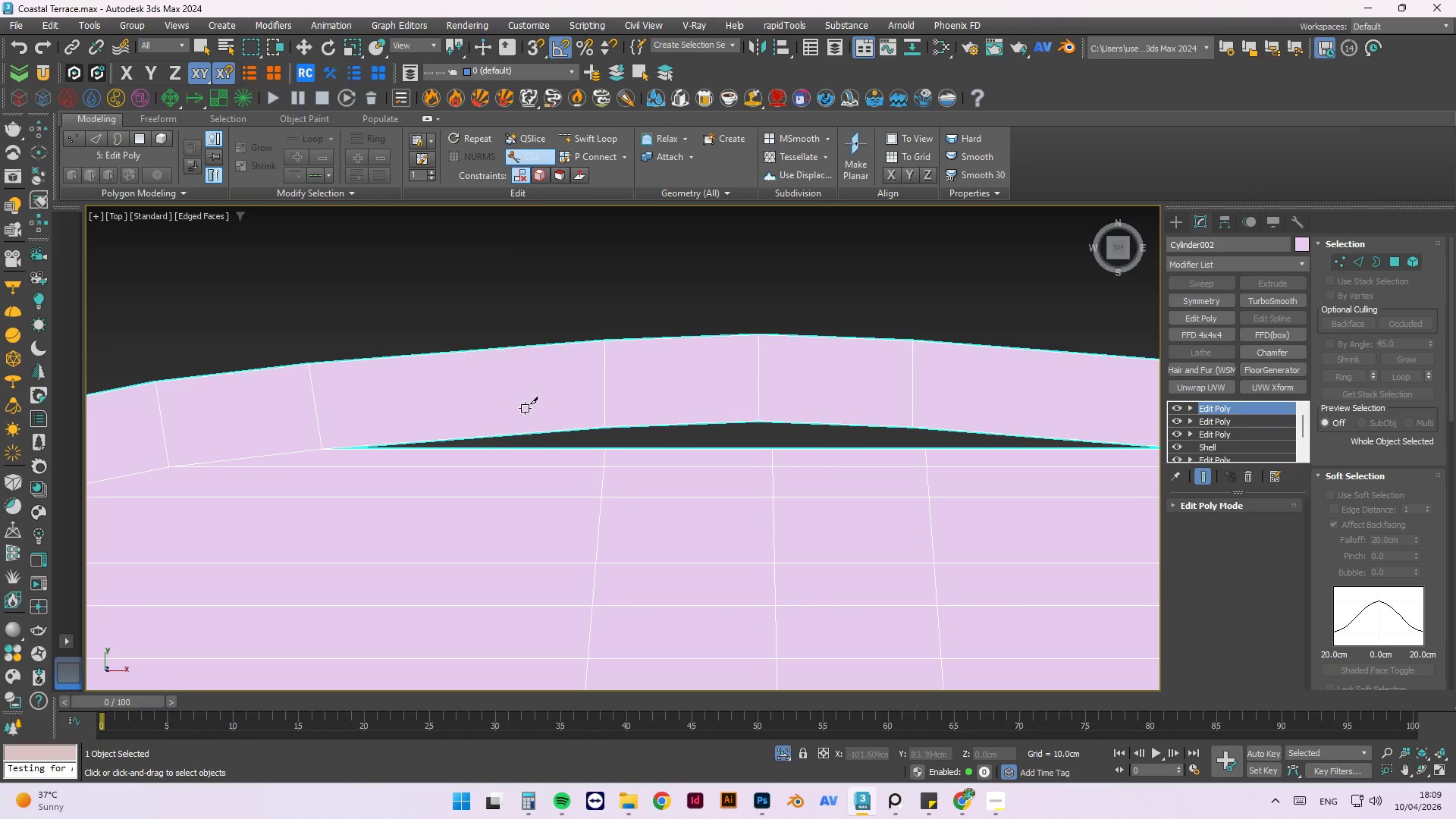 
scroll: coordinate [521, 408], scroll_direction: down, amount: 1.0
 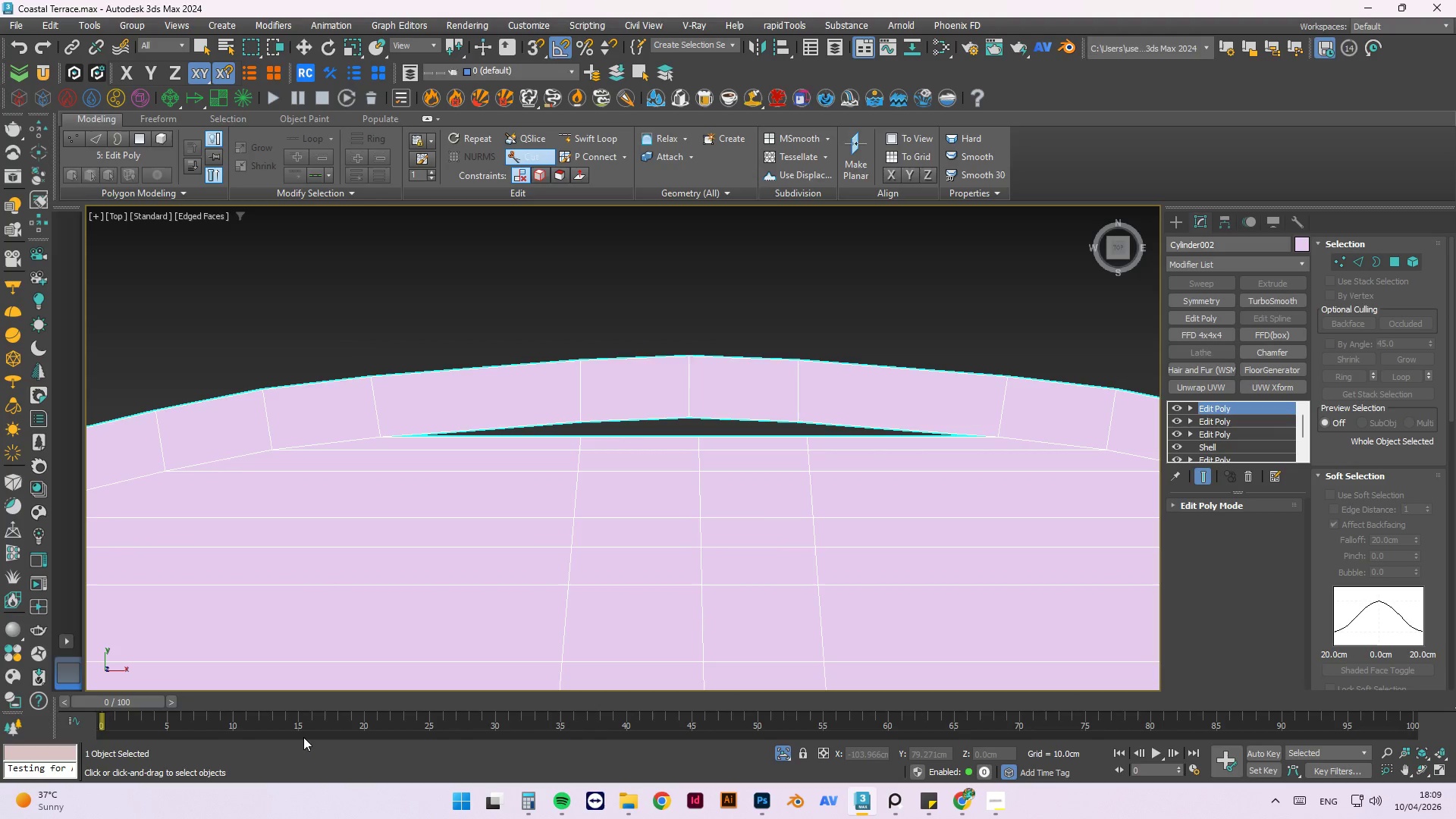 
key(W)
 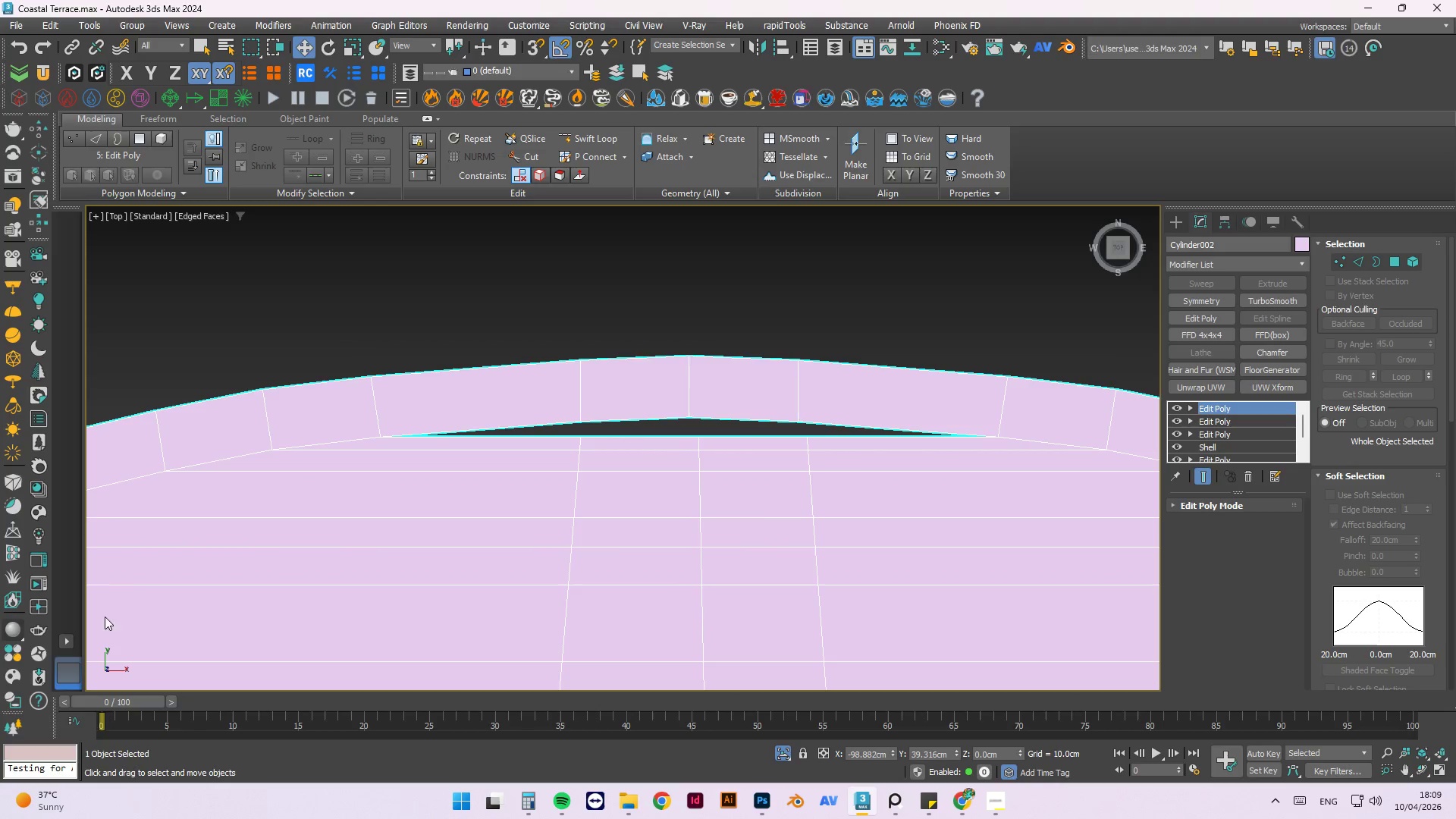 
scroll: coordinate [580, 450], scroll_direction: up, amount: 1.0
 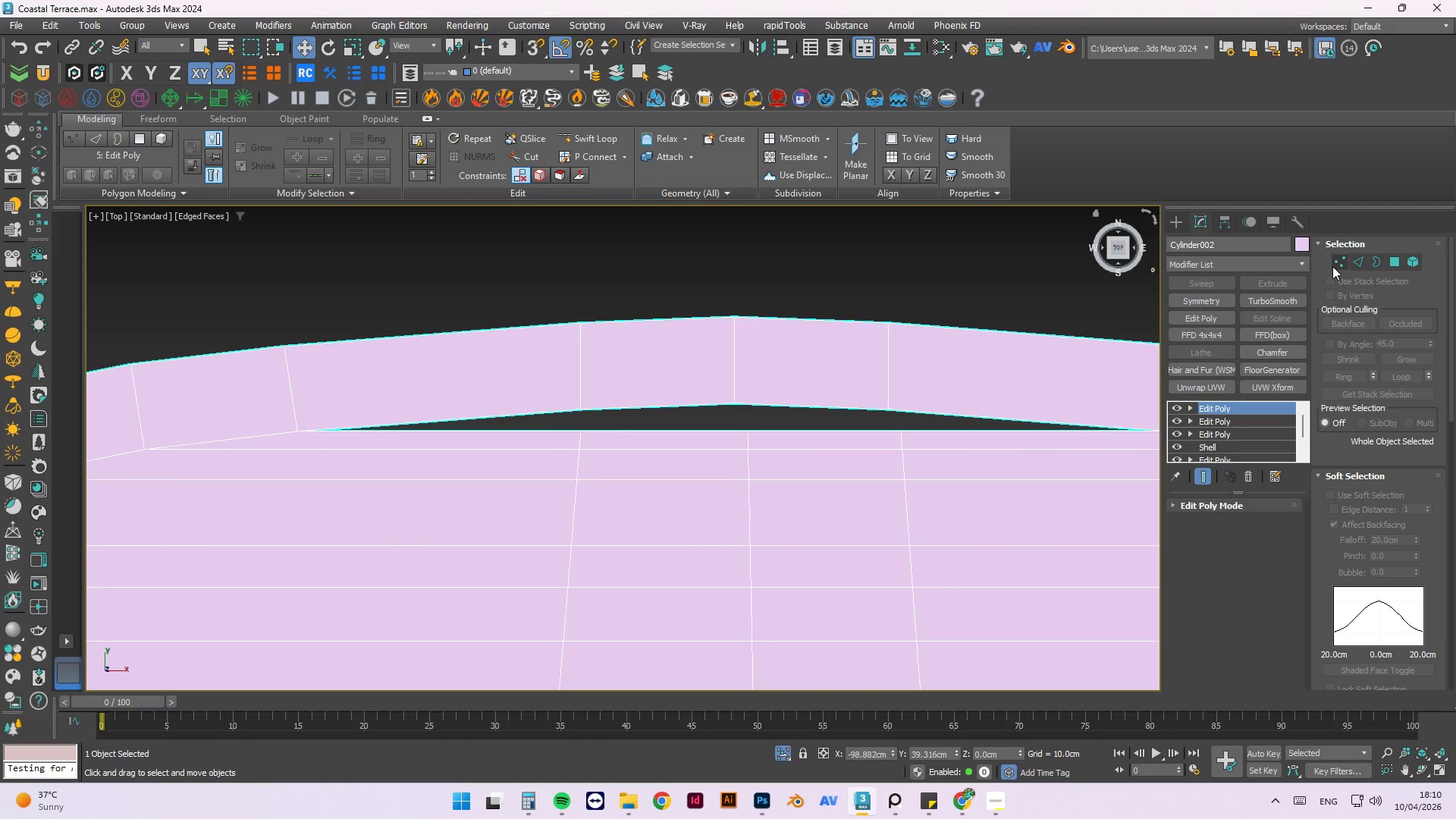 
left_click([1332, 266])
 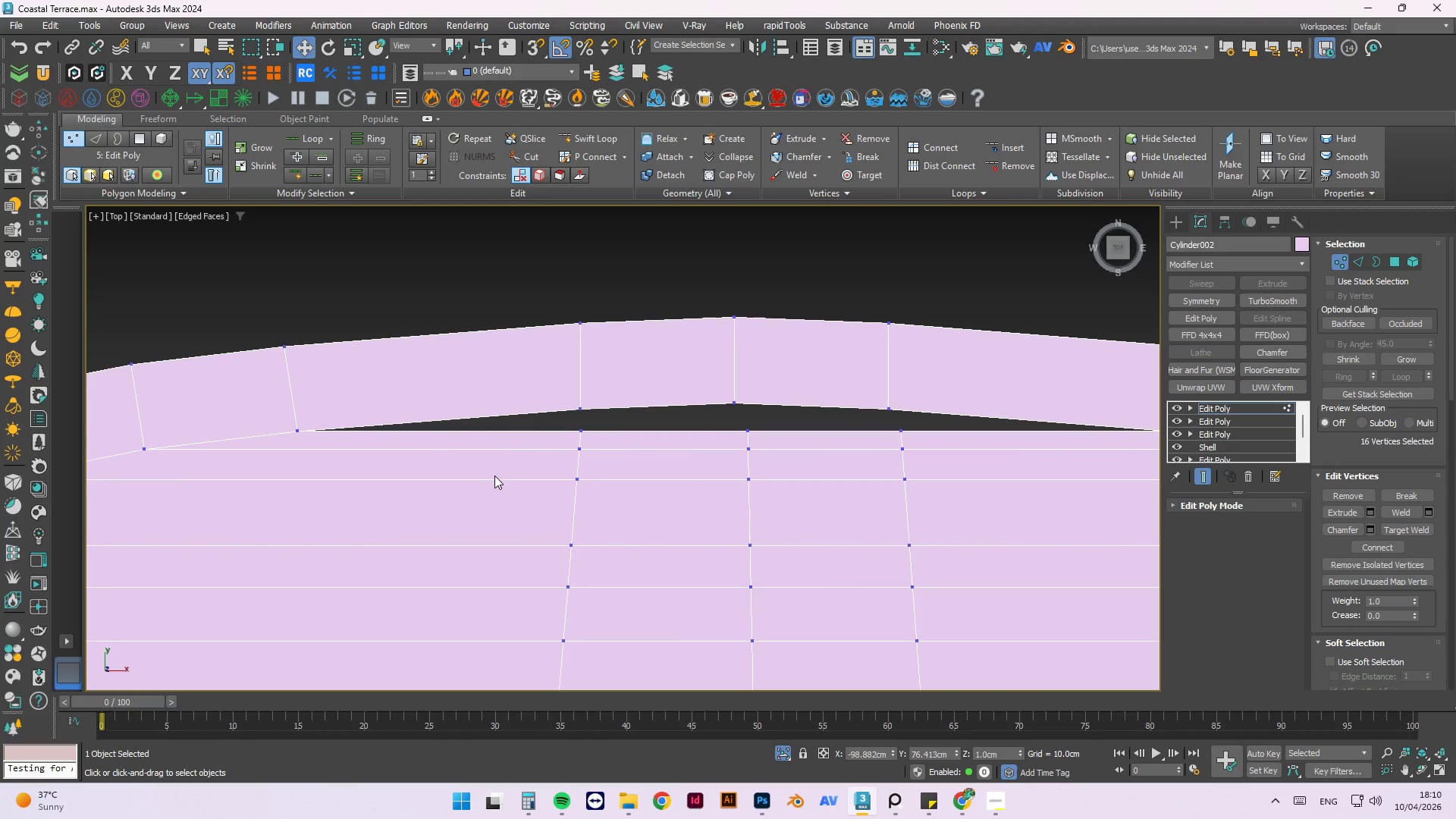 
scroll: coordinate [531, 443], scroll_direction: up, amount: 2.0
 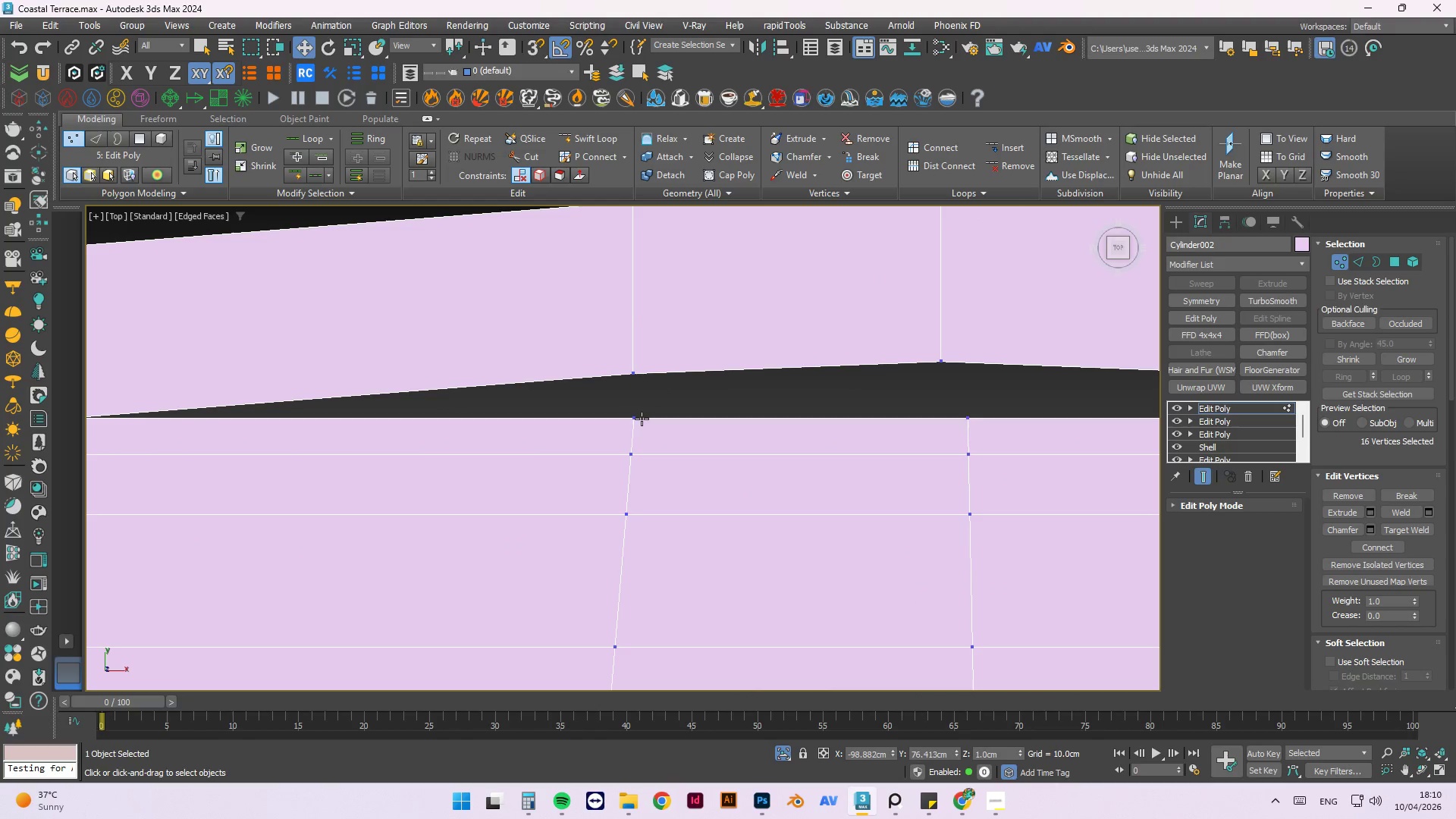 
left_click([636, 419])
 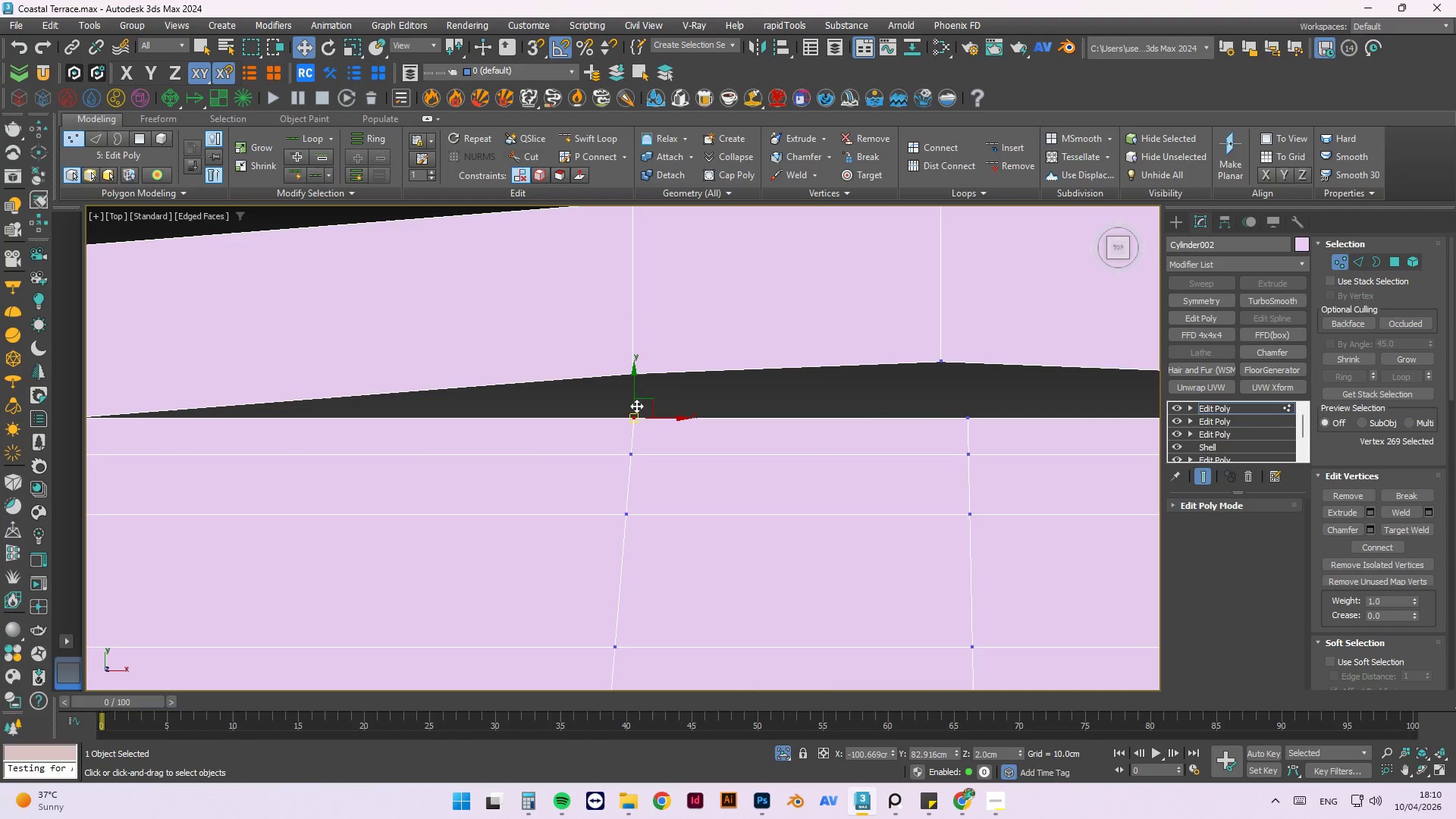 
hold_key(key=ControlLeft, duration=1.0)
left_click([637, 367])
 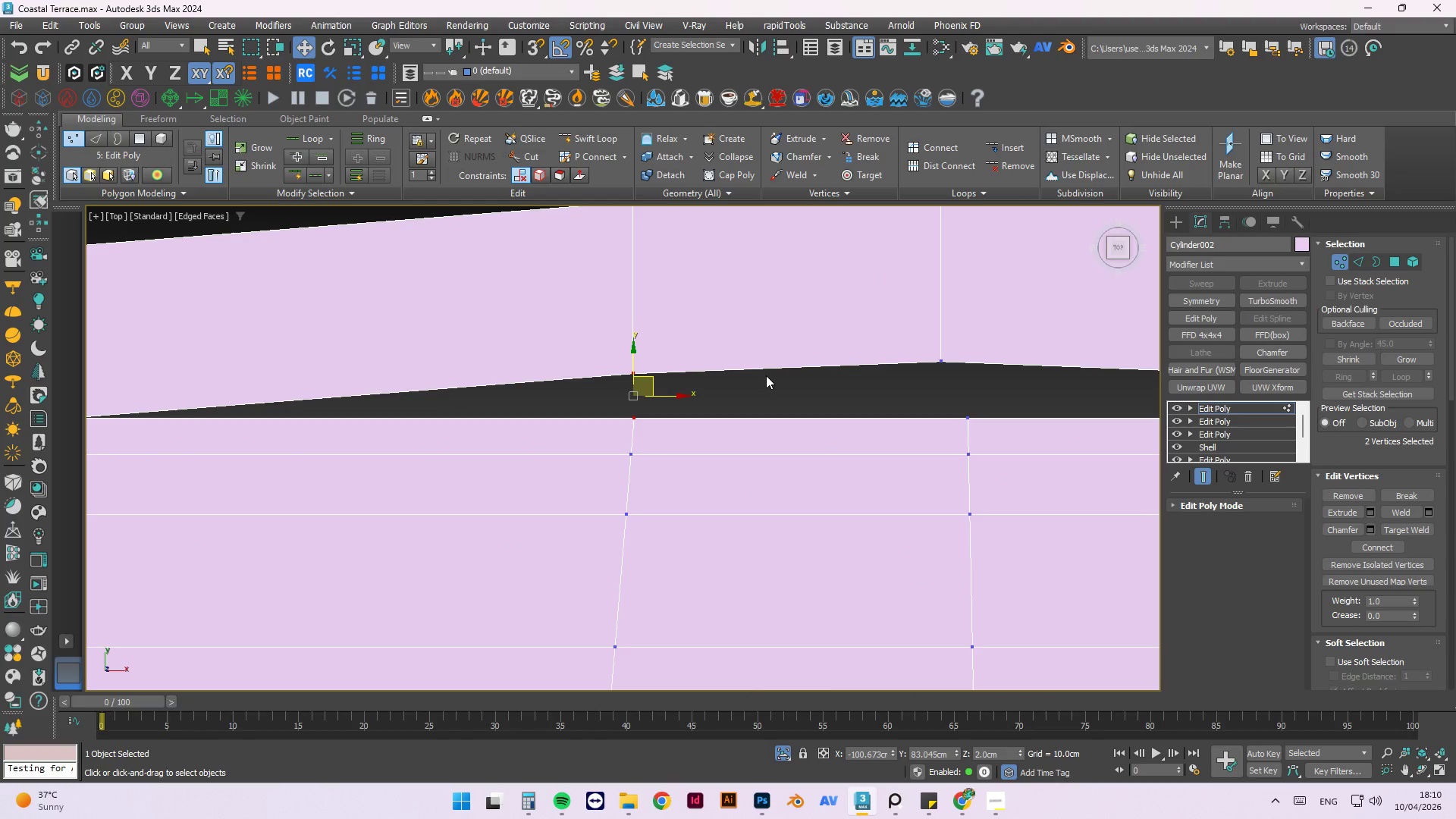 
scroll: coordinate [762, 382], scroll_direction: down, amount: 2.0
 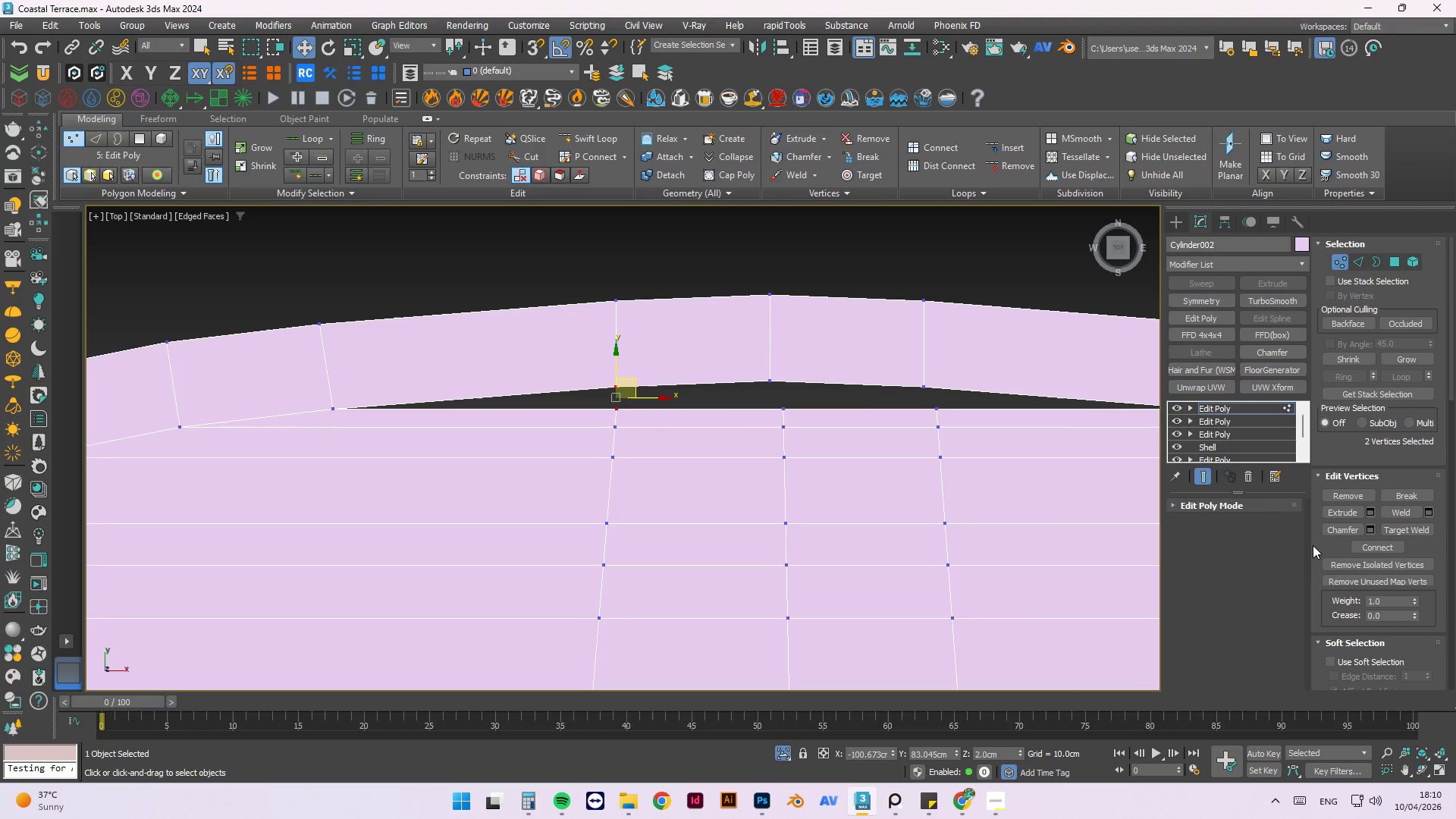 
left_click([1392, 527])
 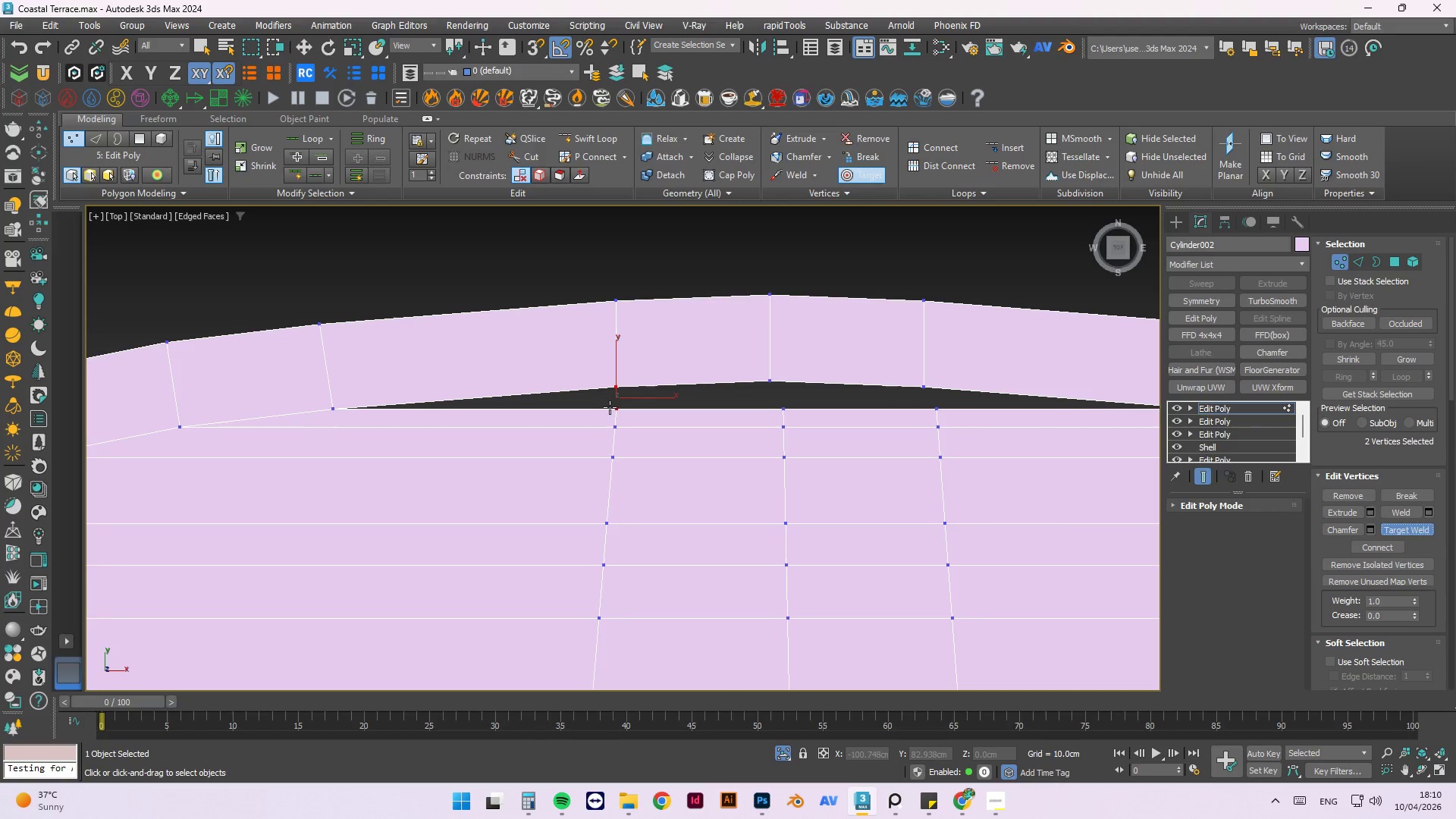 
left_click([618, 410])
 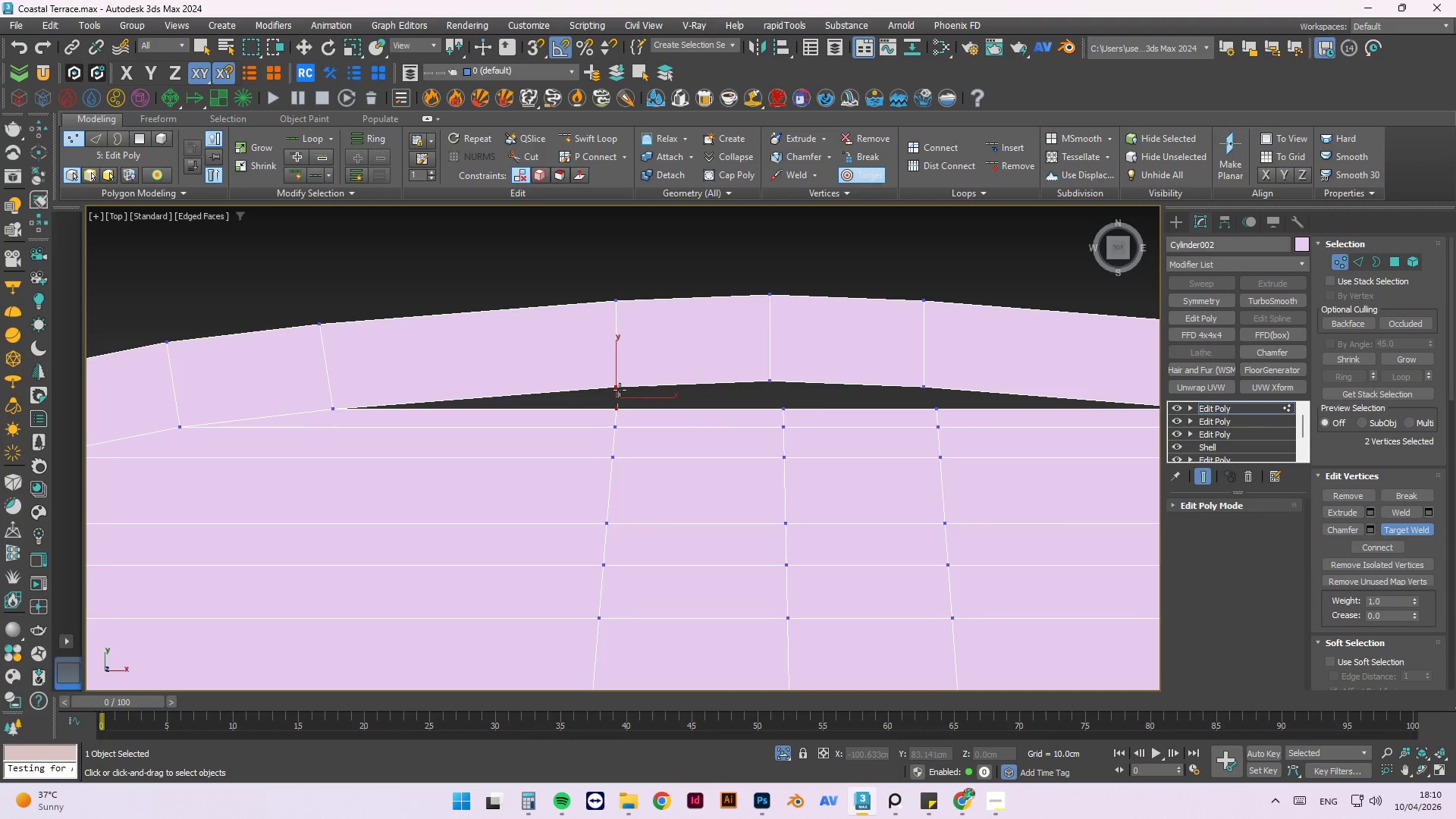 
left_click([619, 387])
 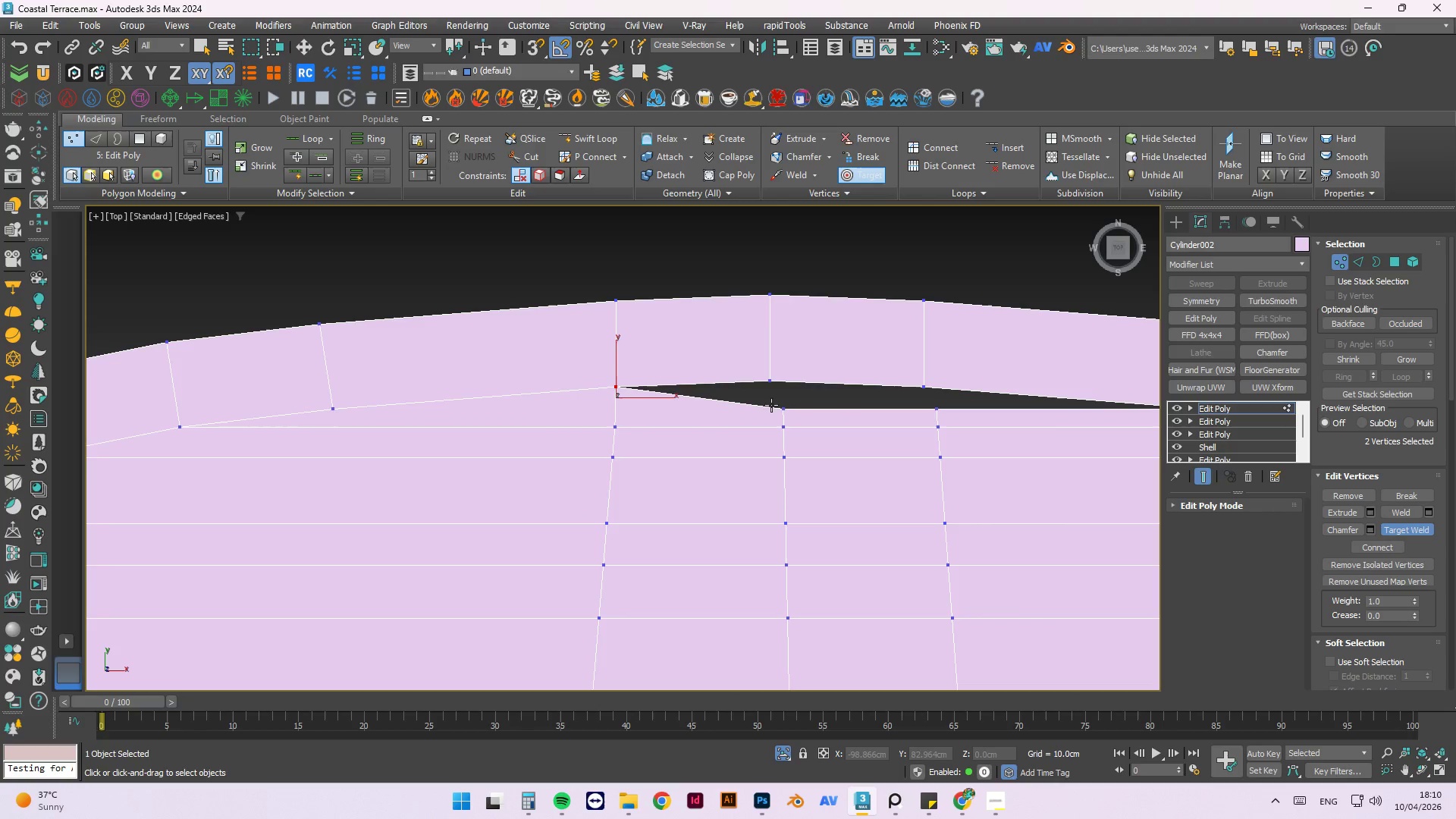 
left_click([780, 405])
 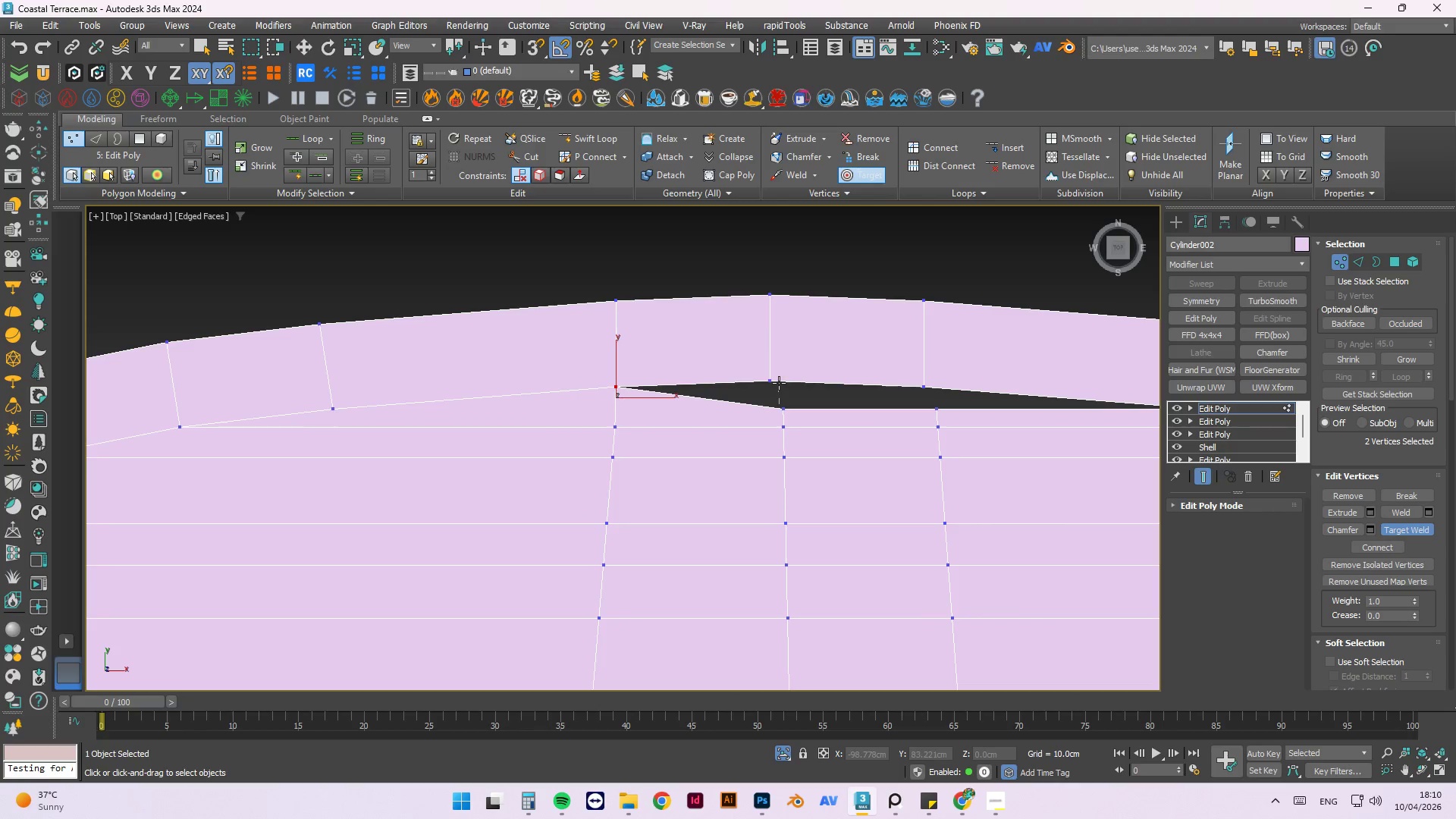 
left_click([777, 381])
 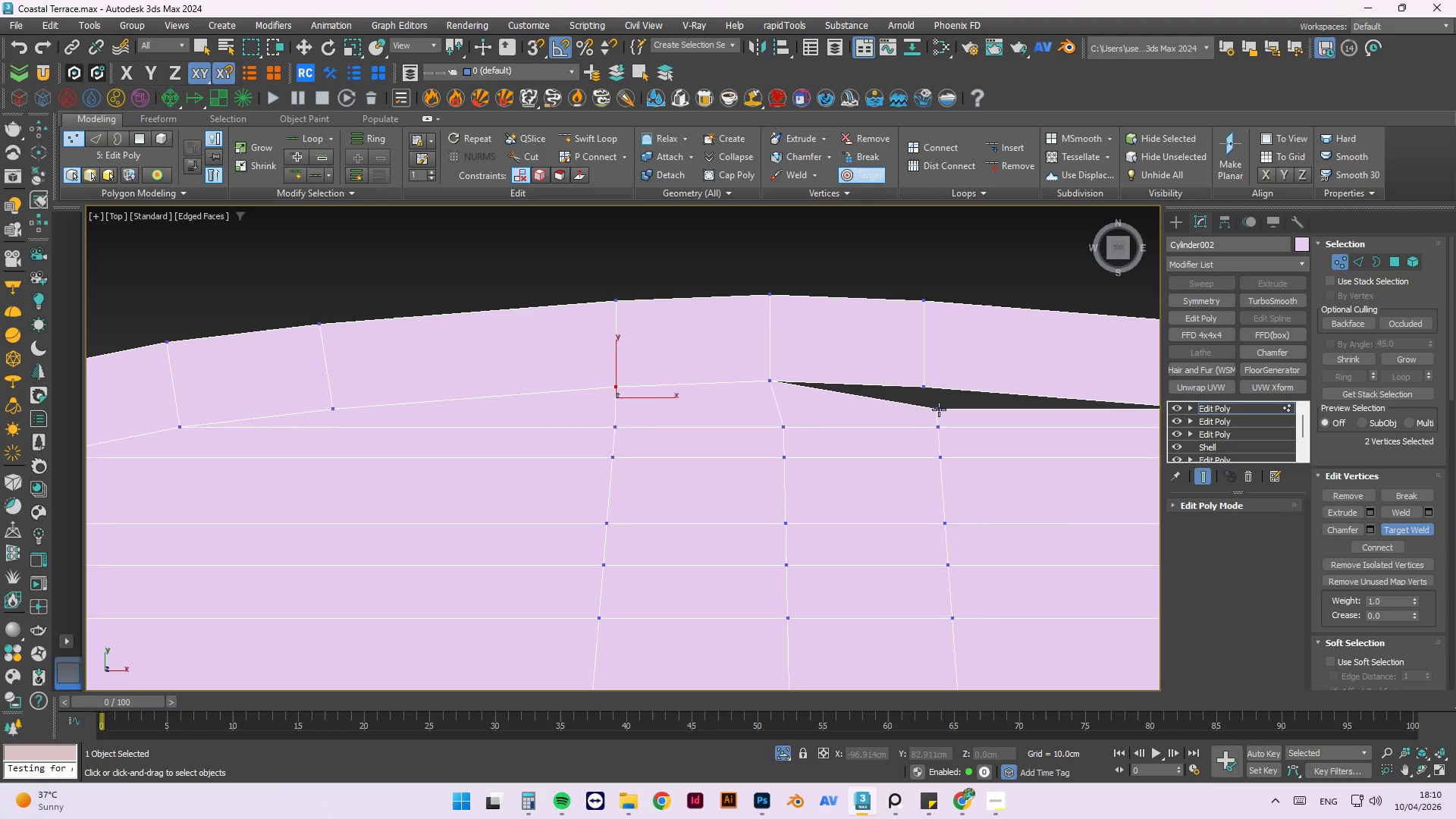 
left_click([939, 410])
 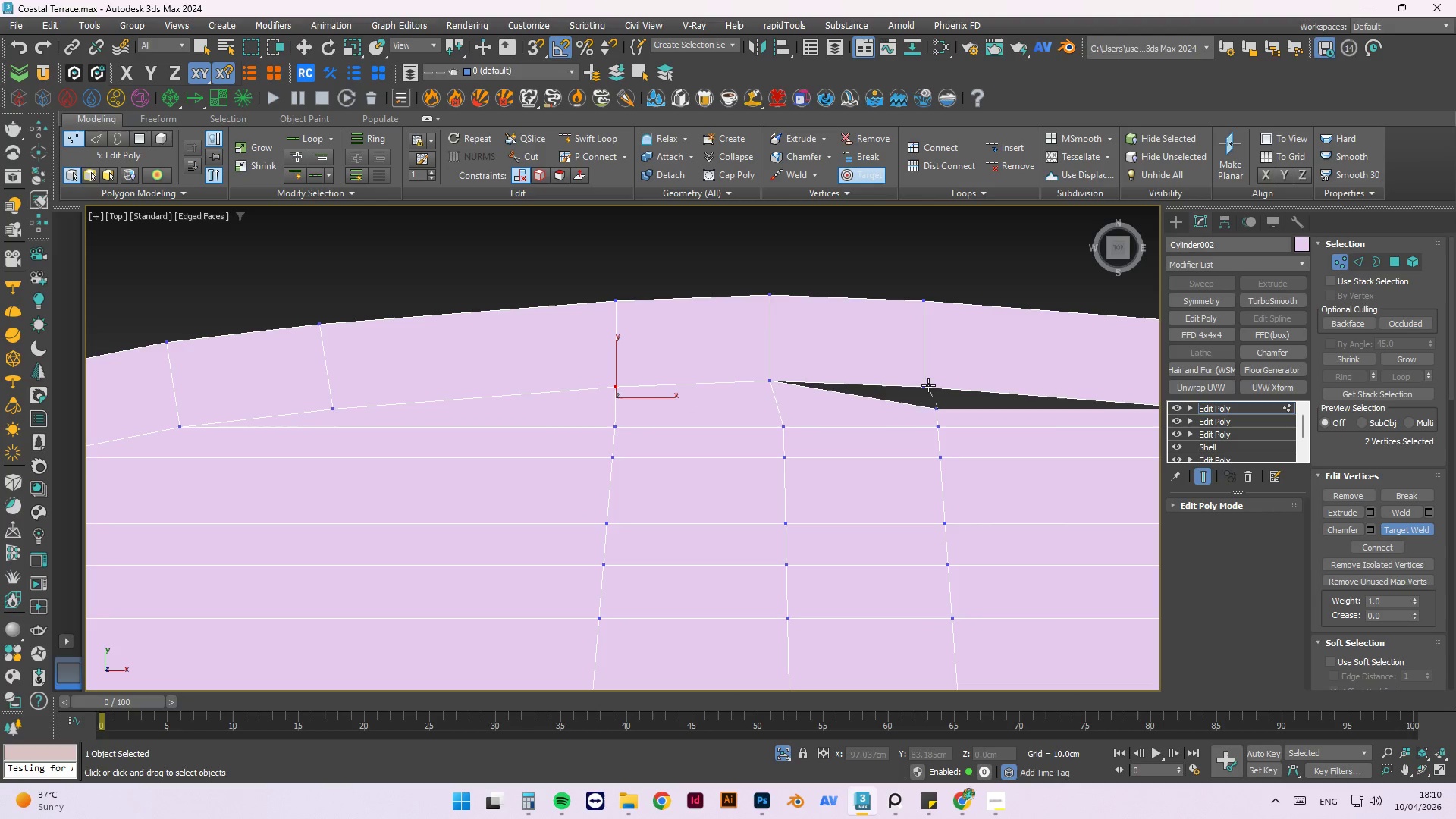 
left_click([927, 384])
 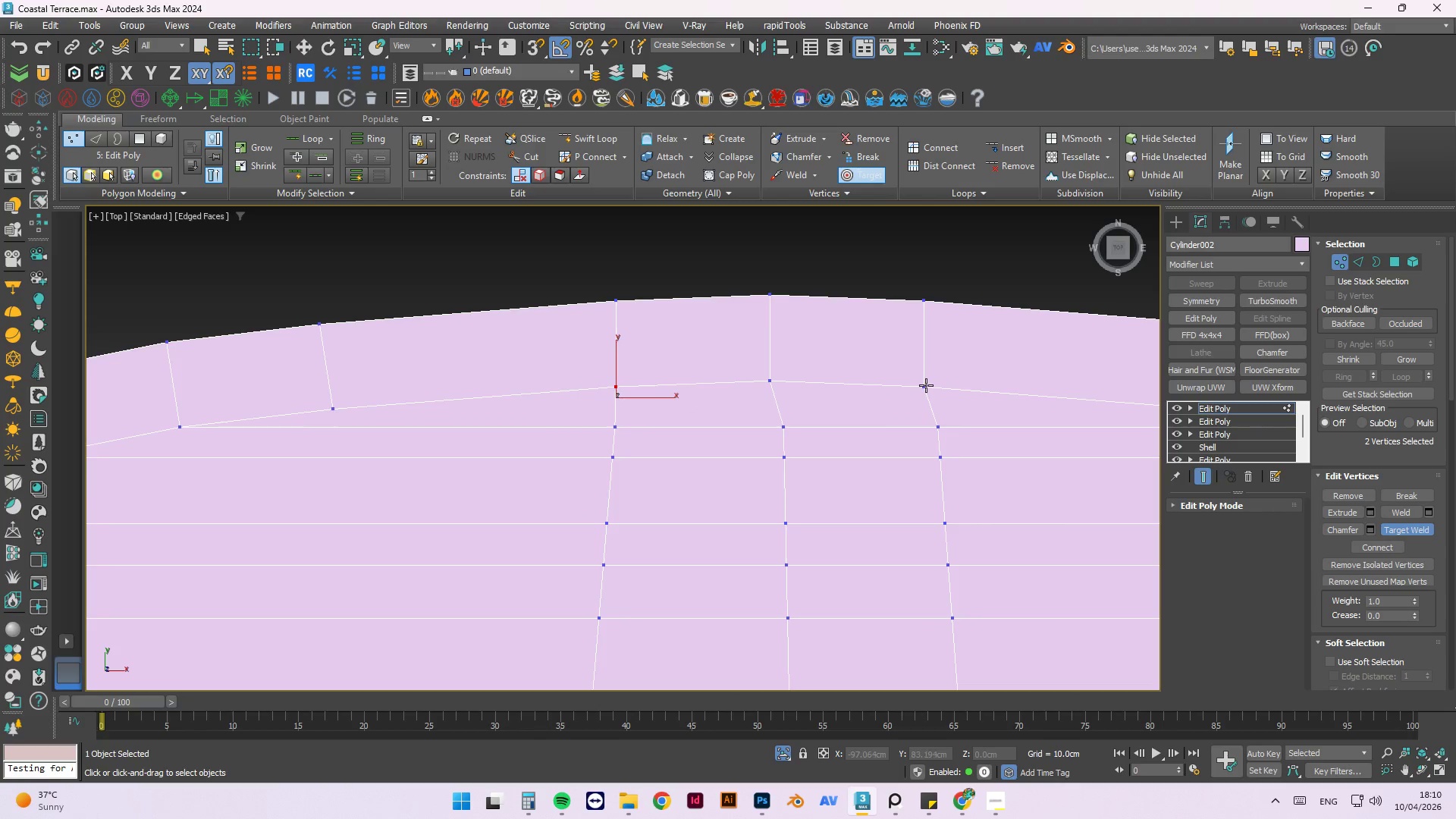 
scroll: coordinate [912, 391], scroll_direction: down, amount: 5.0
 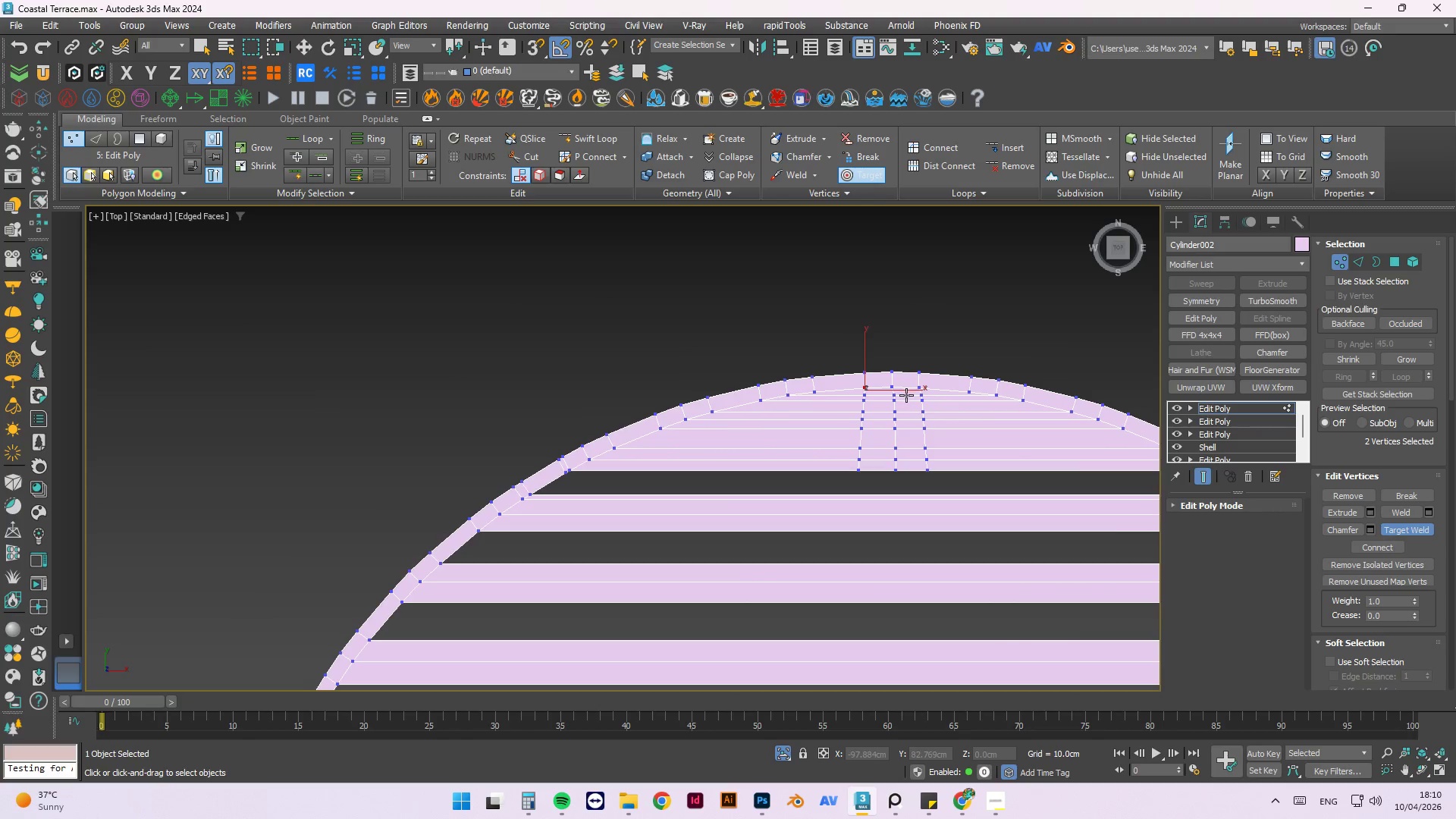 
hold_key(key=AltLeft, duration=0.36)
 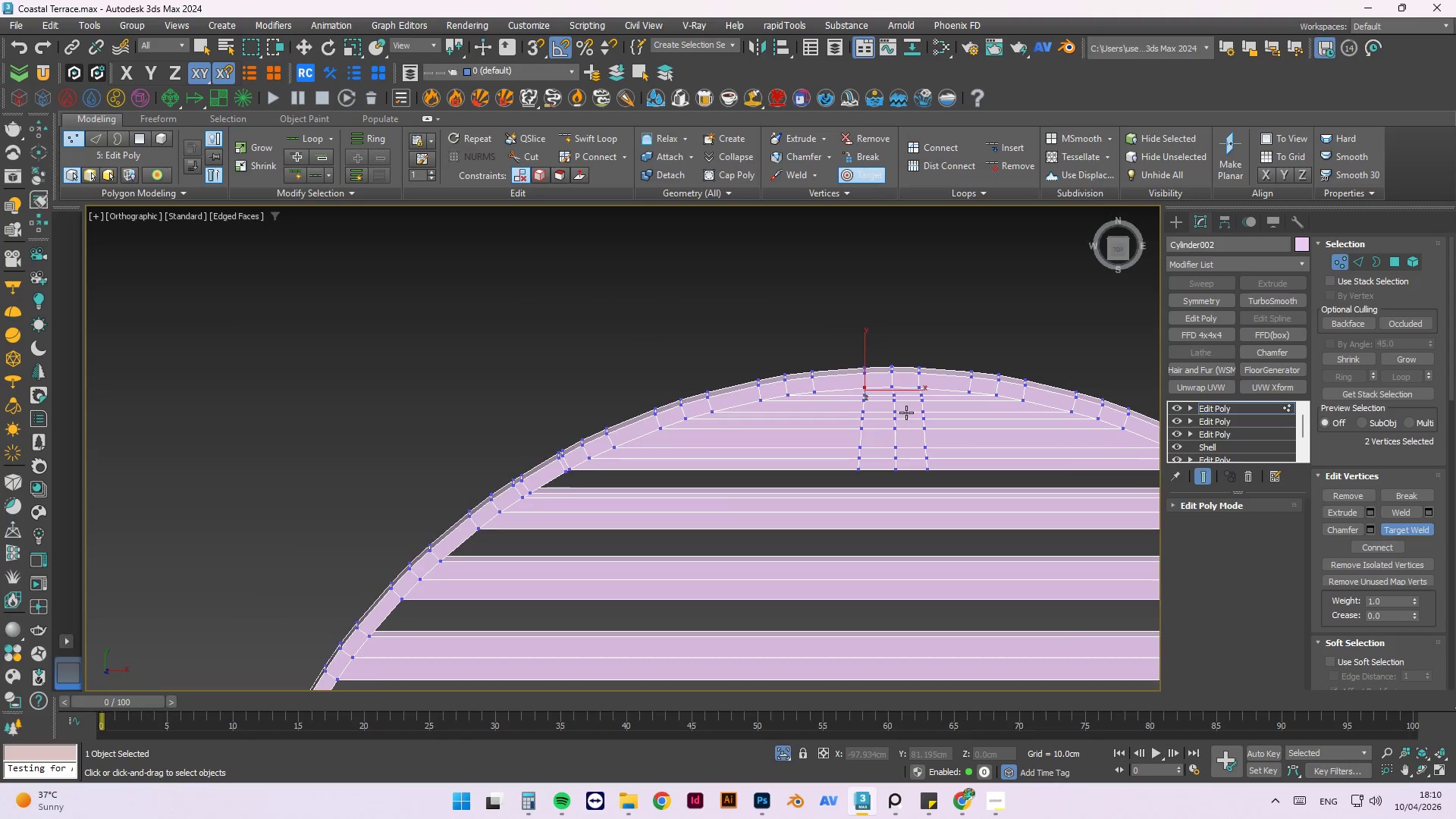 
hold_key(key=AltLeft, duration=1.0)
 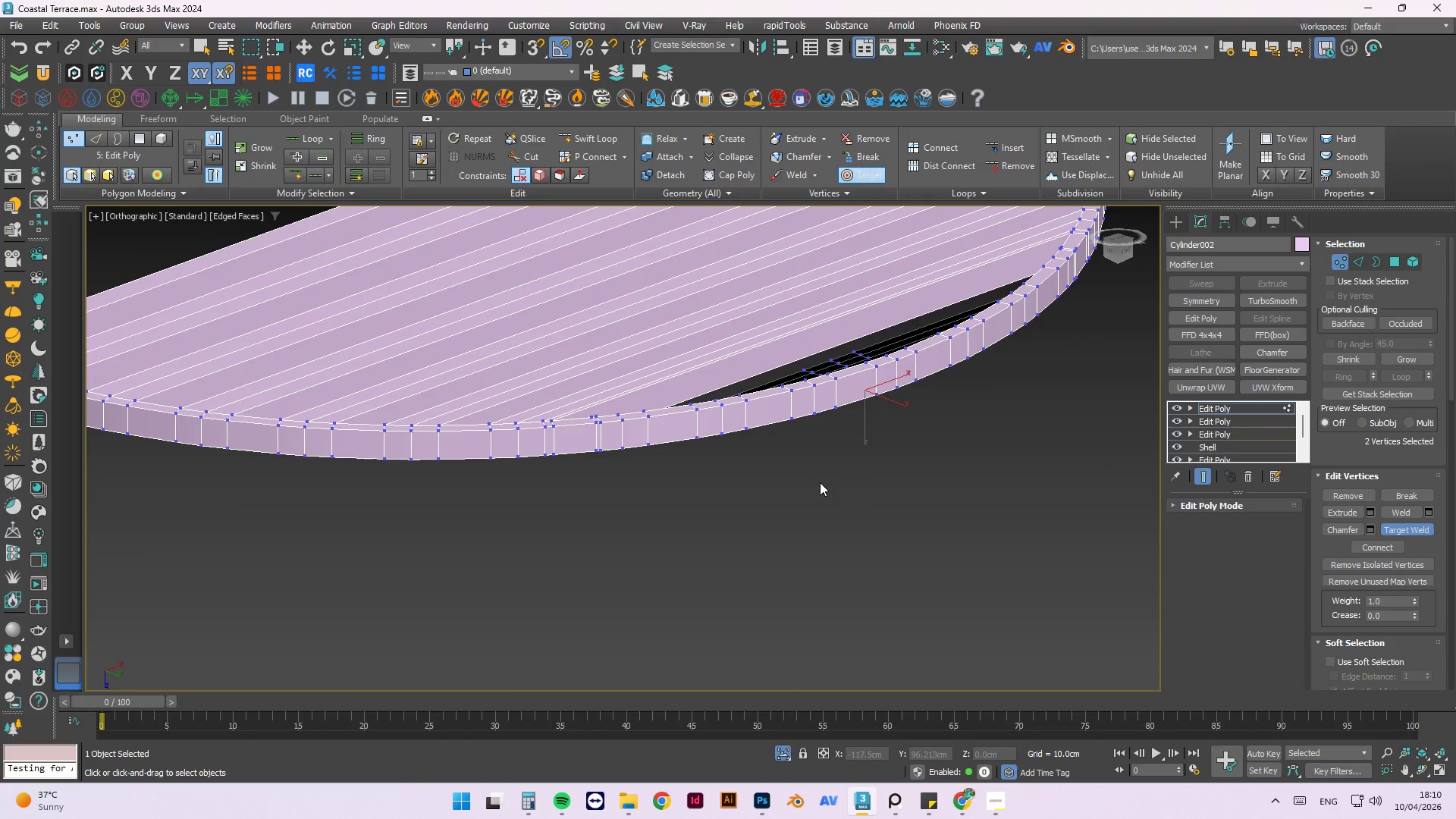 
hold_key(key=AltLeft, duration=0.66)
 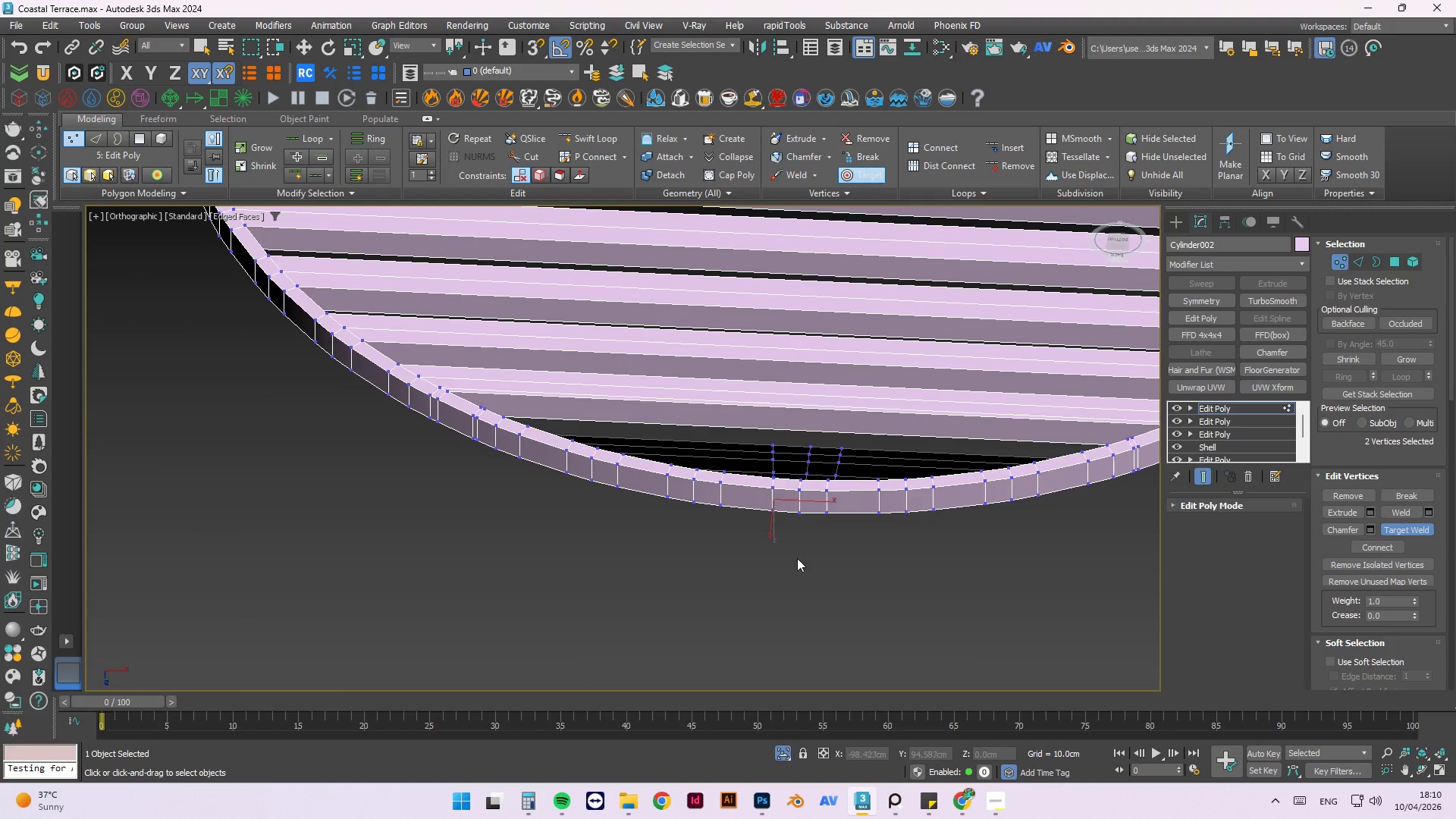 
hold_key(key=AltLeft, duration=0.97)
 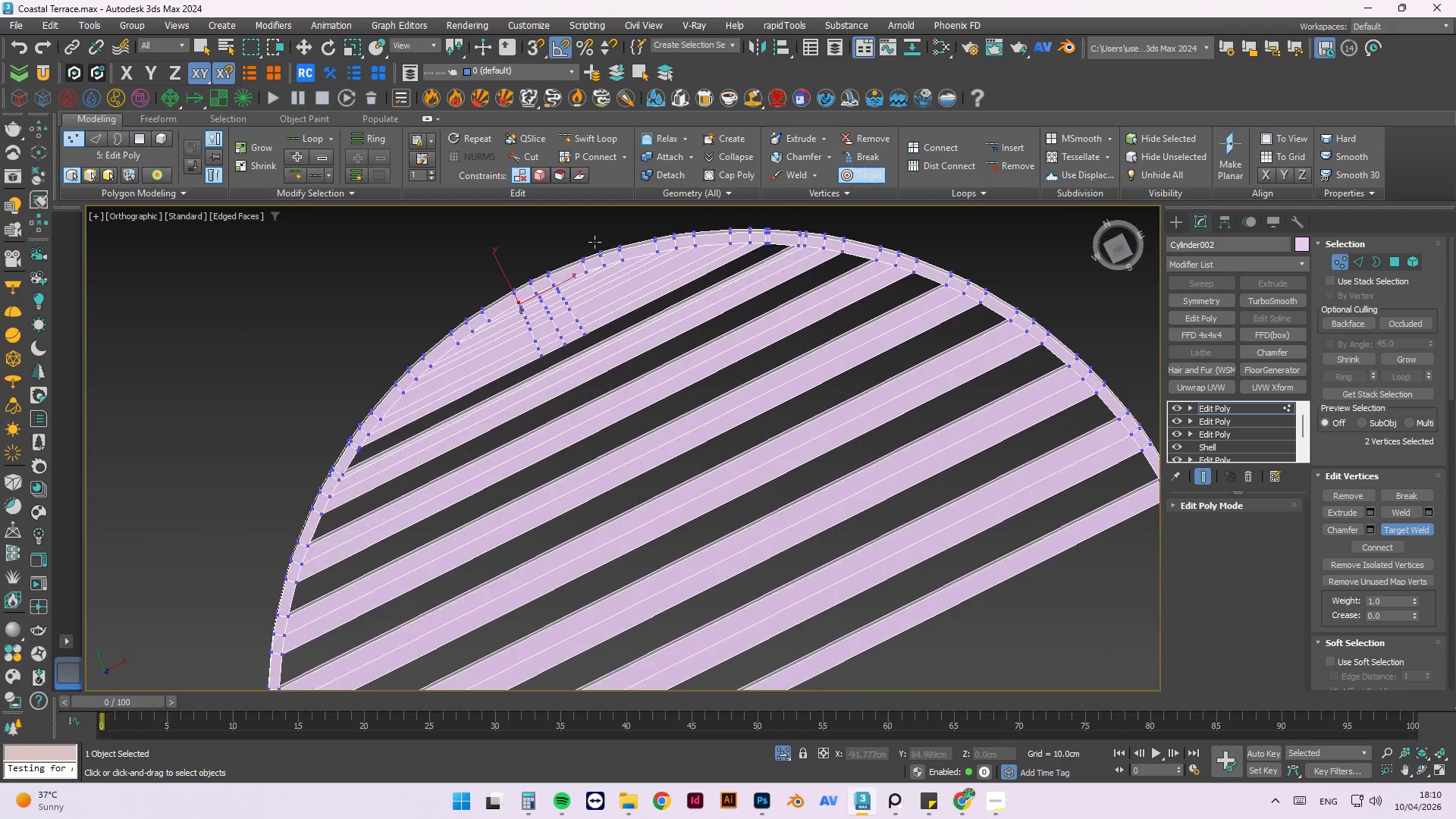 
scroll: coordinate [598, 284], scroll_direction: down, amount: 2.0
 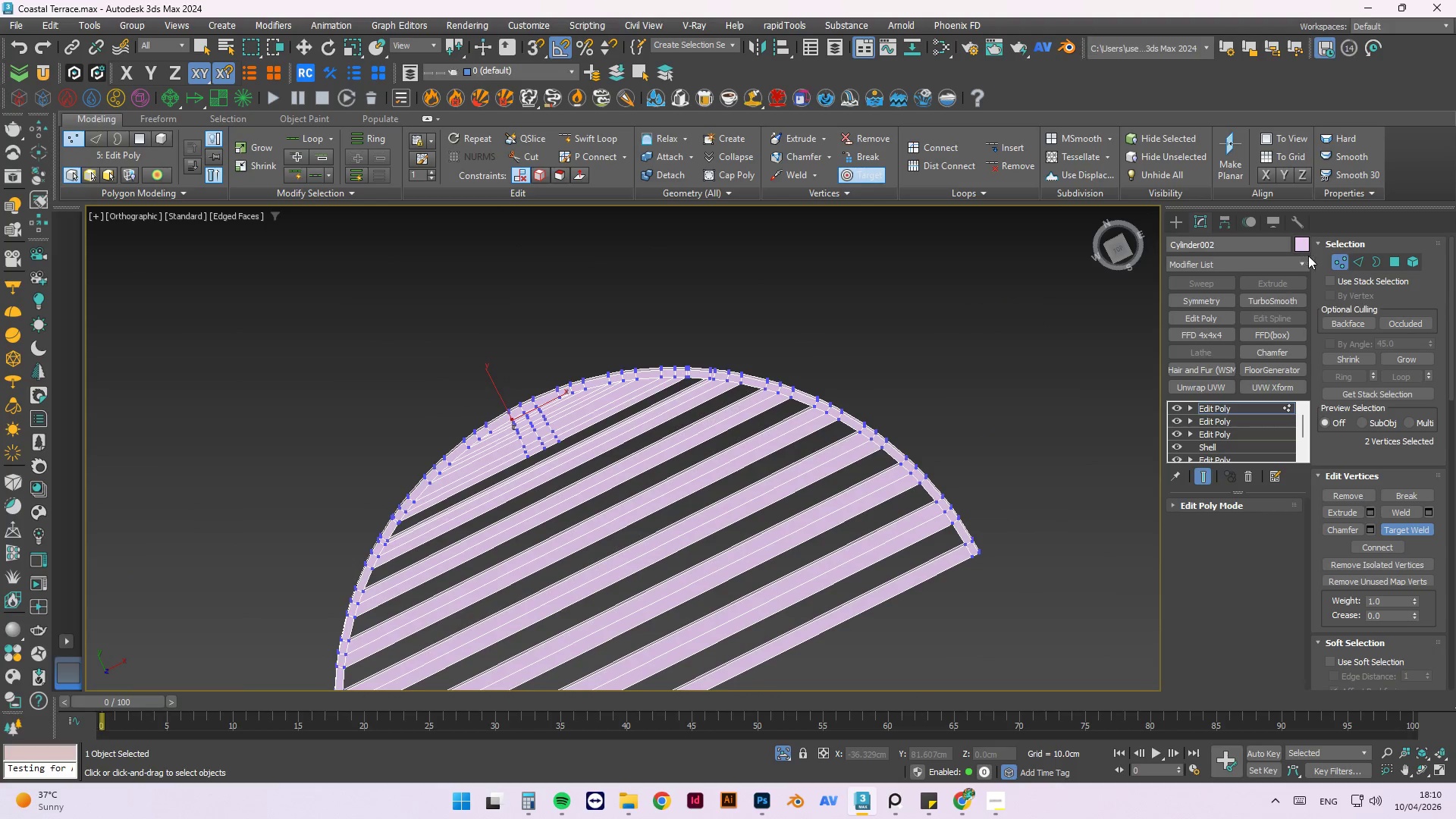 
left_click([1340, 256])
 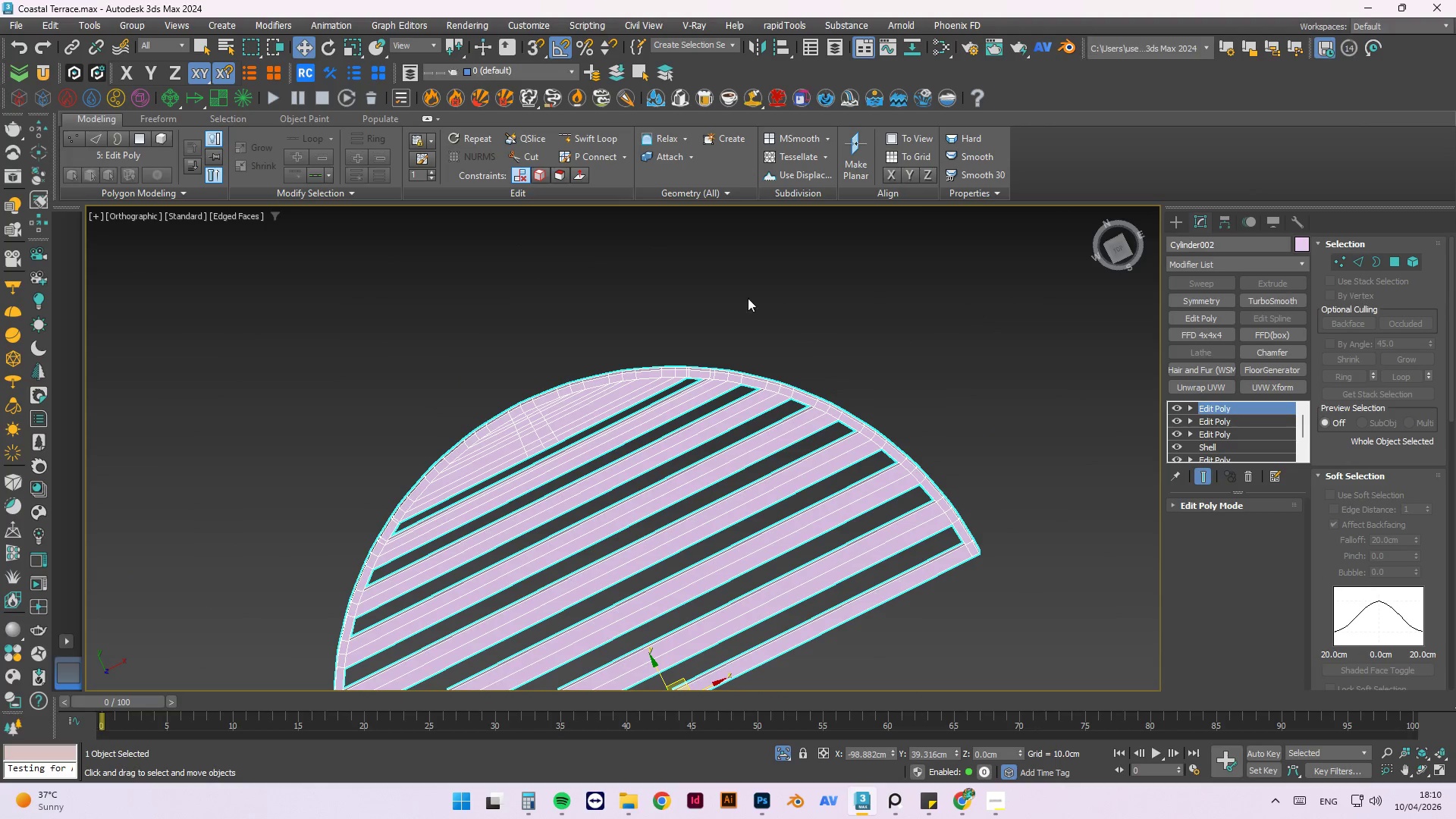 
scroll: coordinate [495, 413], scroll_direction: none, amount: 0.0
 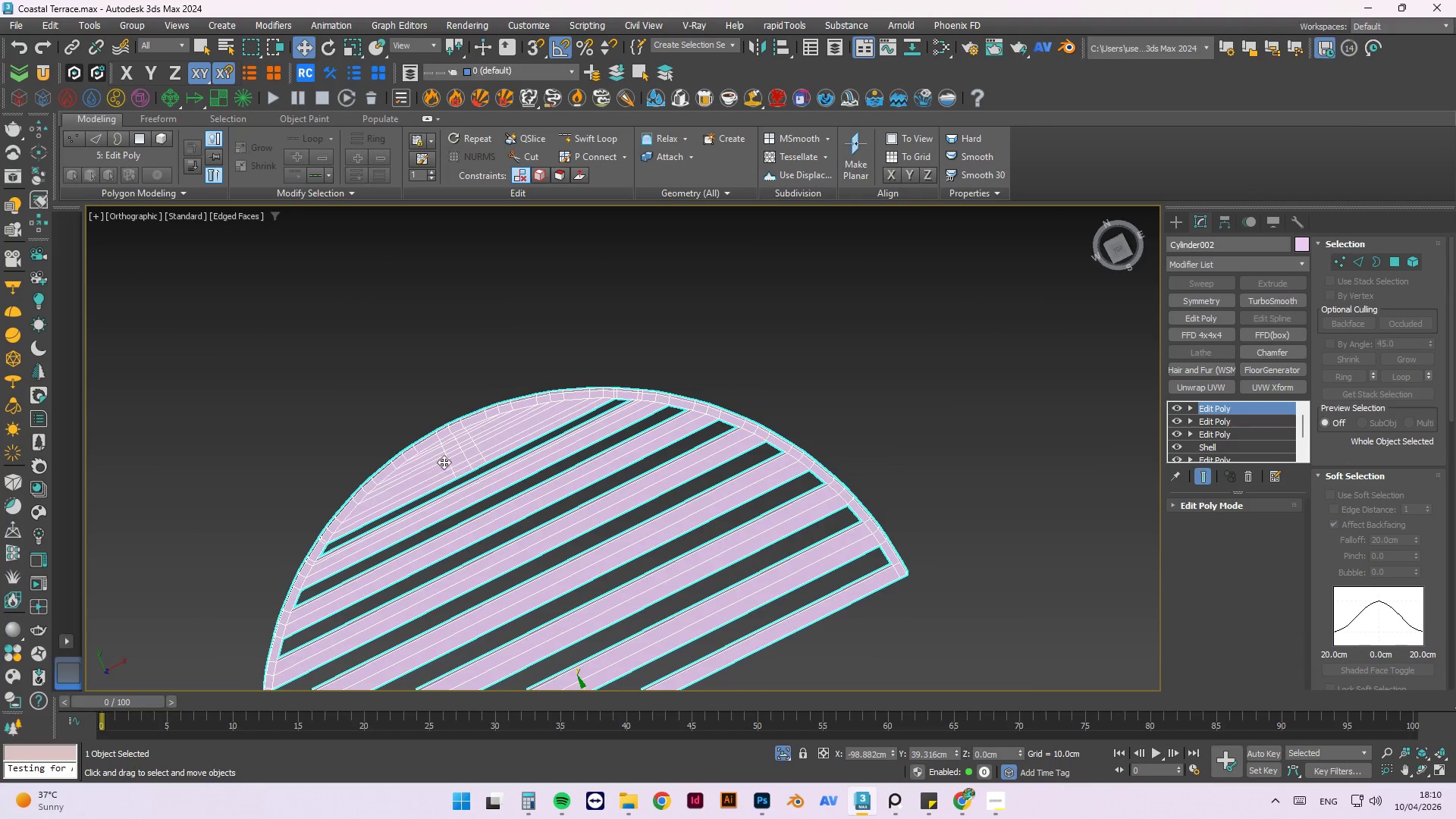 
scroll: coordinate [460, 463], scroll_direction: up, amount: 2.0
 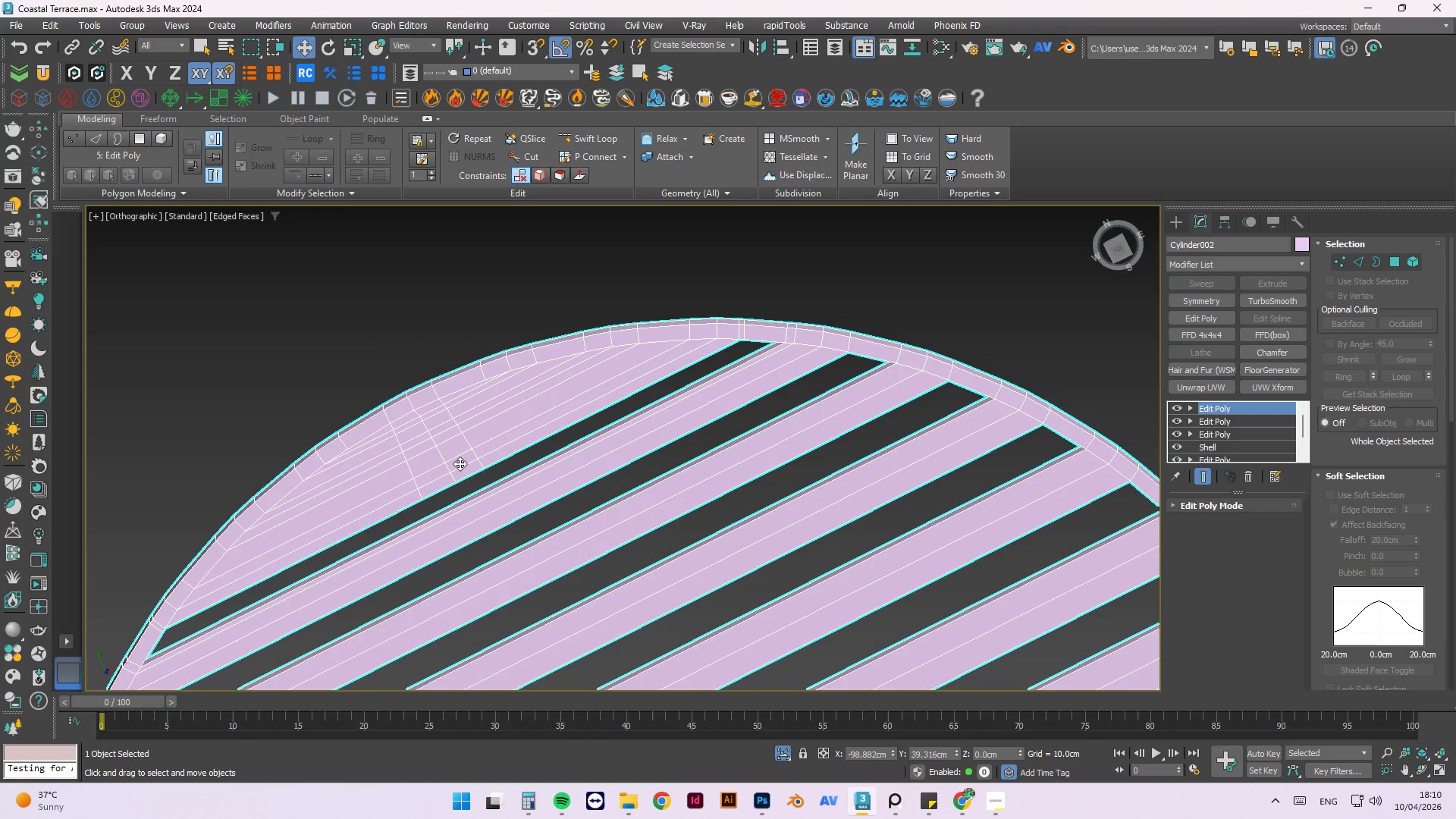 
scroll: coordinate [460, 465], scroll_direction: down, amount: 1.0
 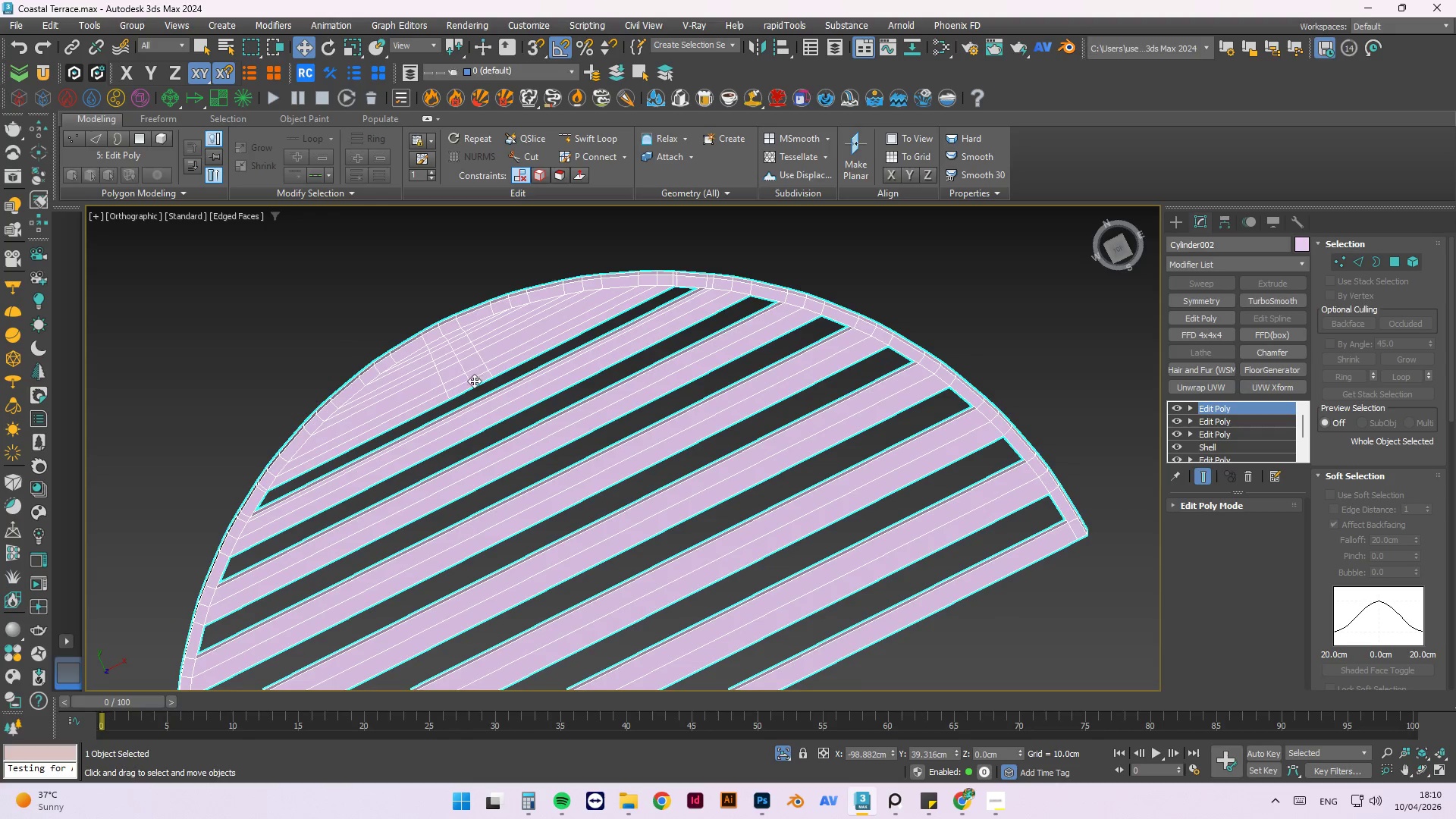 
scroll: coordinate [425, 429], scroll_direction: up, amount: 1.0
 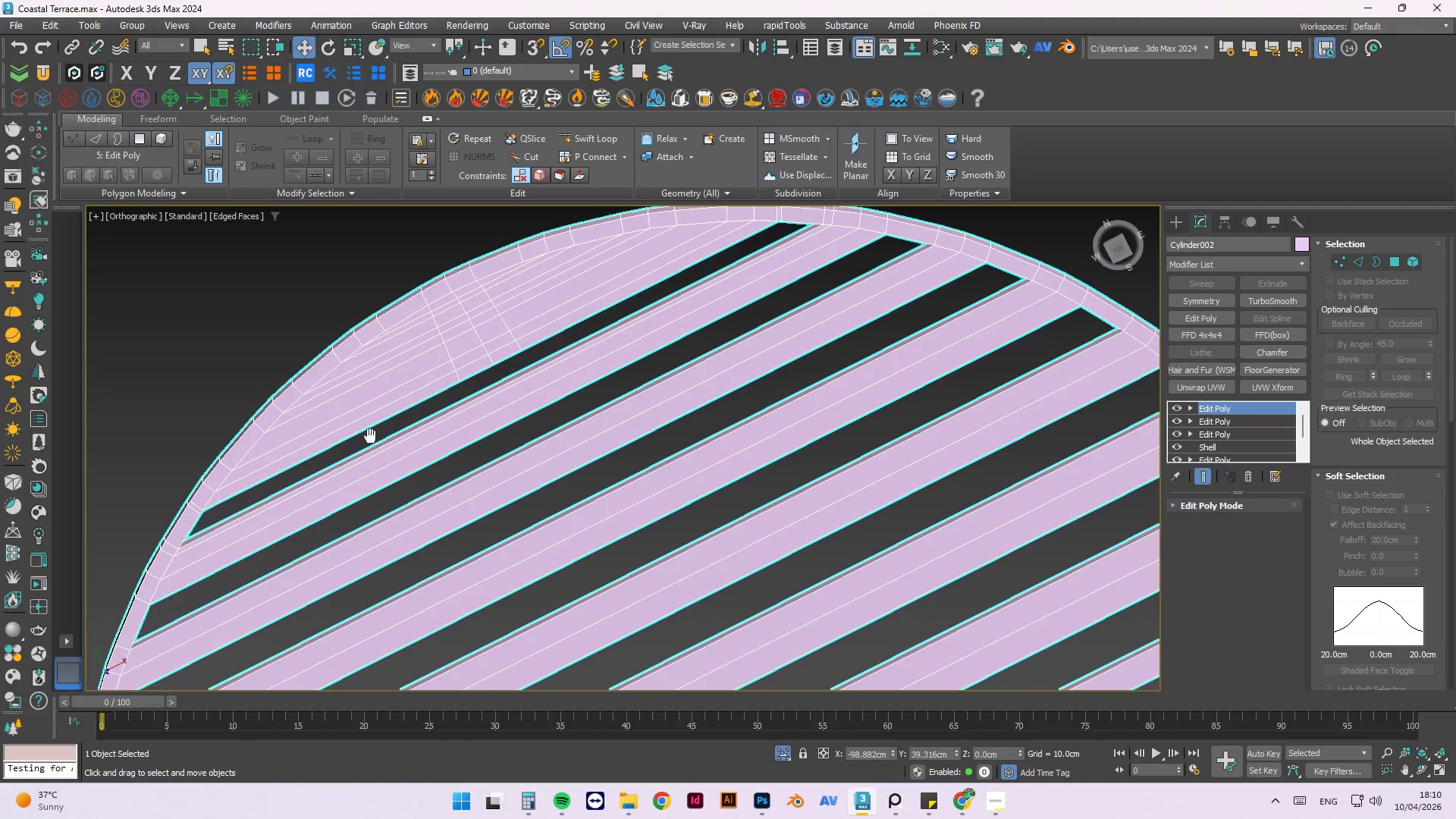 
hold_key(key=AltLeft, duration=1.19)
 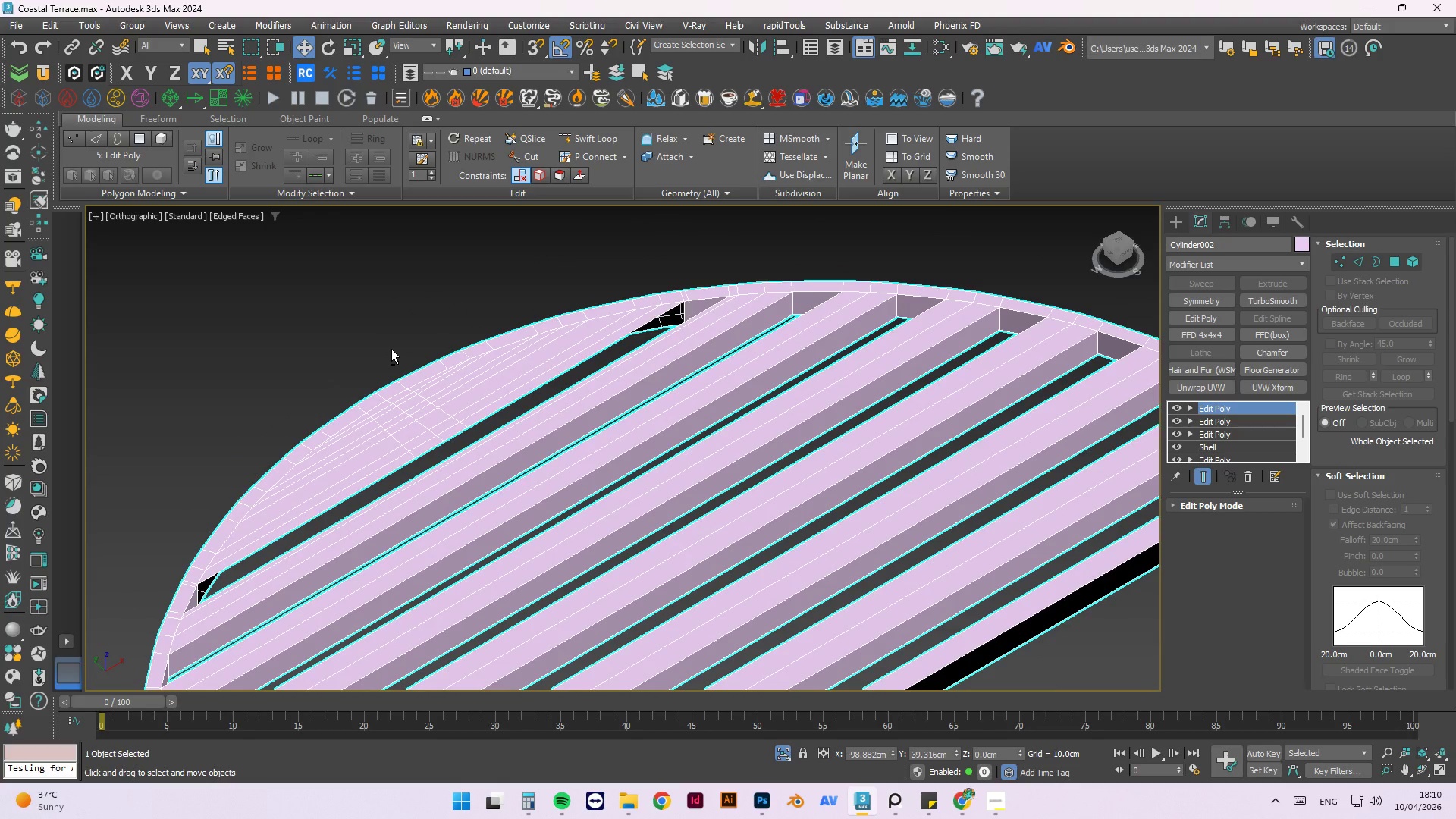 
key(T)
 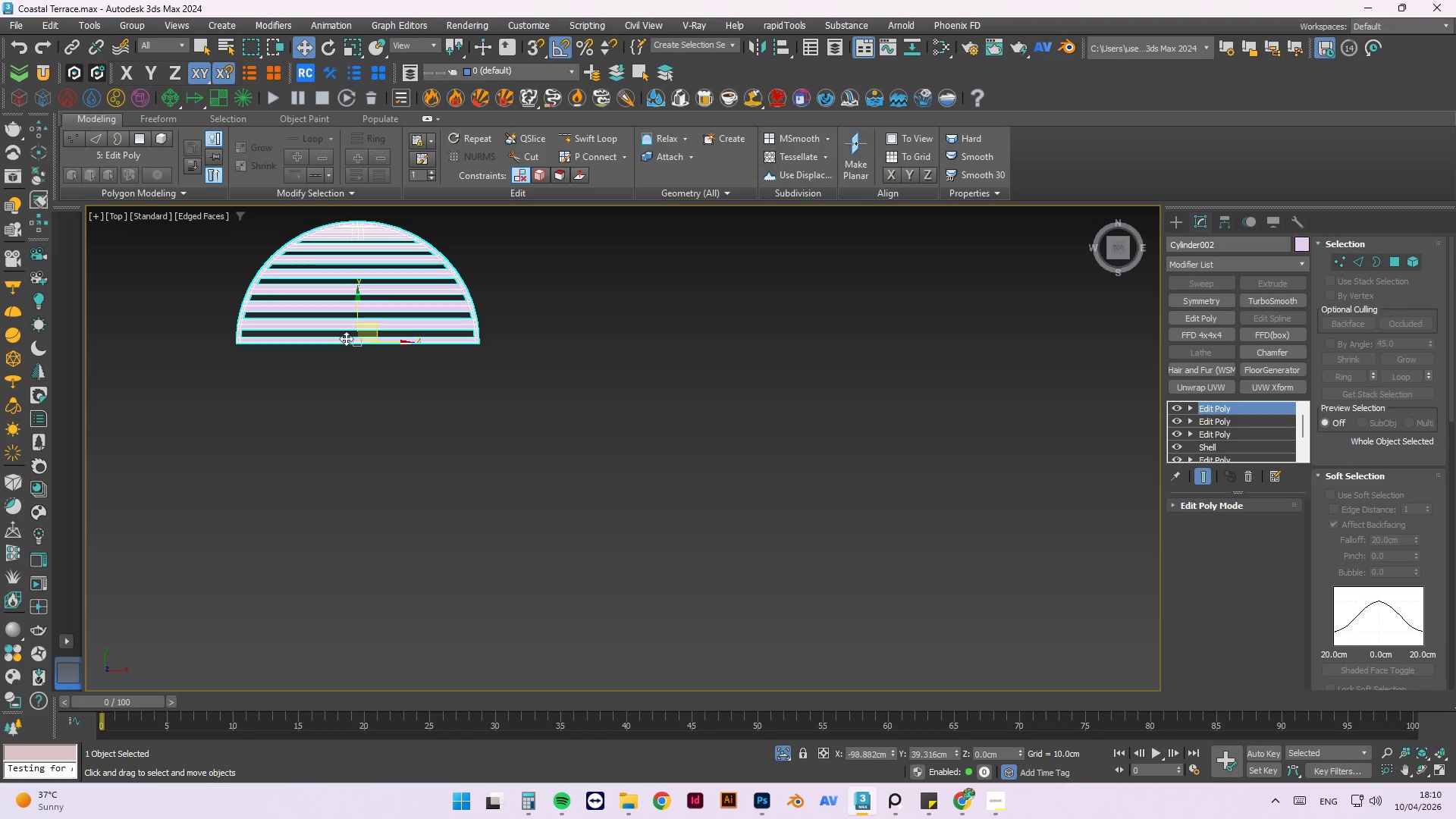 
scroll: coordinate [316, 434], scroll_direction: up, amount: 8.0
 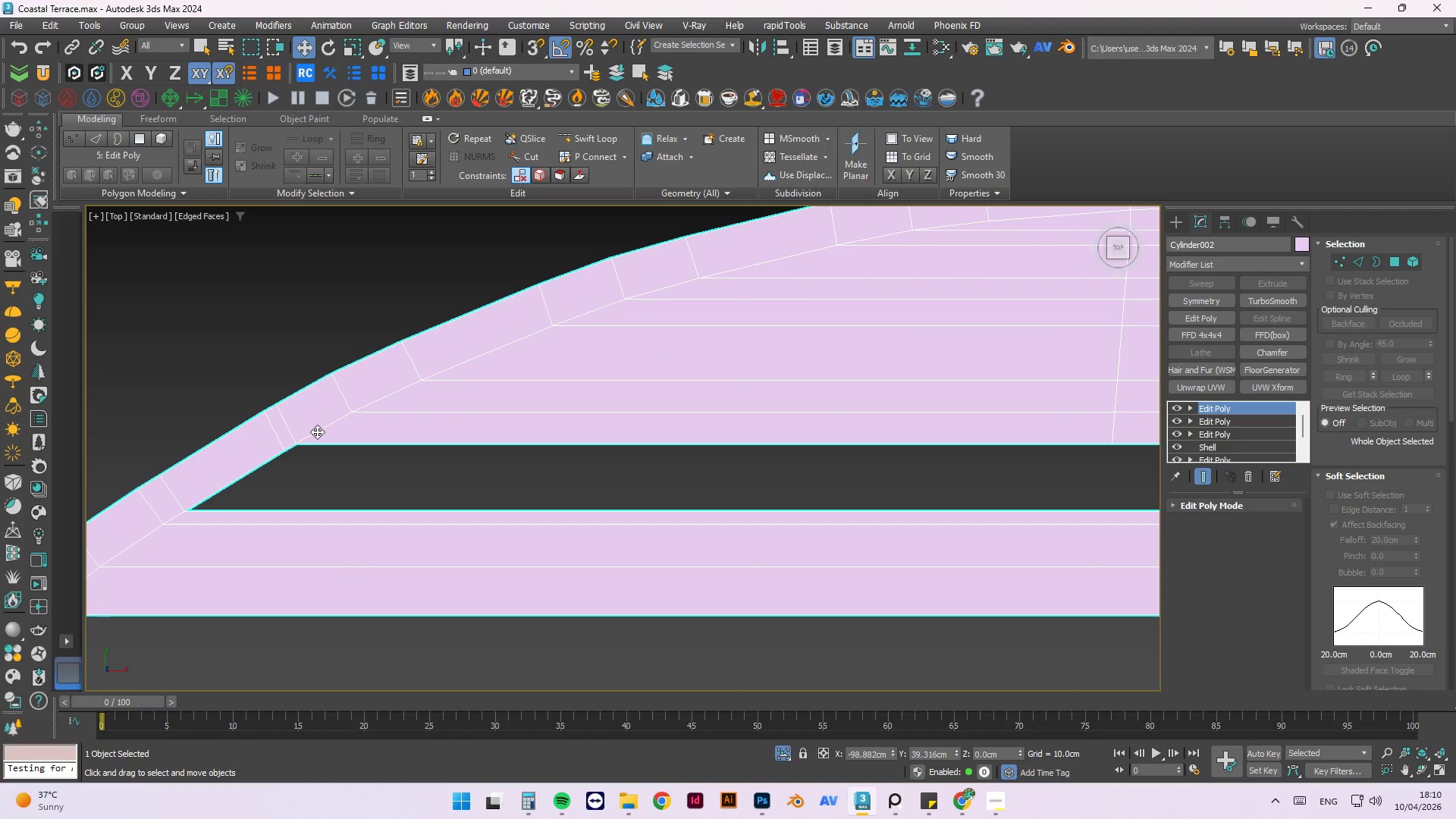 
scroll: coordinate [317, 432], scroll_direction: down, amount: 1.0
 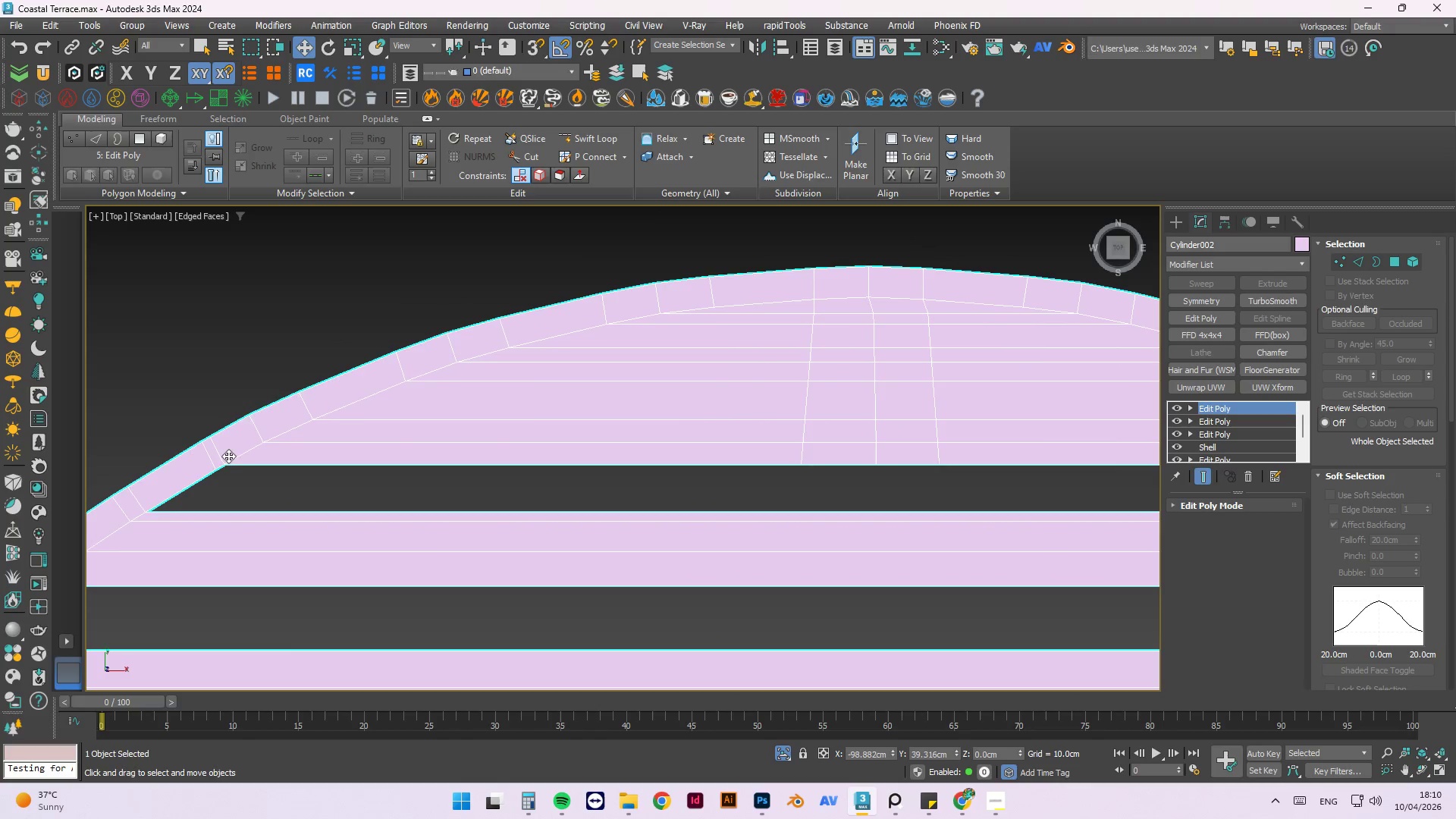 
scroll: coordinate [228, 452], scroll_direction: up, amount: 2.0
 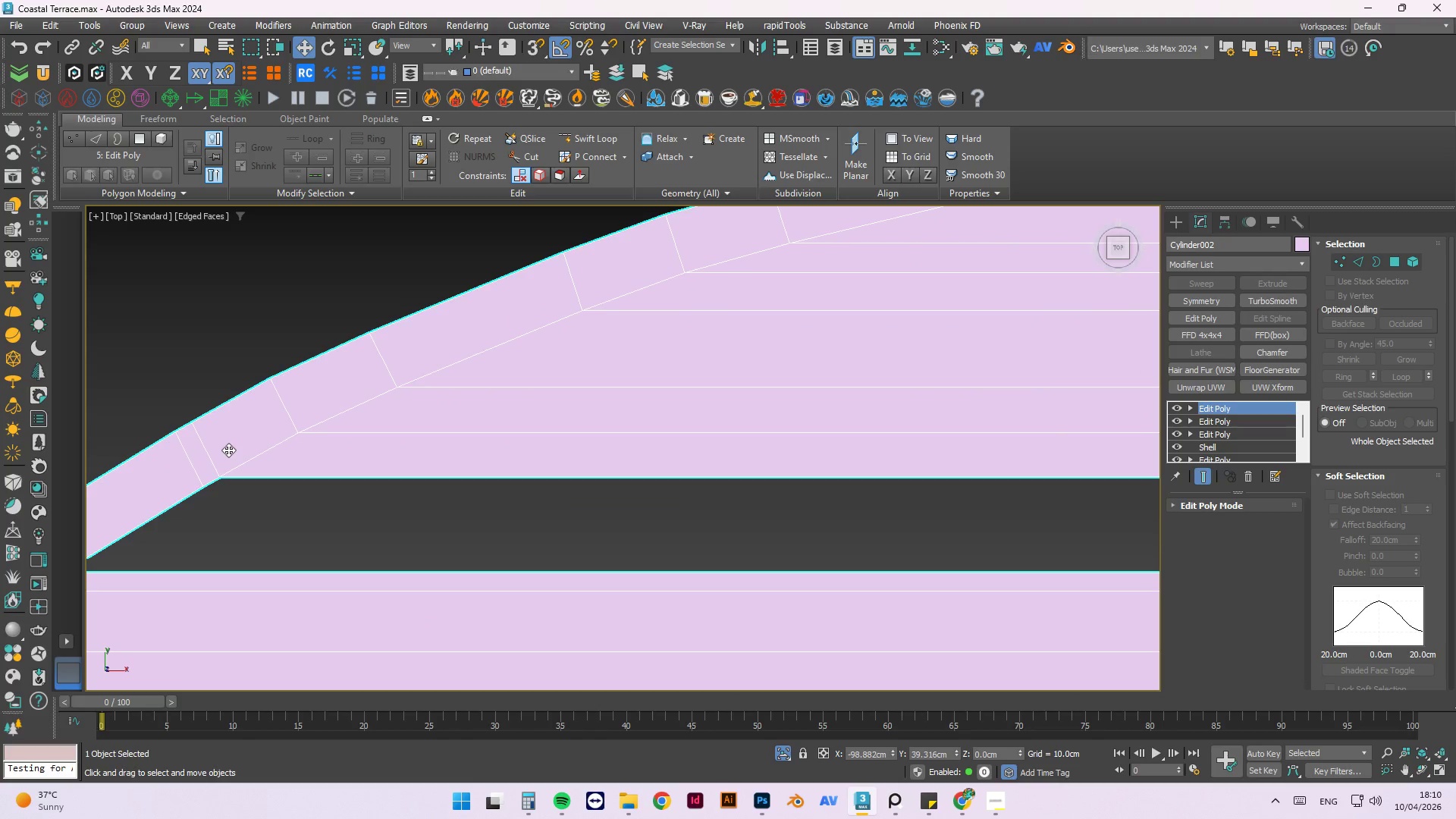 
scroll: coordinate [228, 450], scroll_direction: down, amount: 1.0
 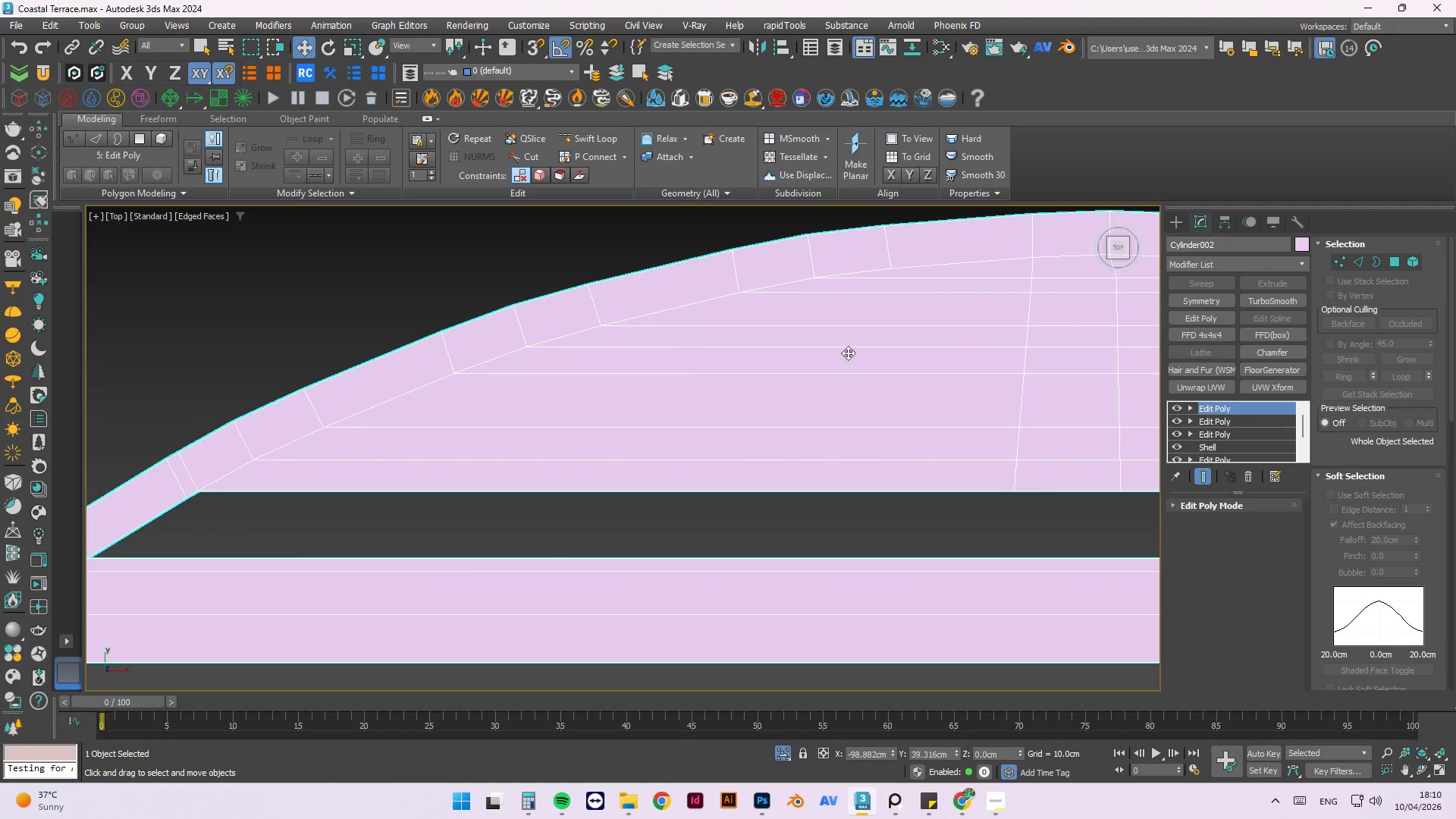 
left_click([1387, 262])
 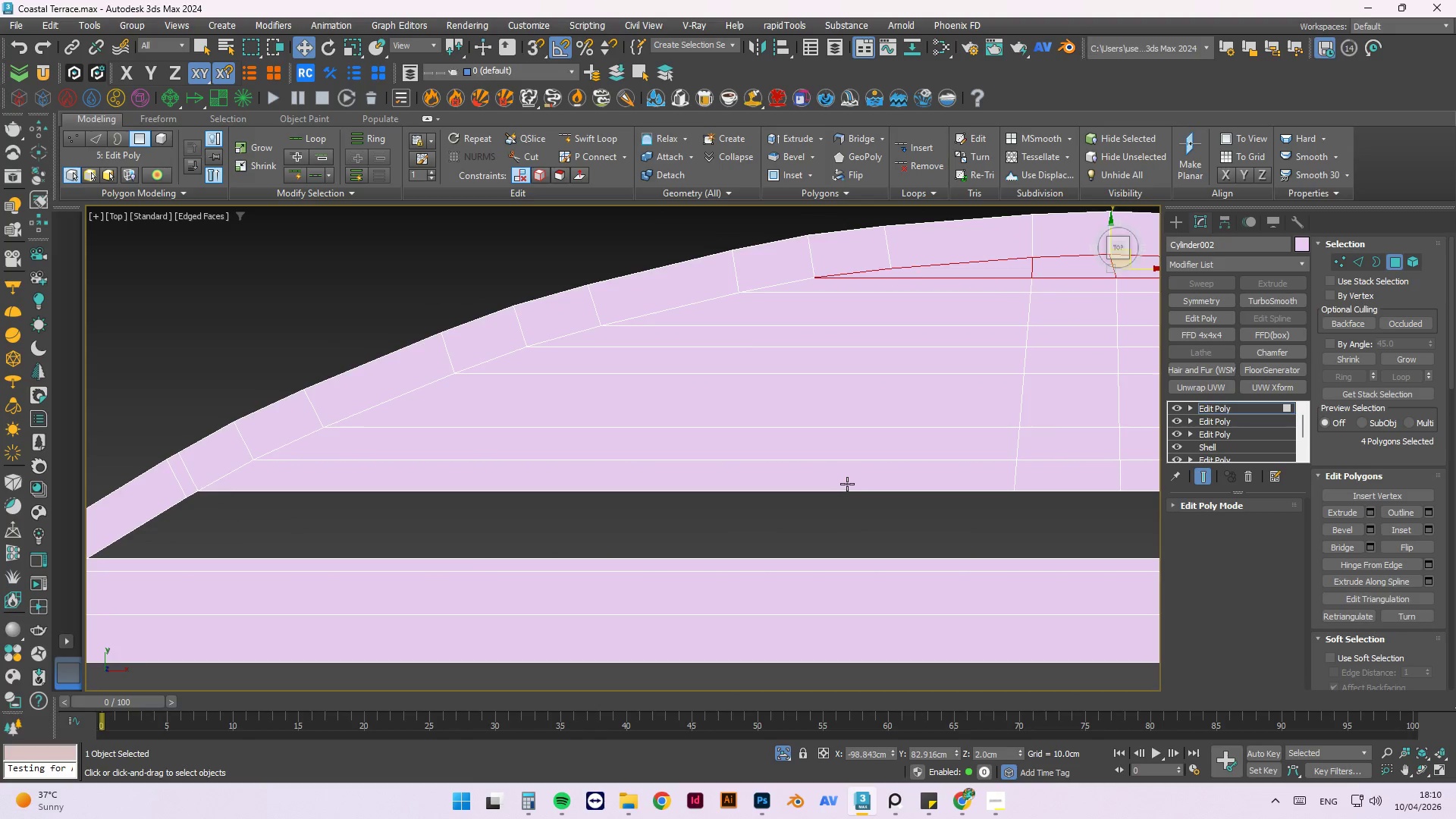 
double_click([847, 484])
 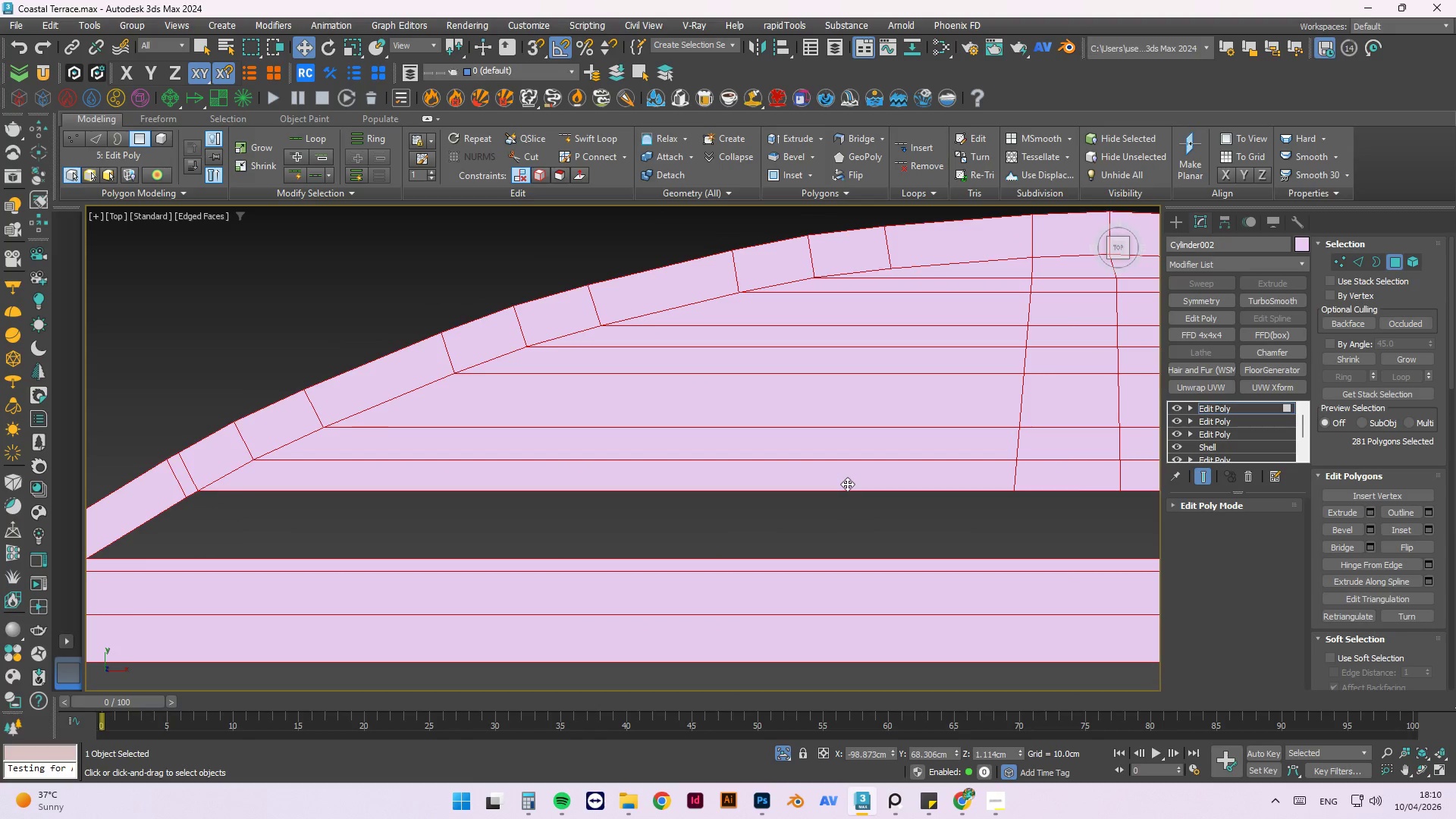 
left_click([847, 484])
 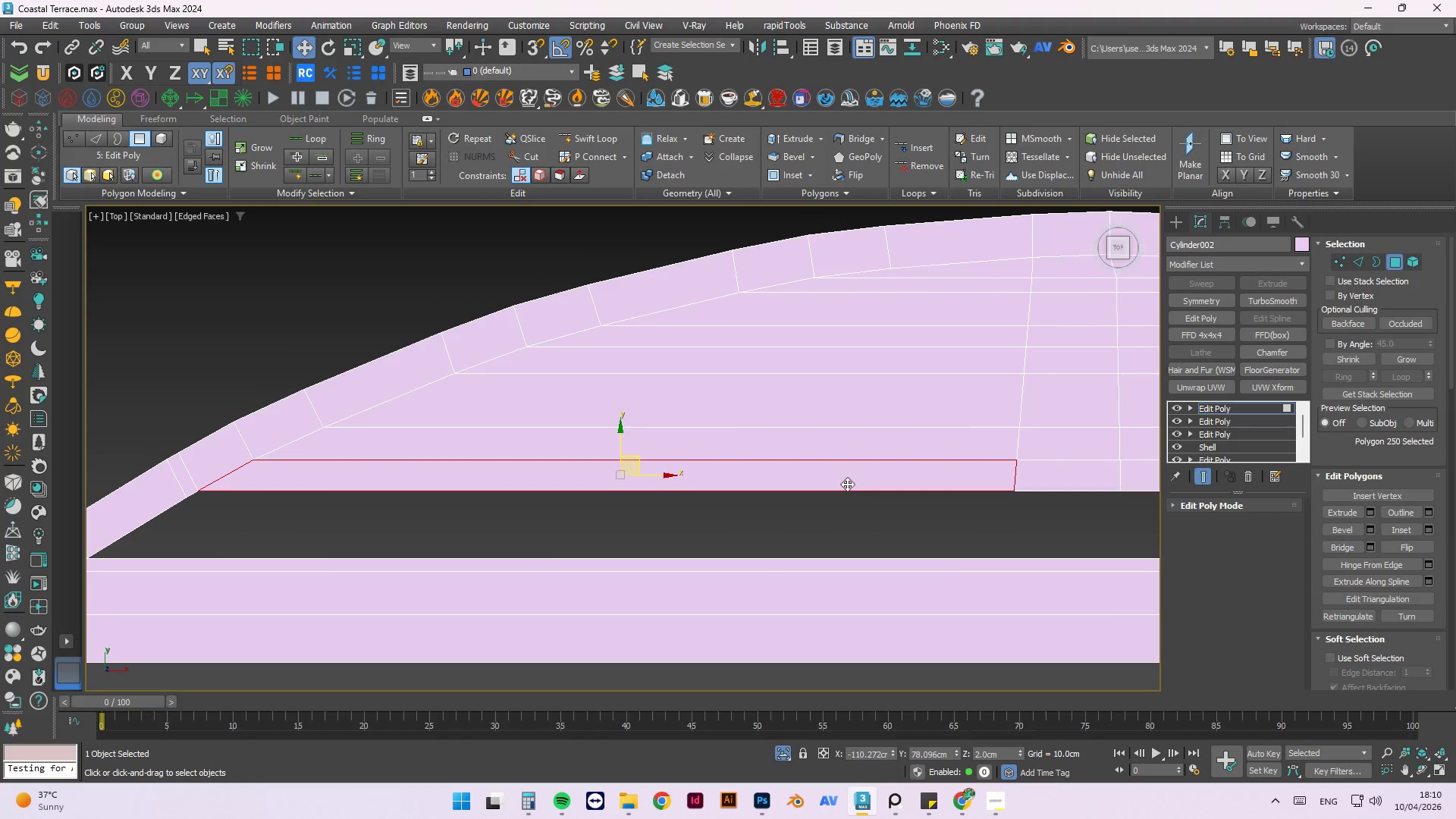 
hold_key(key=ControlLeft, duration=0.73)
double_click([847, 484])
 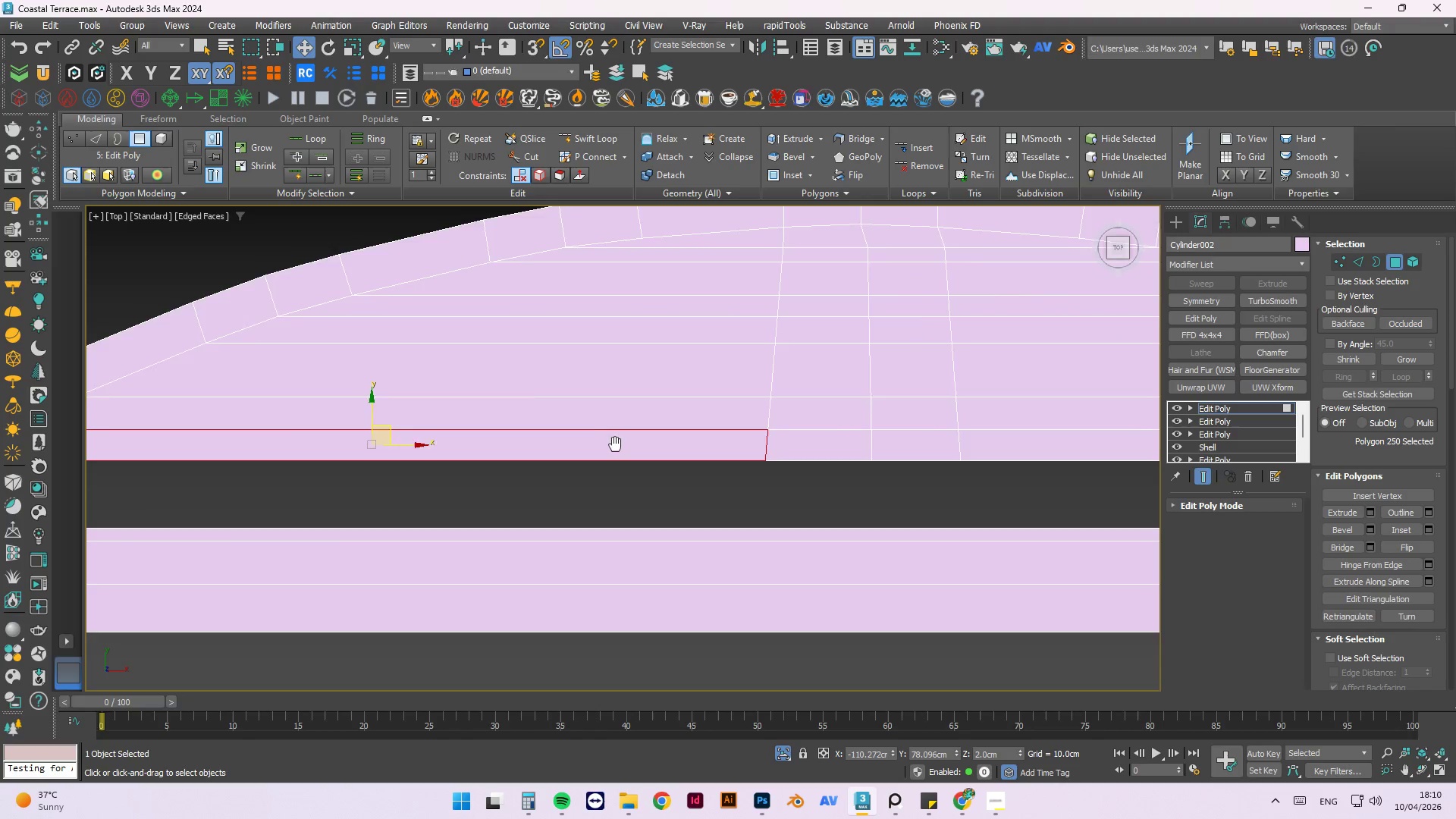 
scroll: coordinate [736, 464], scroll_direction: down, amount: 1.0
 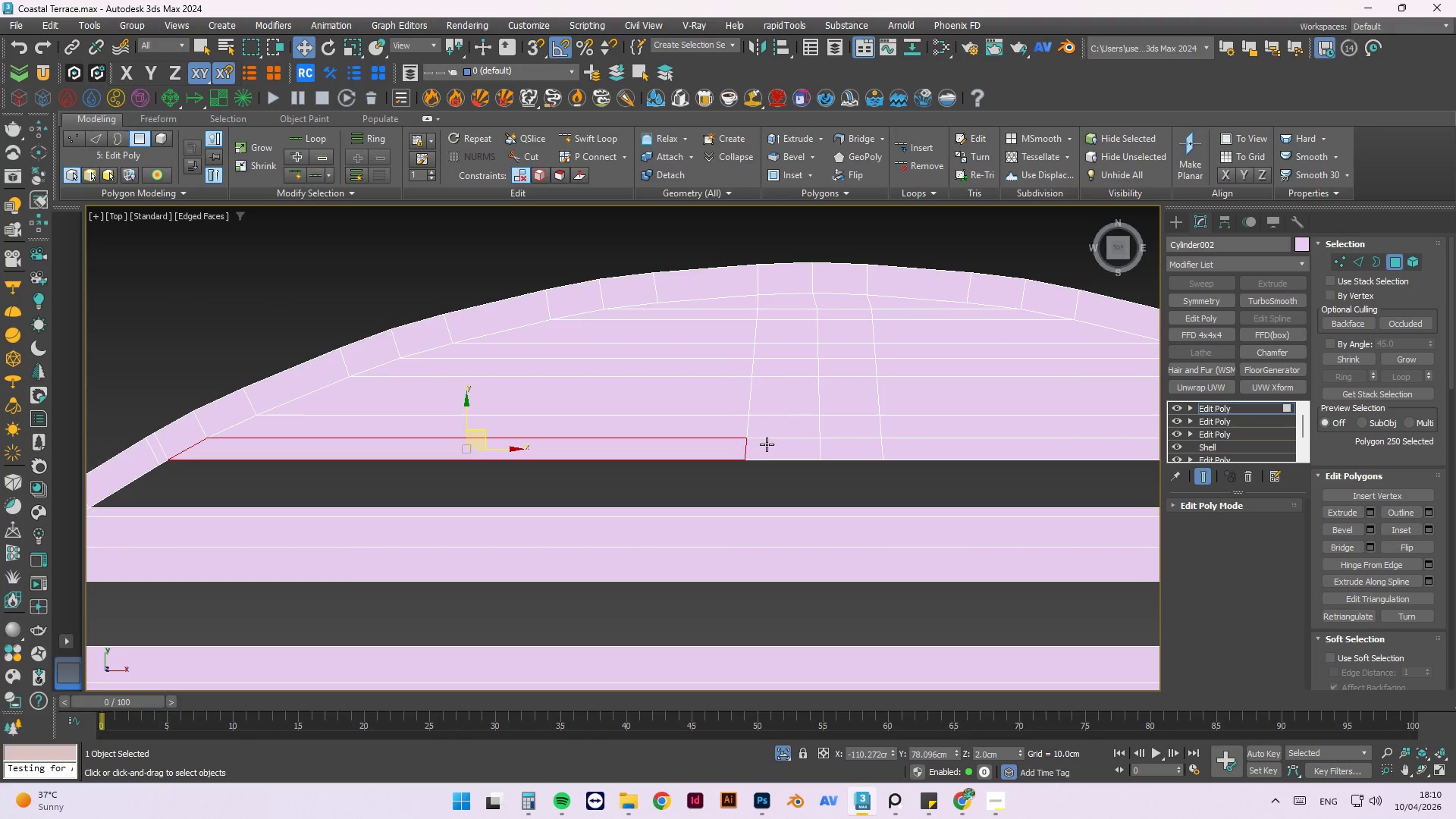 
left_click([767, 444])
 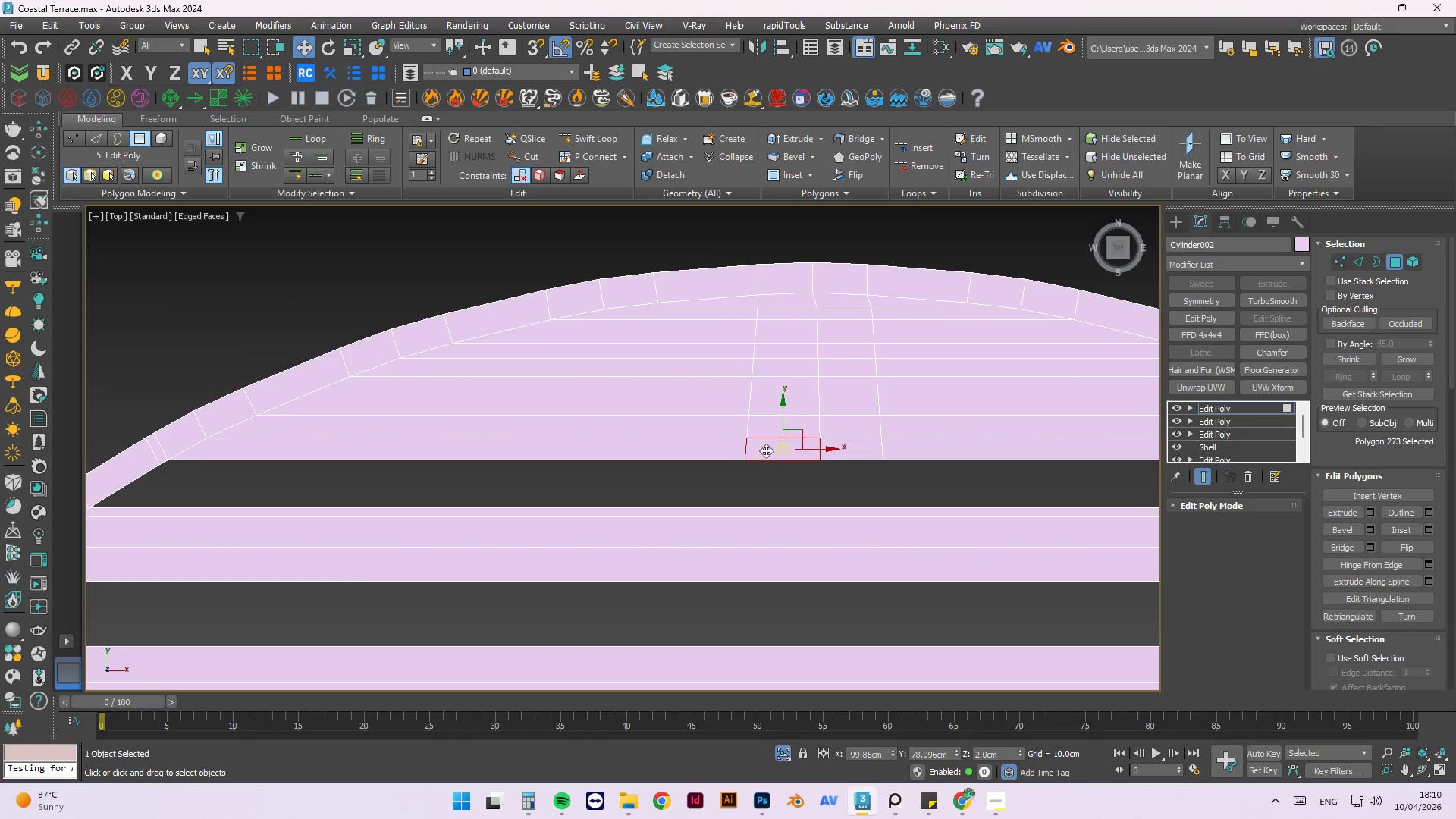 
left_click([714, 450])
 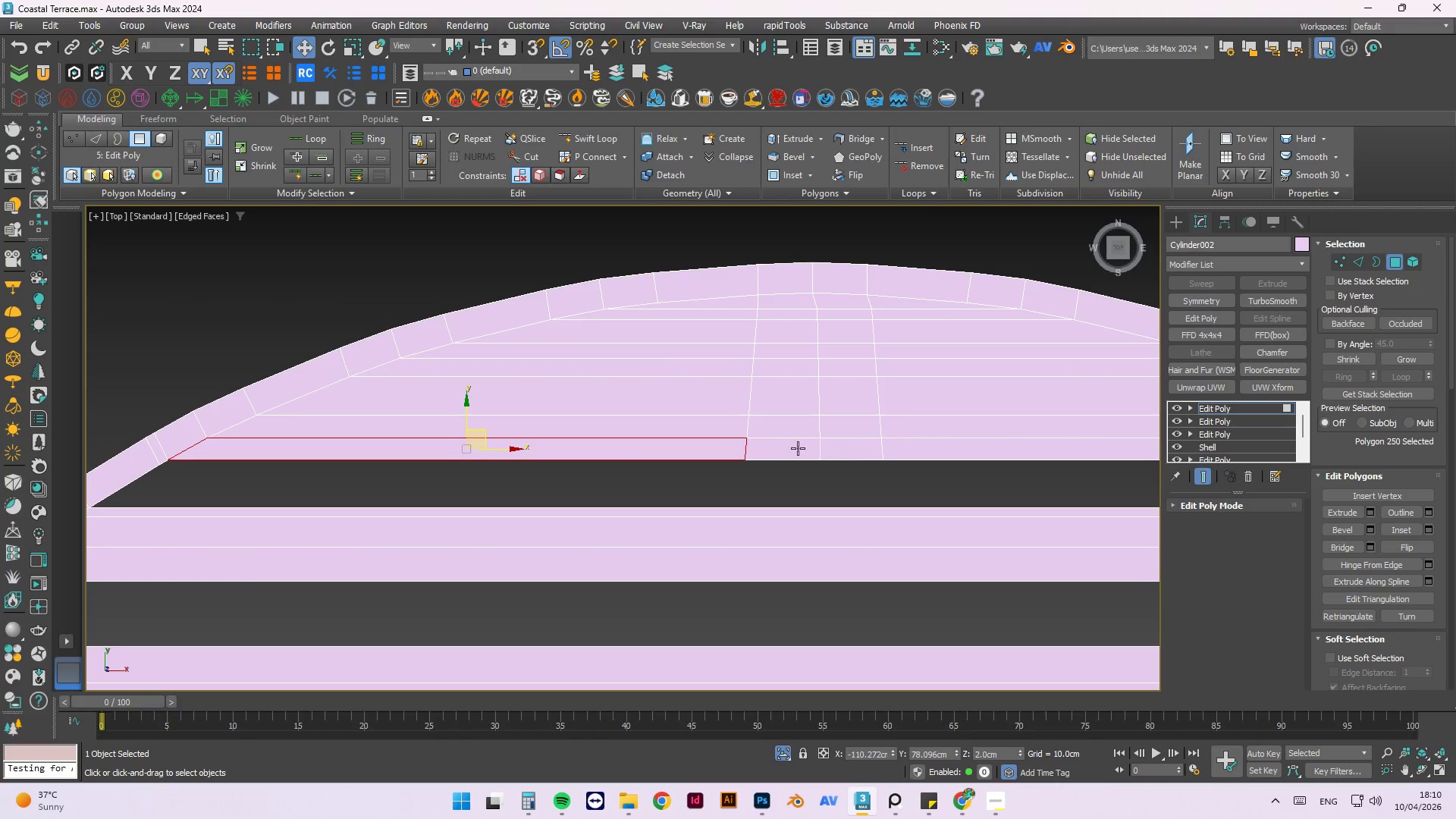 
left_click([792, 449])
 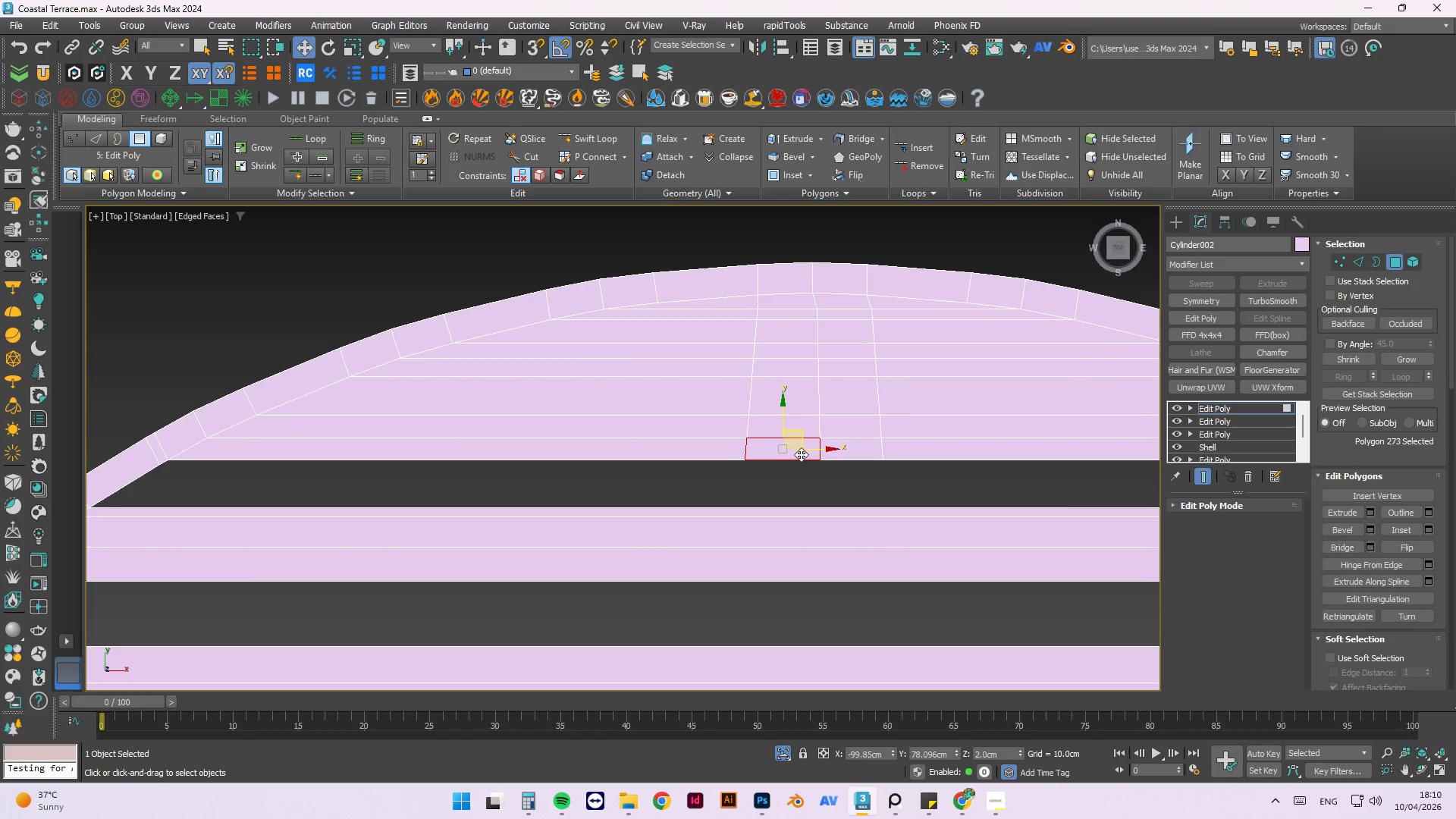 
hold_key(key=ControlLeft, duration=1.5)
left_click([679, 453])
 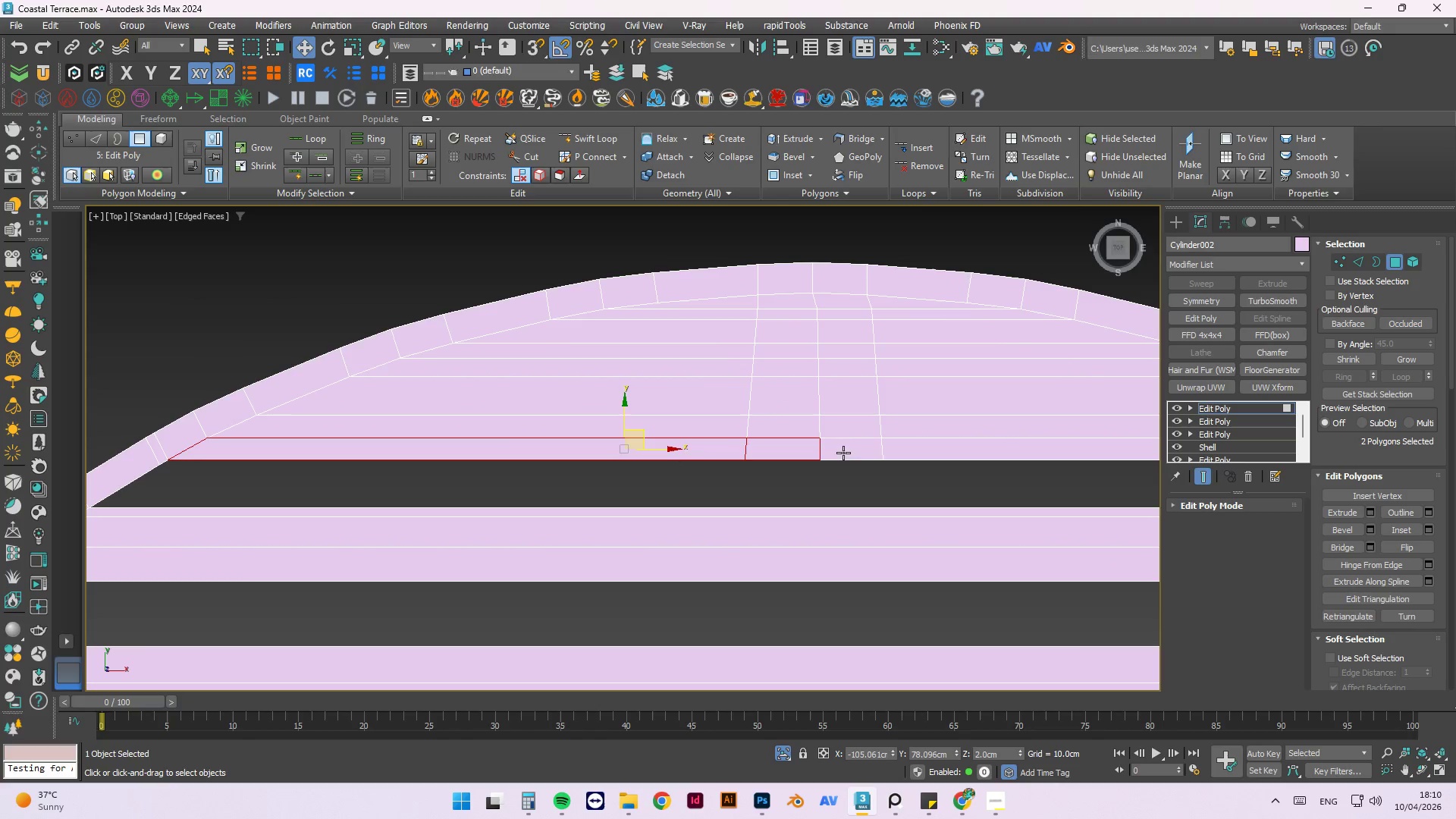 
left_click([852, 450])
 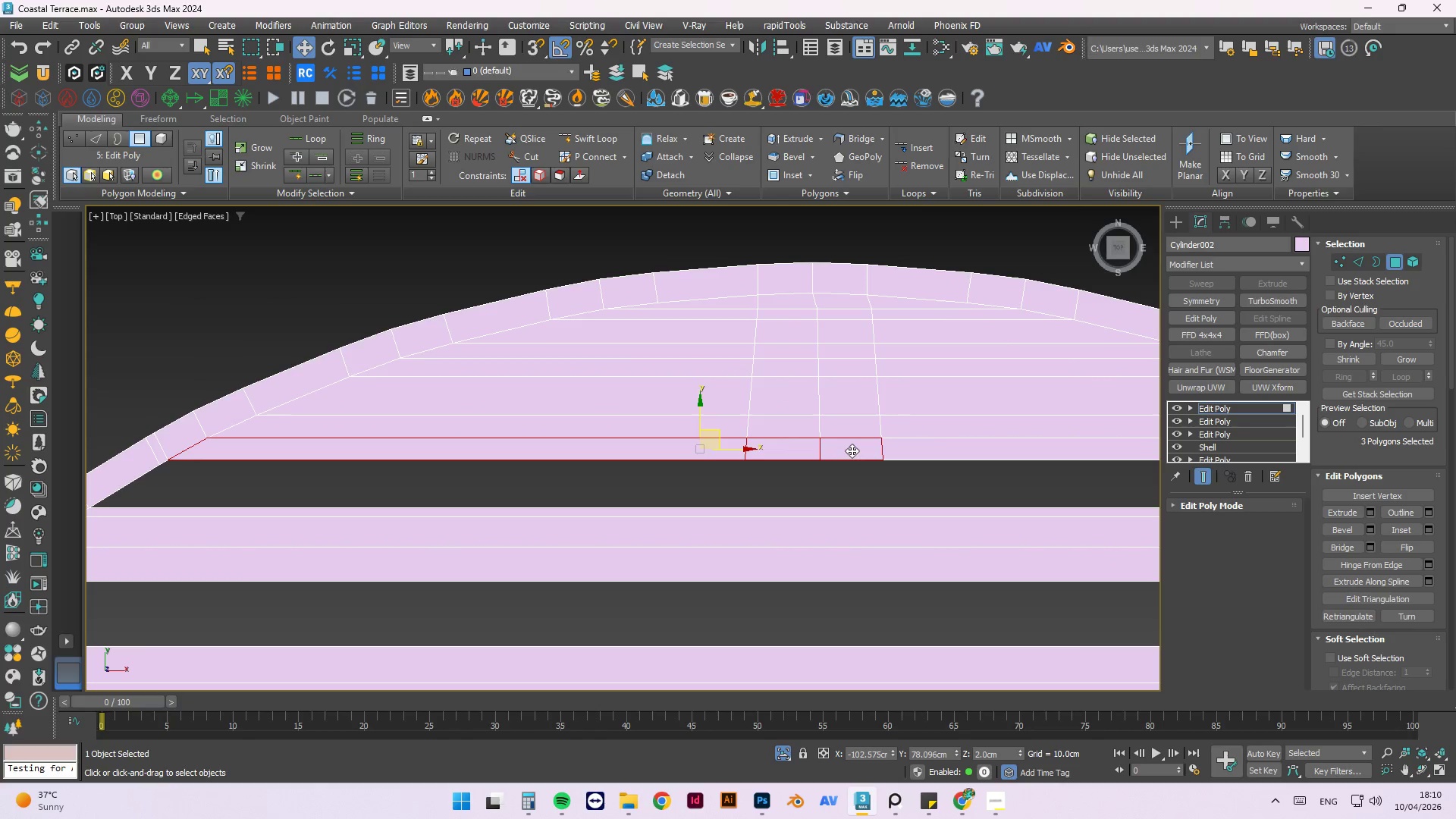 
hold_key(key=ControlLeft, duration=0.67)
double_click([925, 459])
 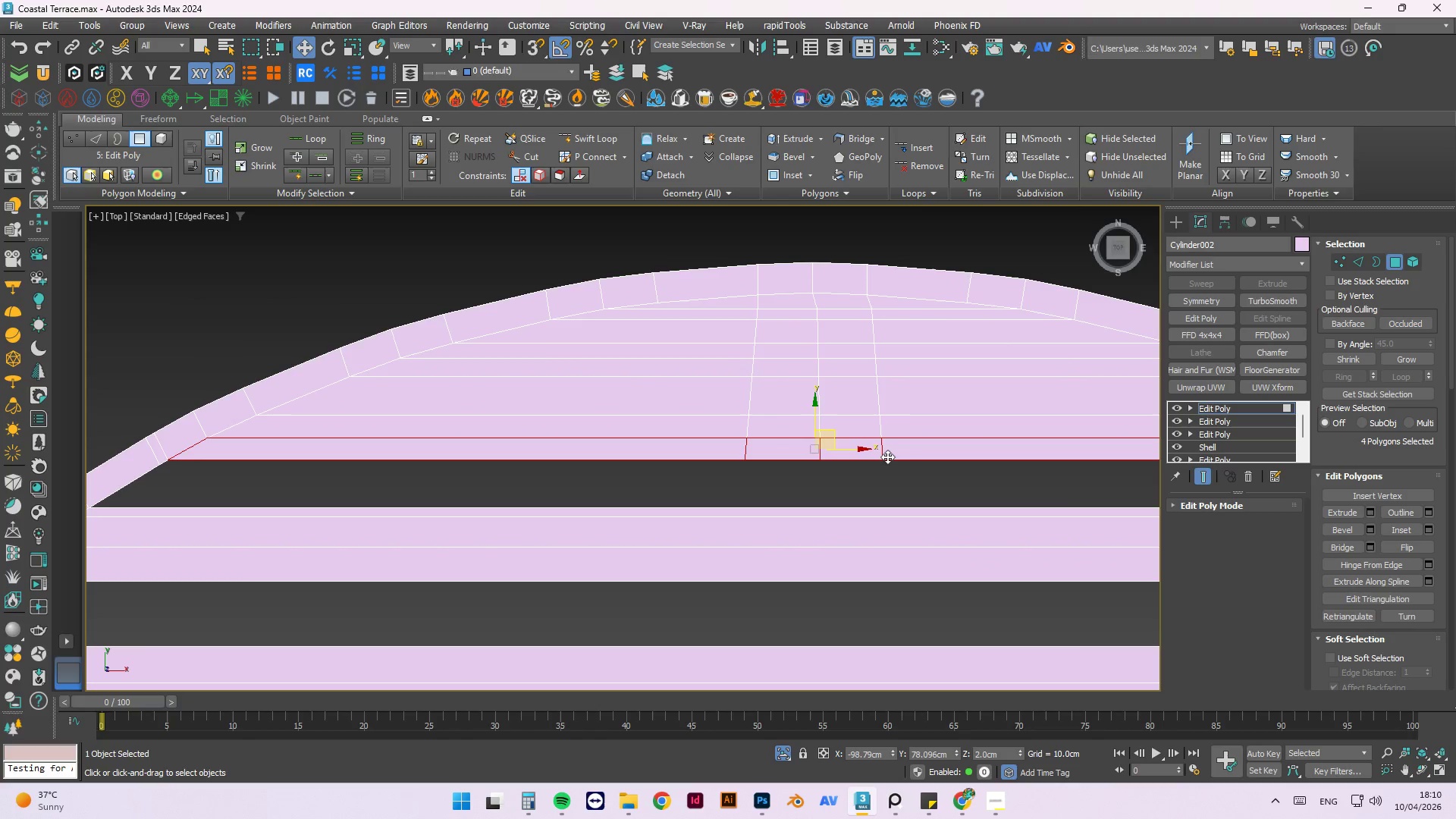 
hold_key(key=Delete, duration=0.34)
 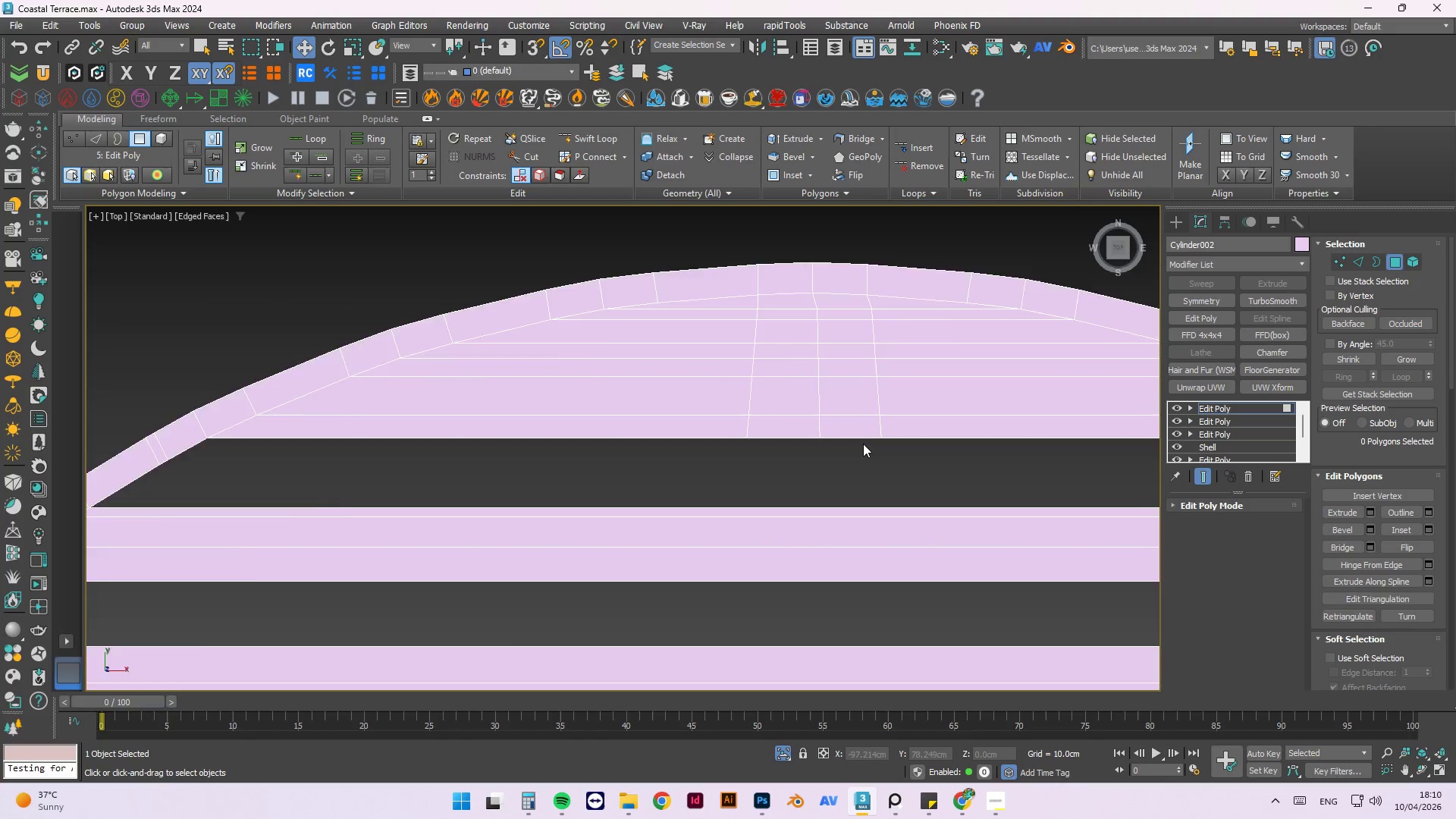 
scroll: coordinate [863, 444], scroll_direction: down, amount: 2.0
 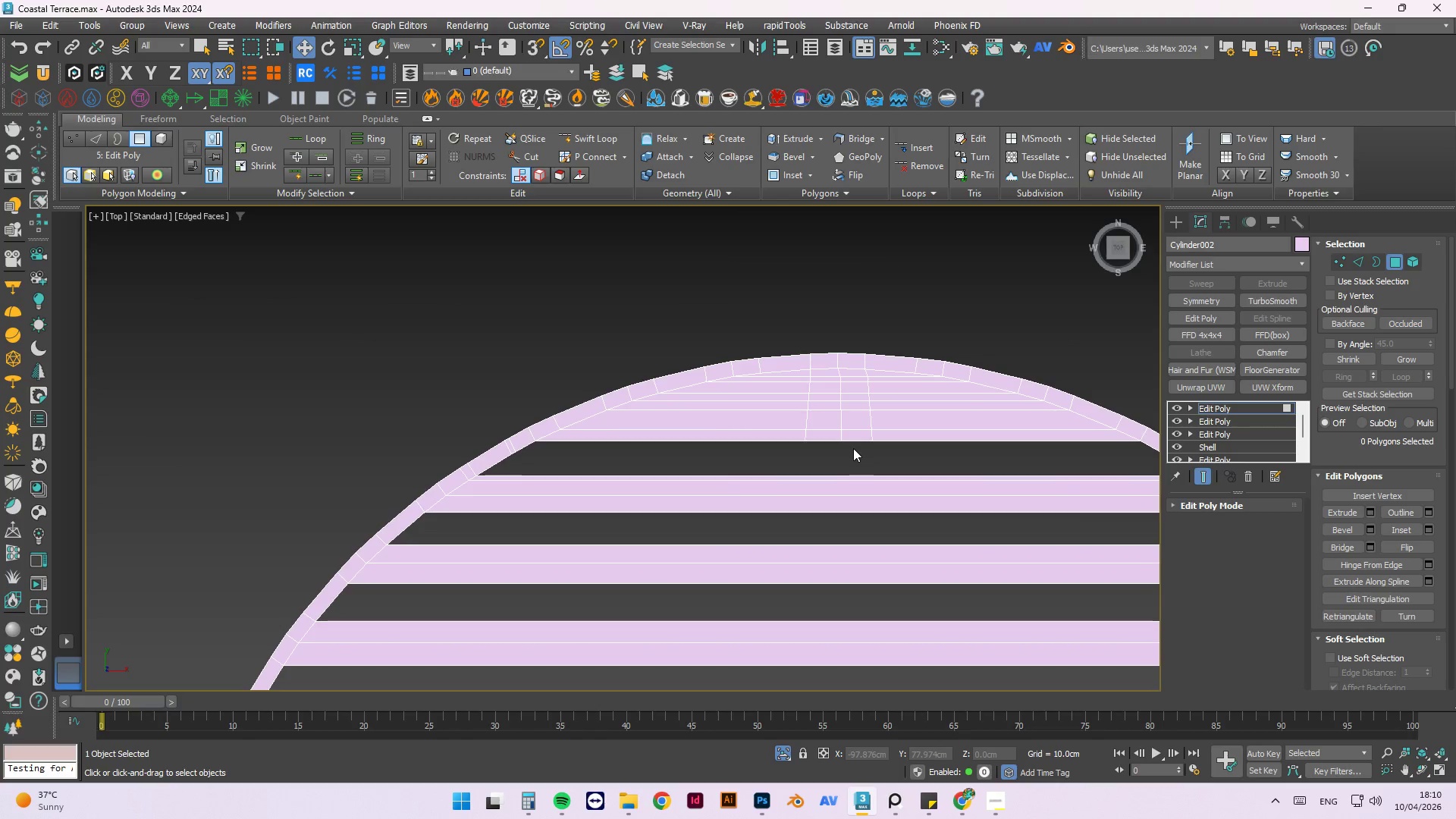 
key(T)
 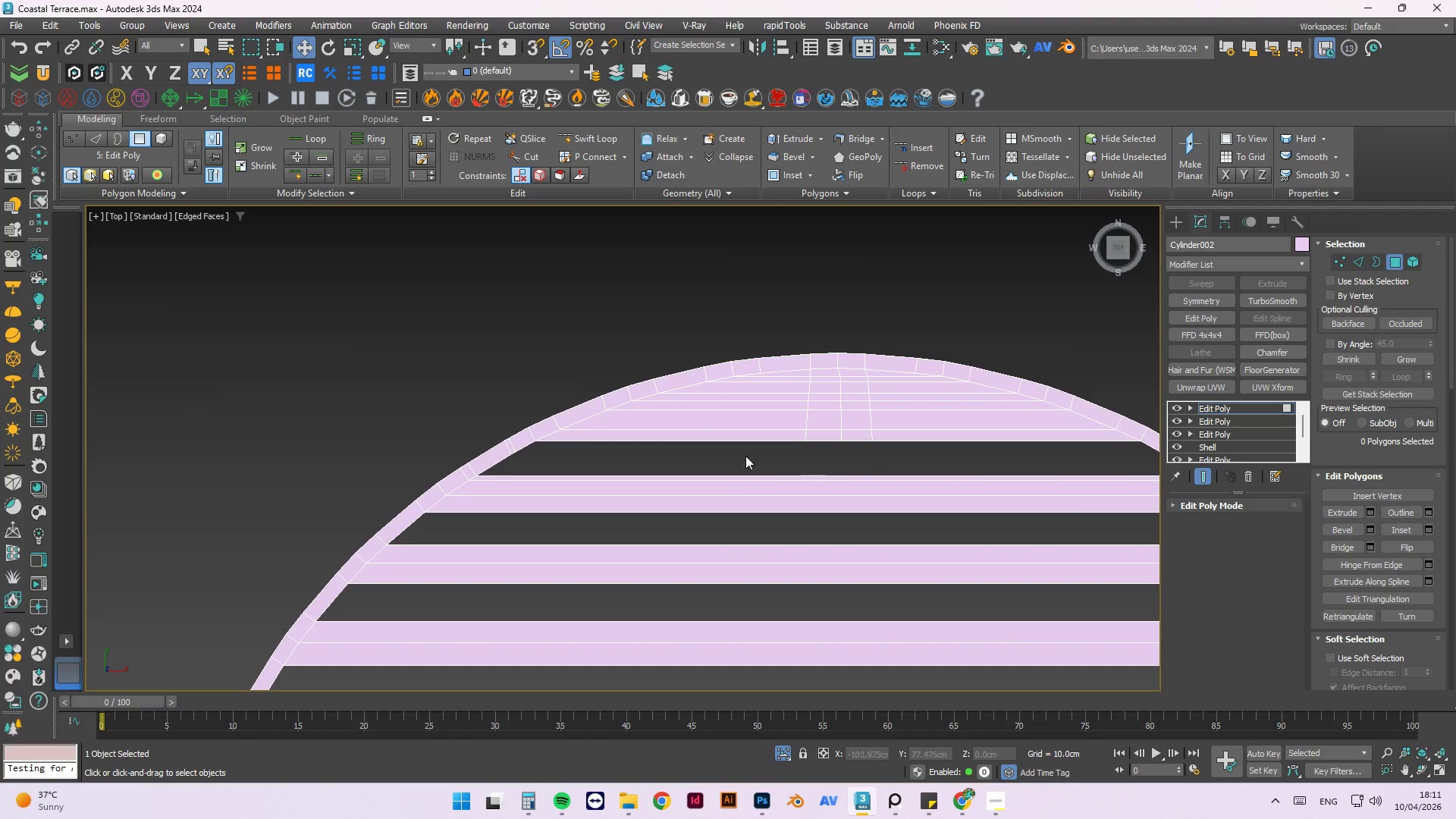 
scroll: coordinate [692, 451], scroll_direction: down, amount: 2.0
 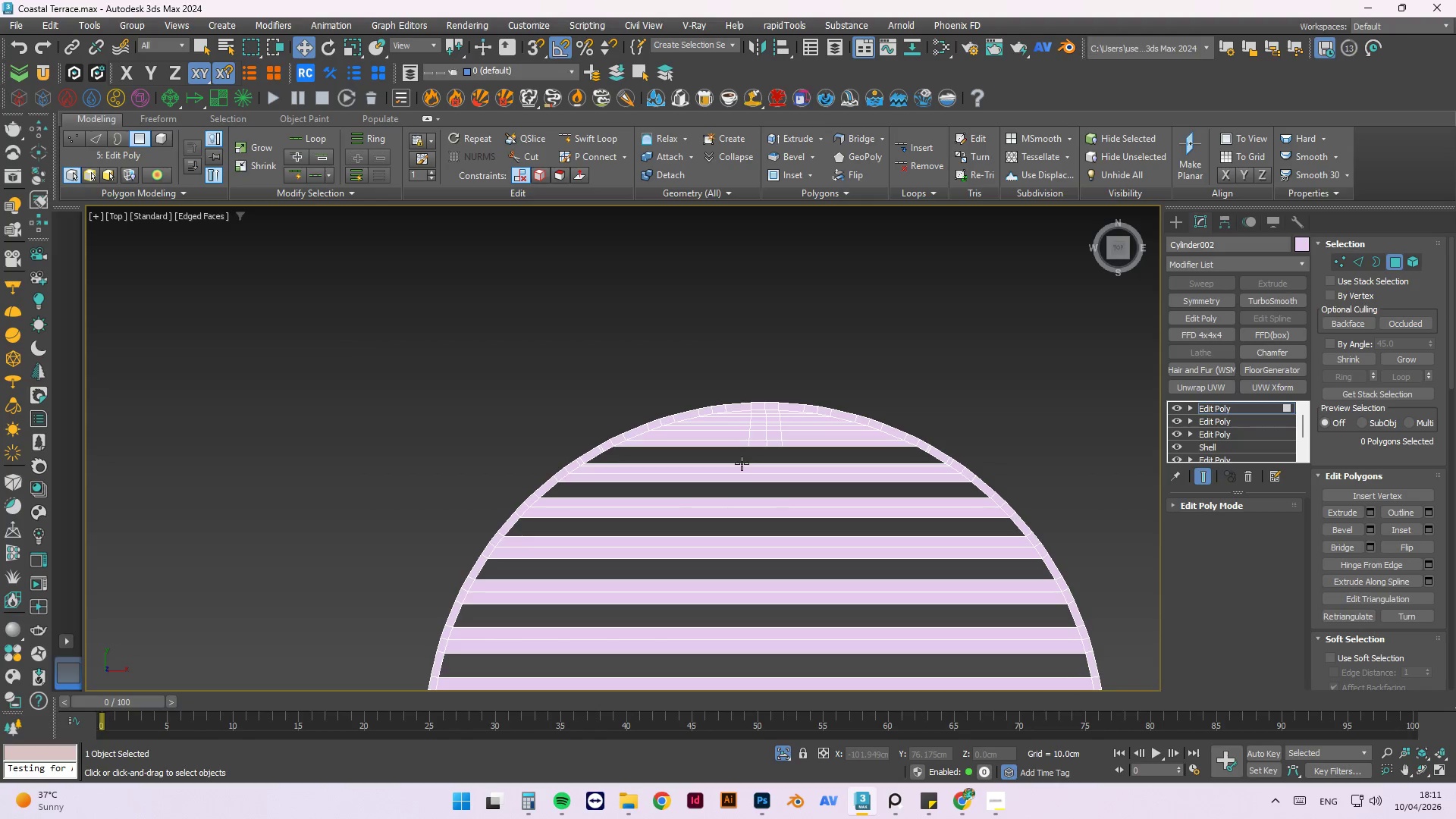 
scroll: coordinate [300, 347], scroll_direction: up, amount: 4.0
 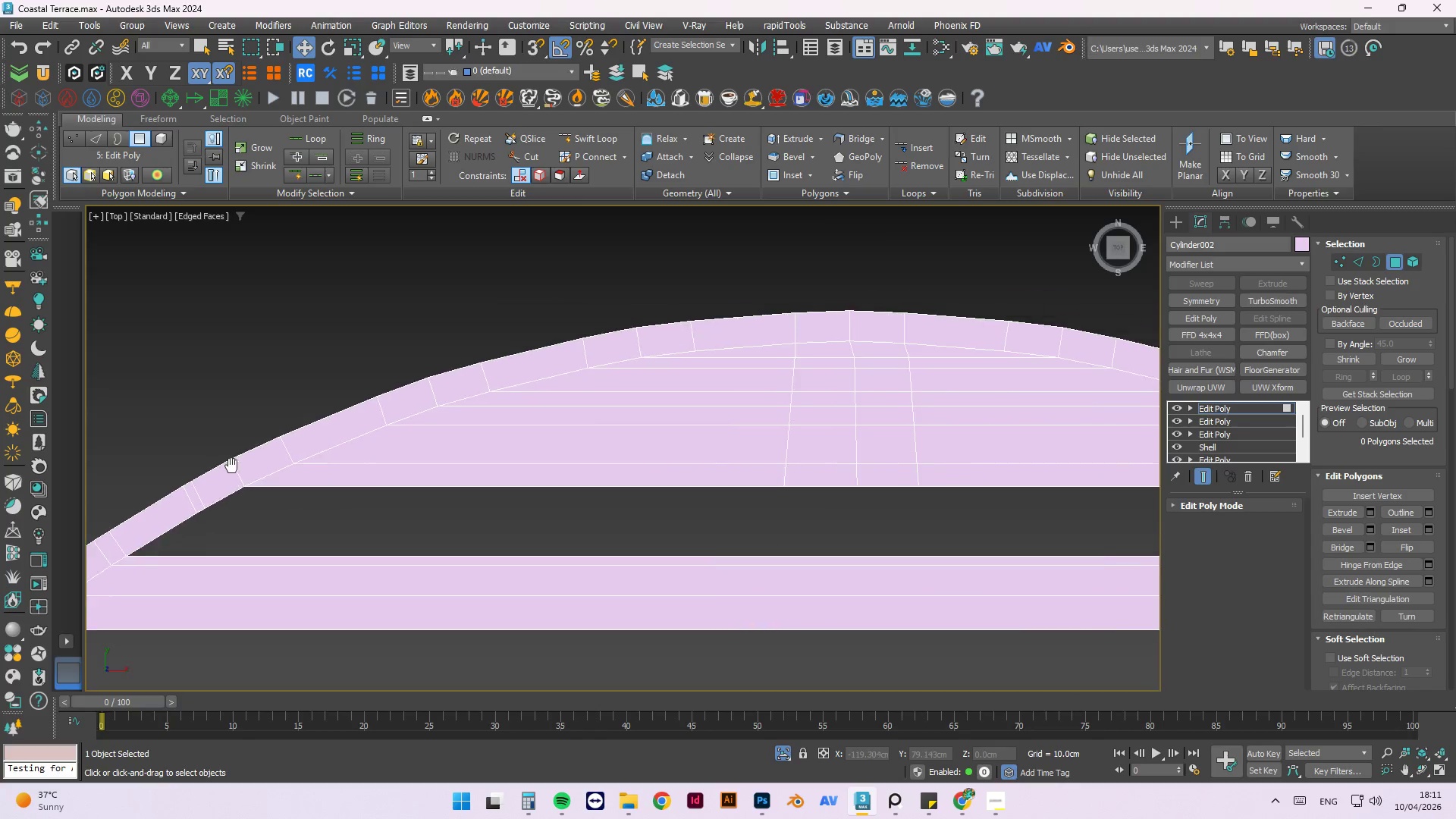 
hold_key(key=AltLeft, duration=1.5)
 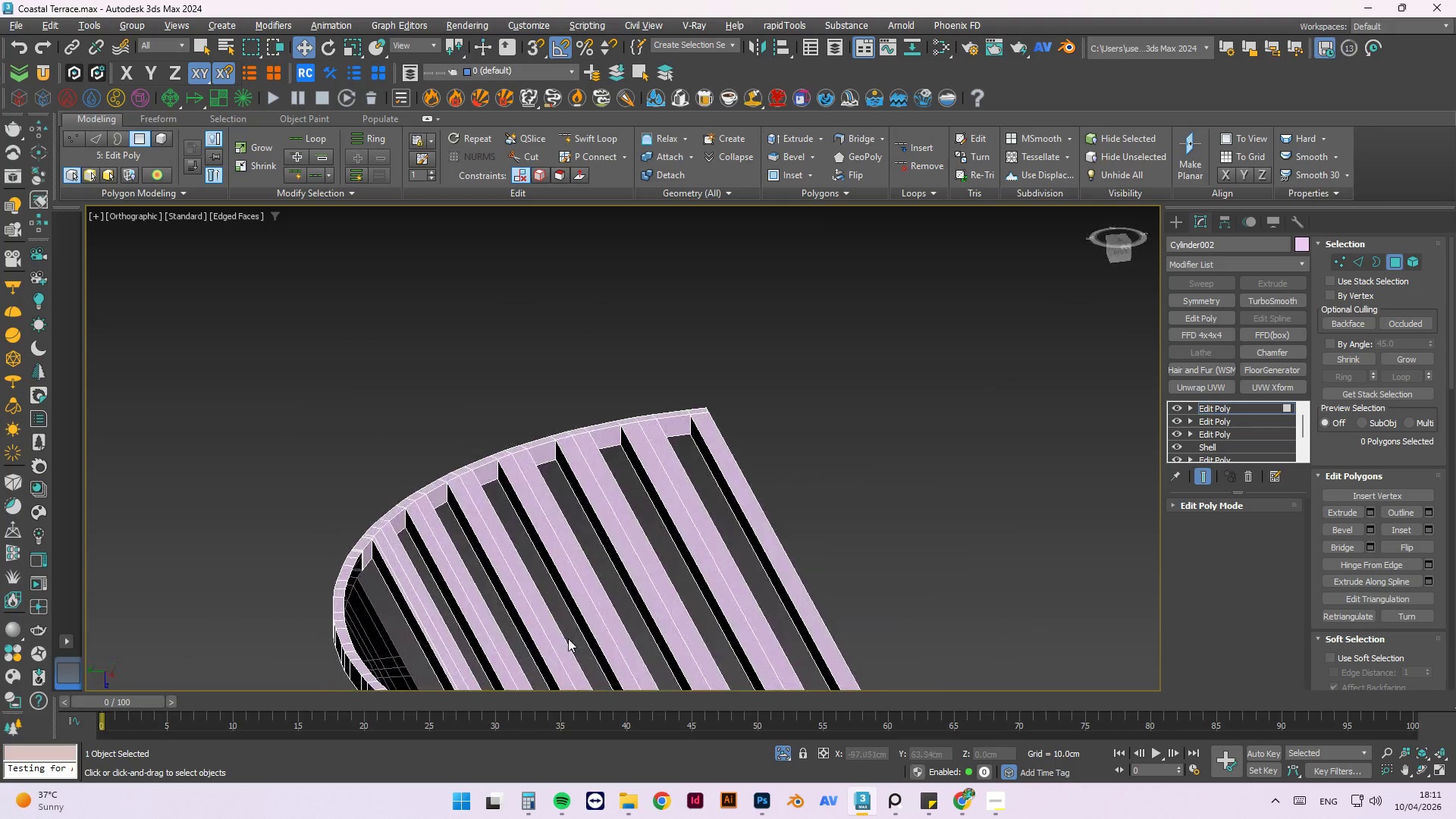 
scroll: coordinate [444, 457], scroll_direction: down, amount: 3.0
 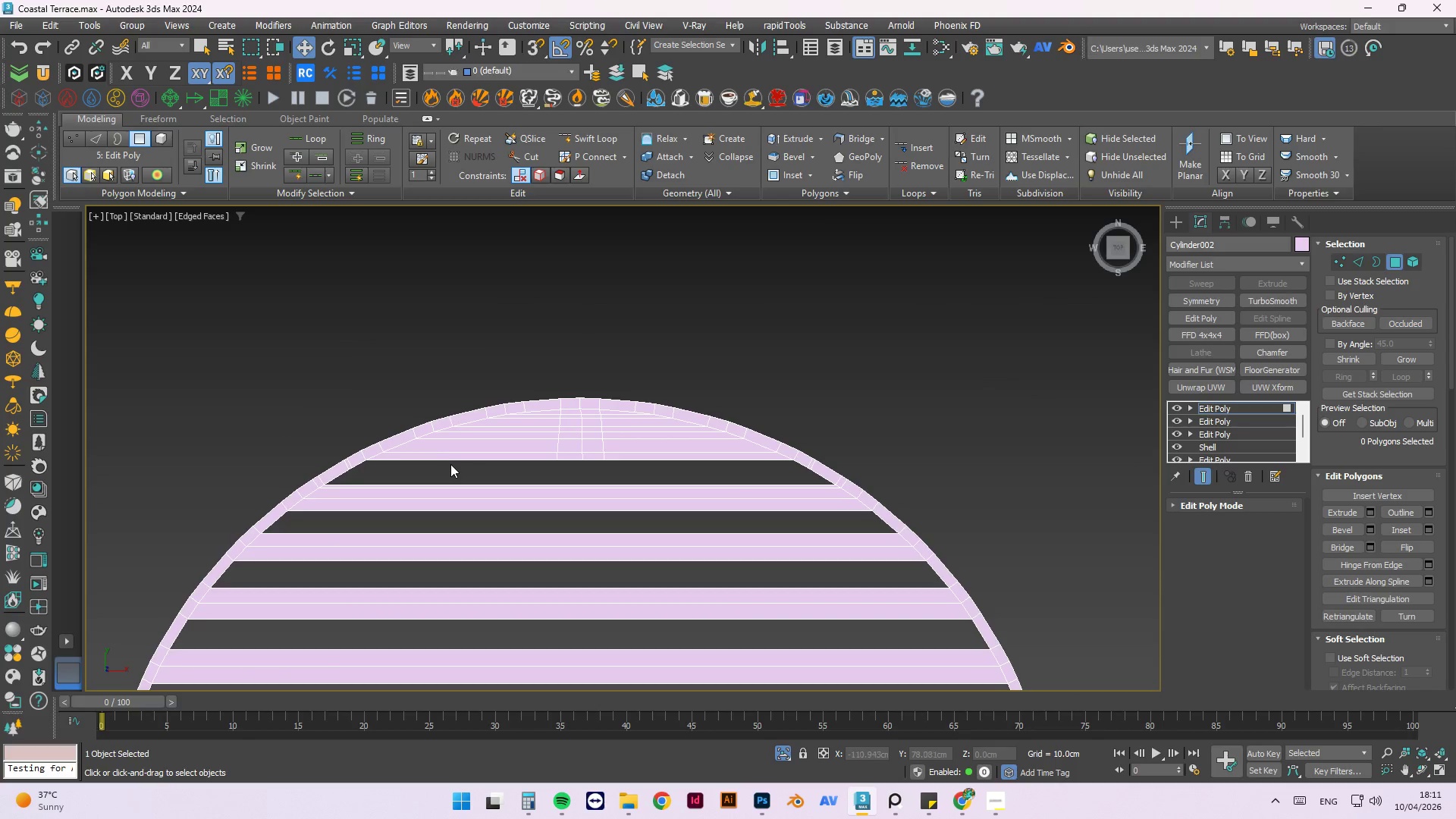 
hold_key(key=AltLeft, duration=1.14)
 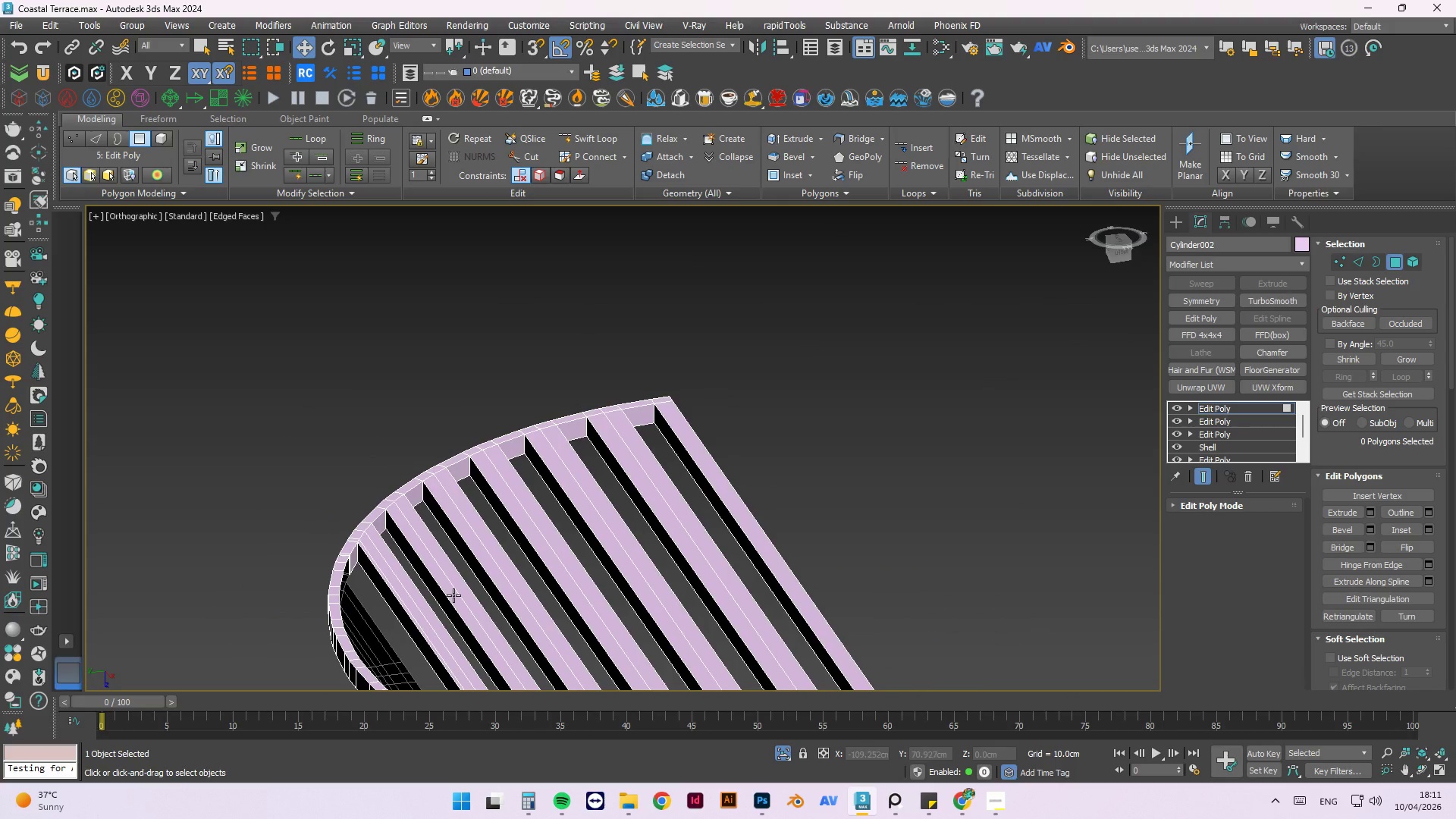 
hold_key(key=AltLeft, duration=1.03)
 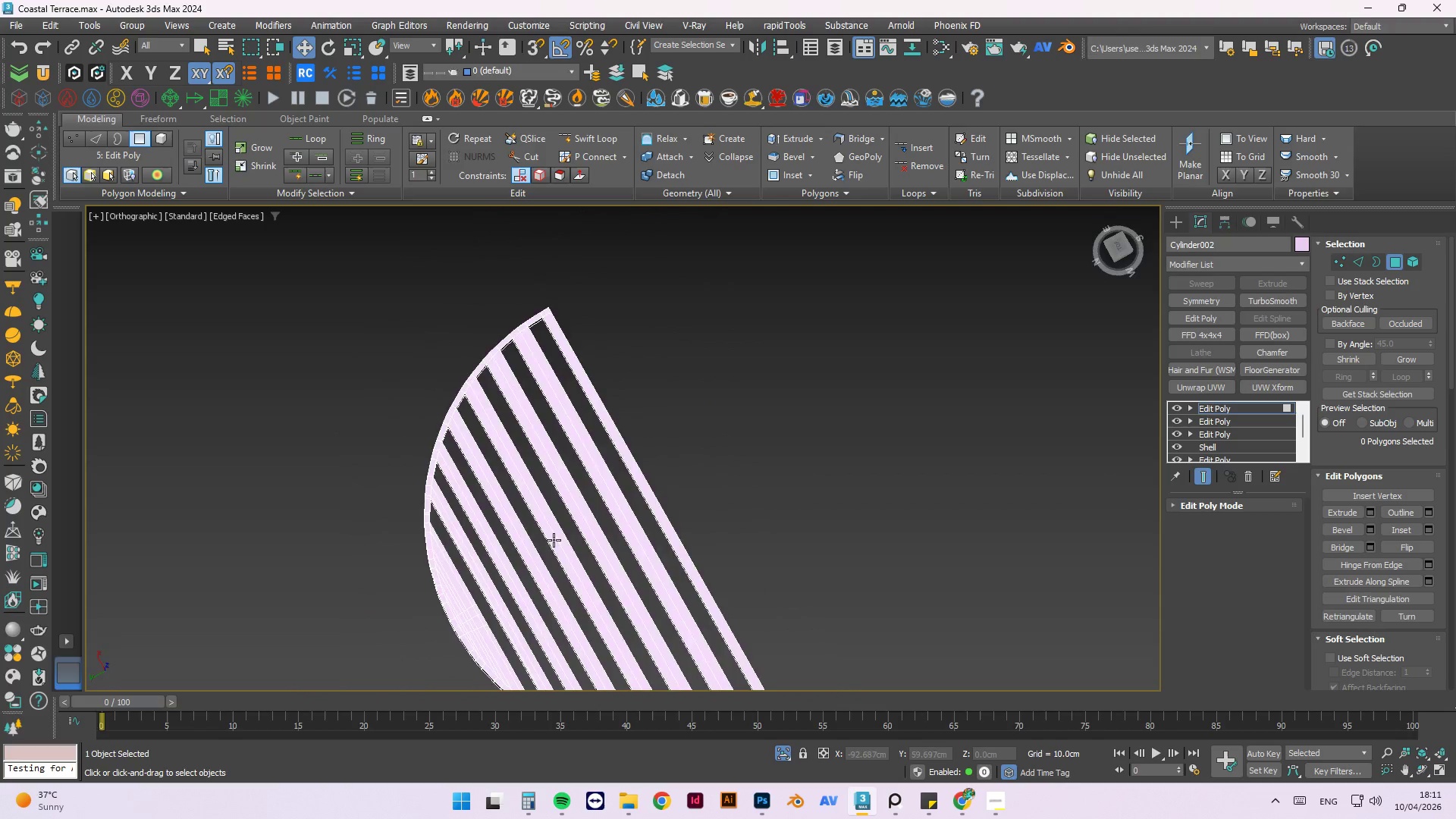 
hold_key(key=AltLeft, duration=1.2)
scroll: coordinate [545, 521], scroll_direction: down, amount: 2.0
 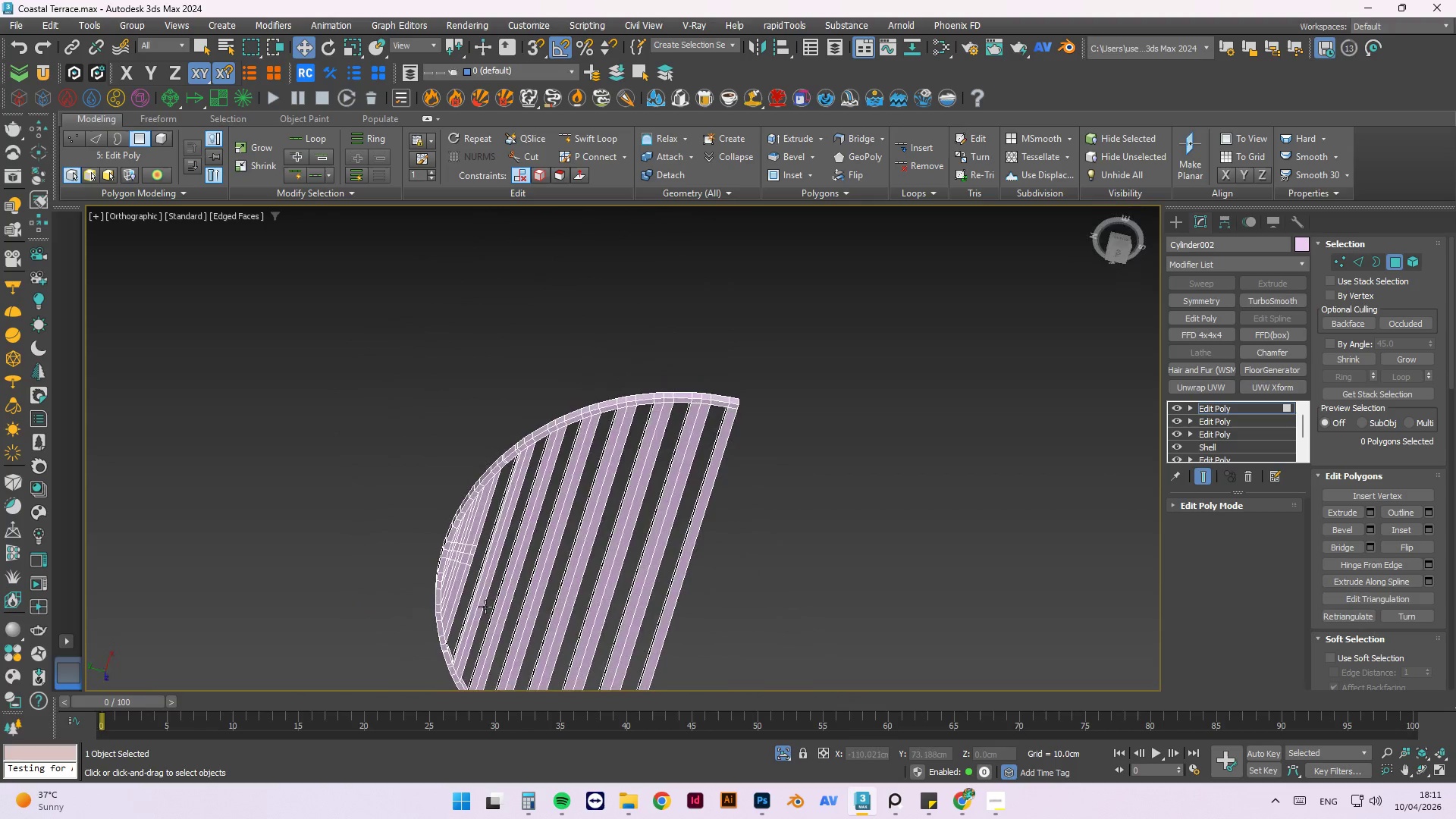 
hold_key(key=AltLeft, duration=0.95)
 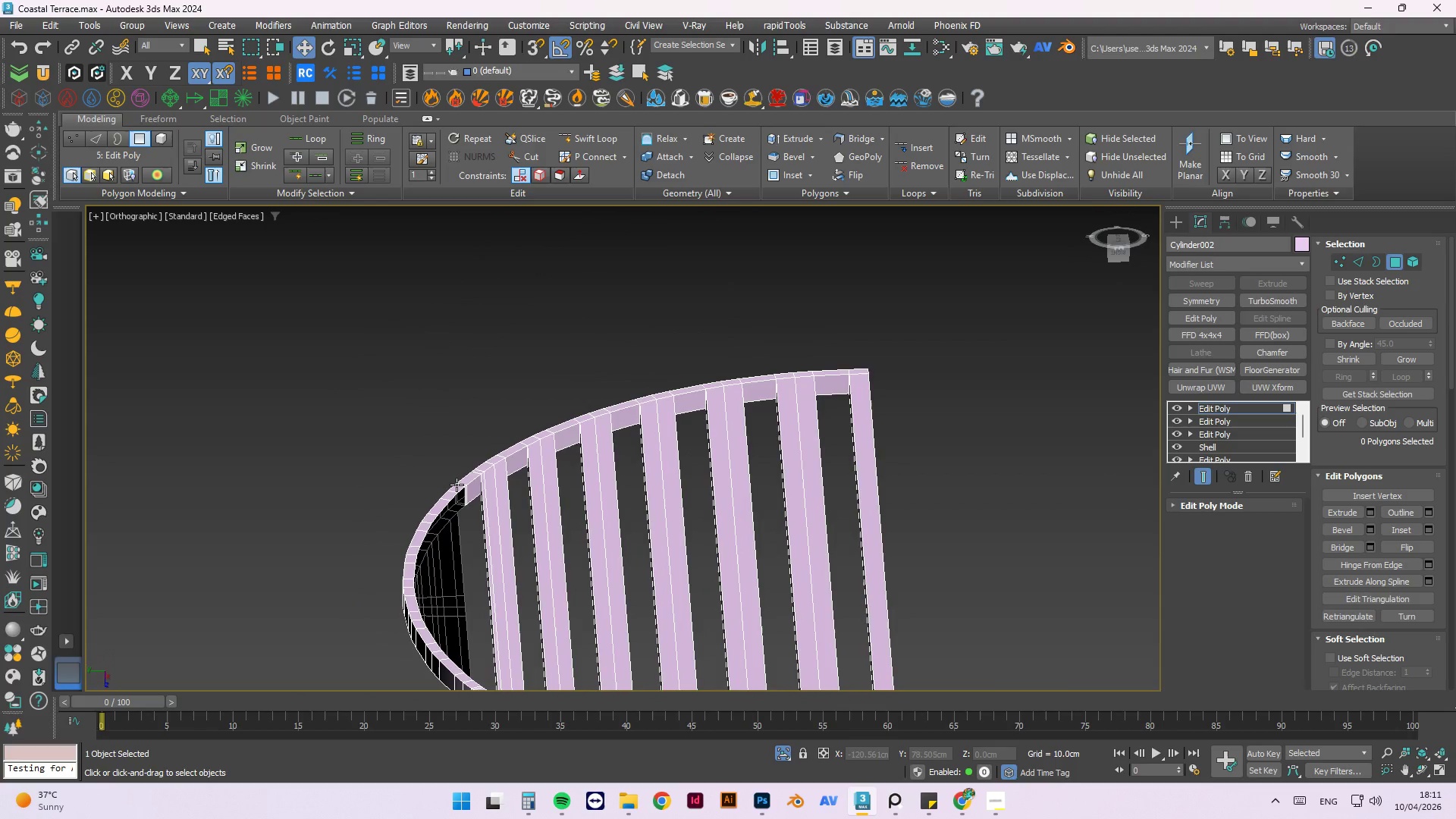 
scroll: coordinate [457, 485], scroll_direction: up, amount: 3.0
 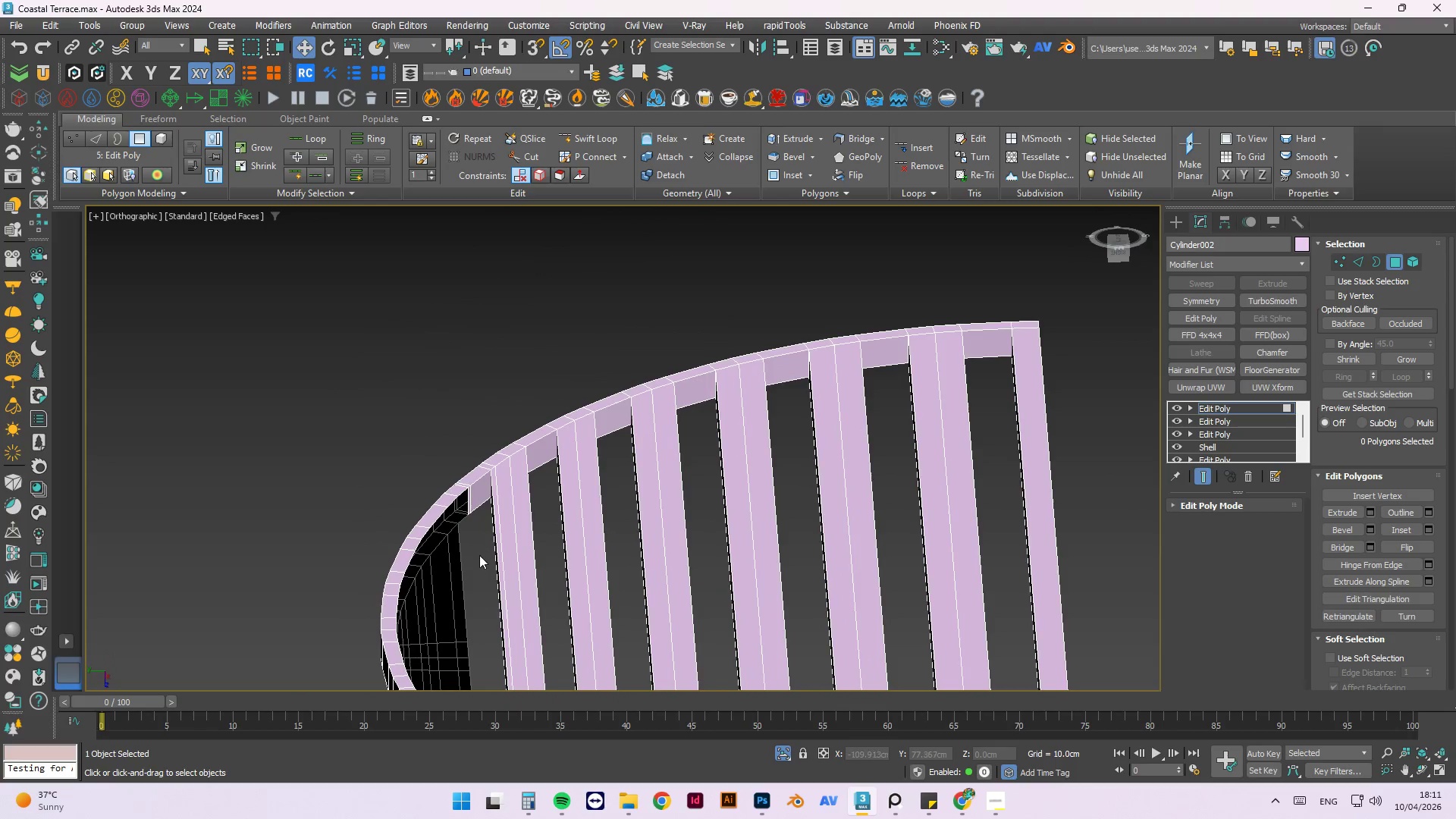 
hold_key(key=AltLeft, duration=0.53)
 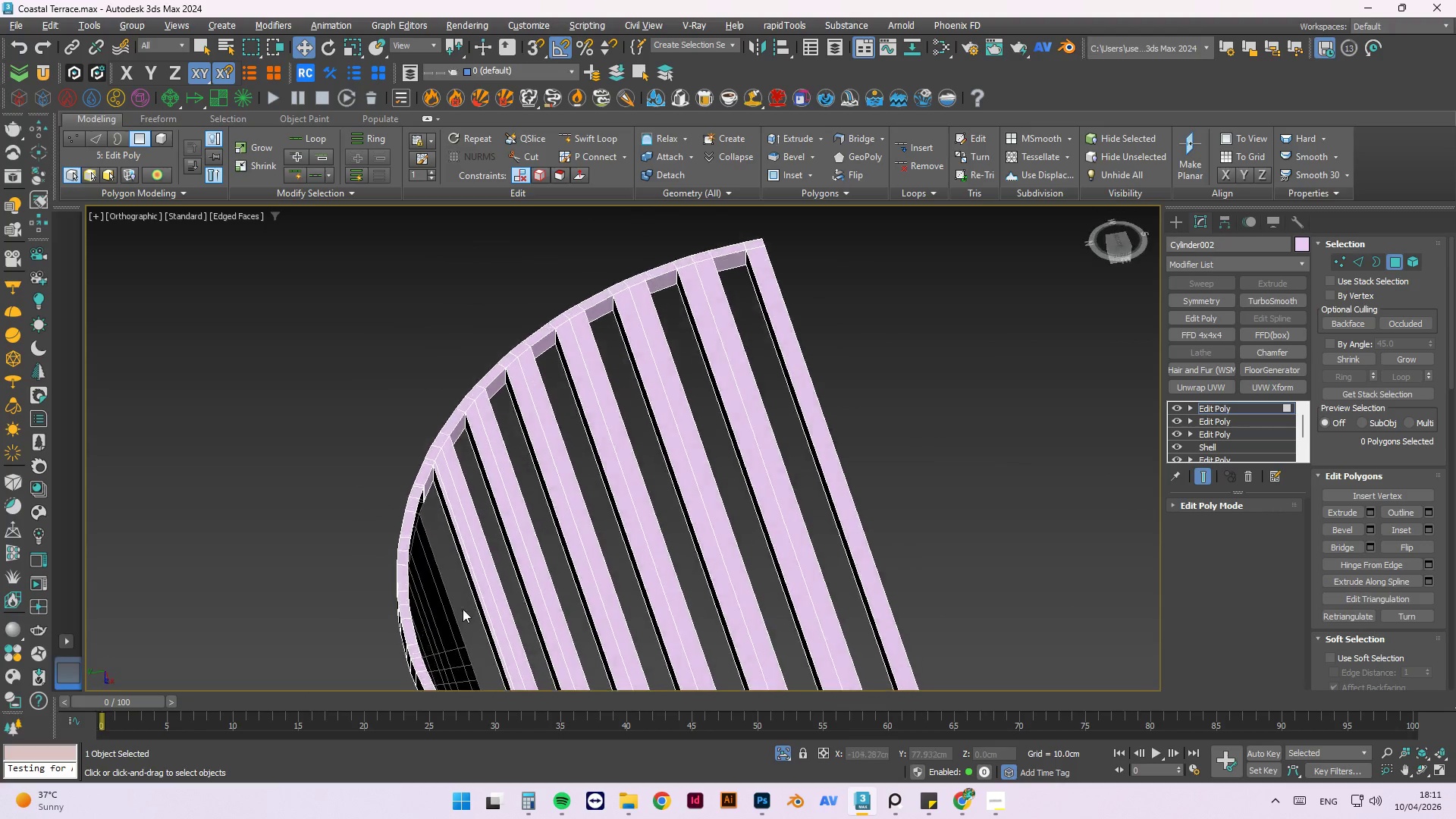 
hold_key(key=AltLeft, duration=1.24)
scroll: coordinate [461, 583], scroll_direction: down, amount: 1.0
 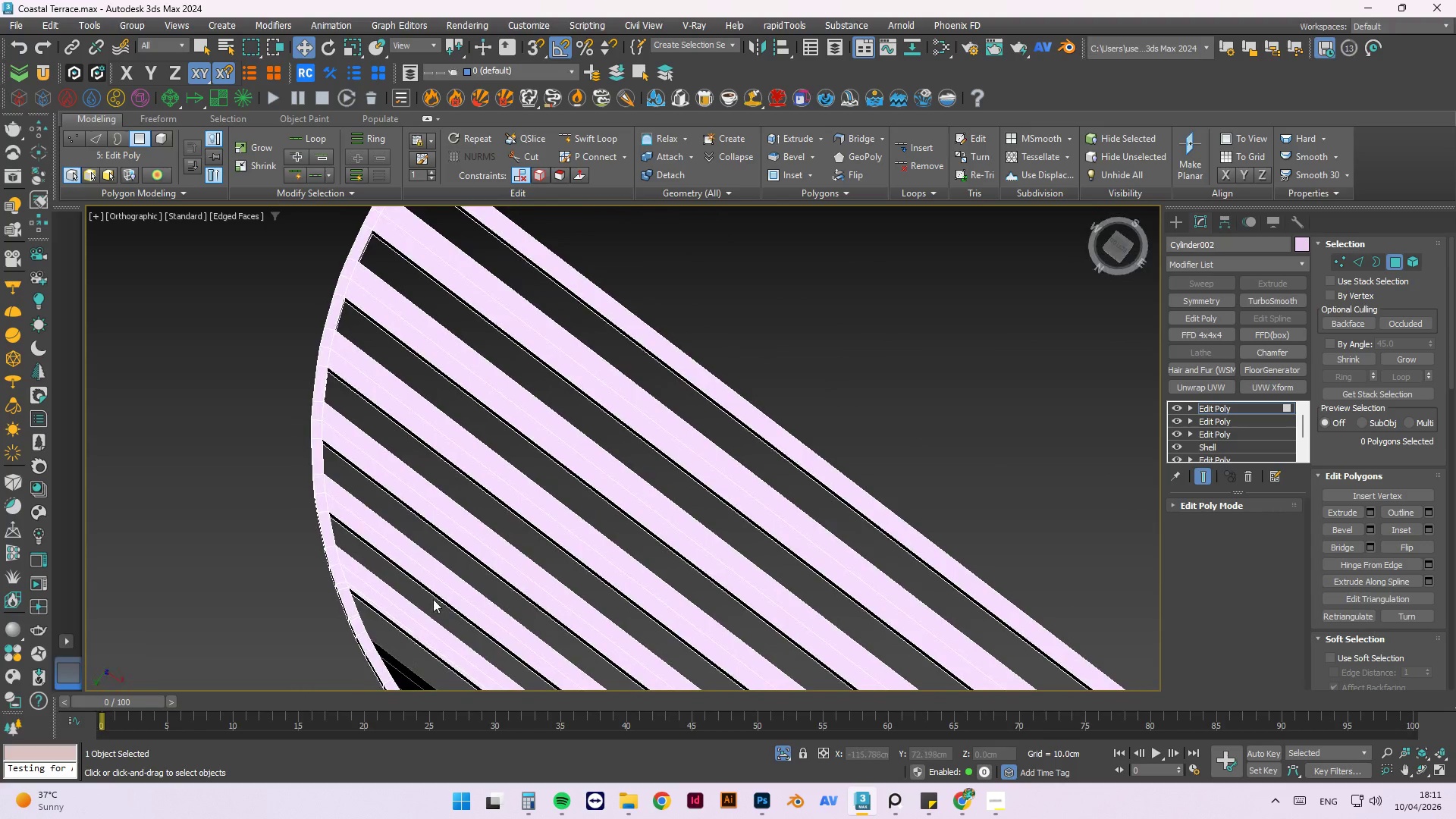 
hold_key(key=AltLeft, duration=1.03)
 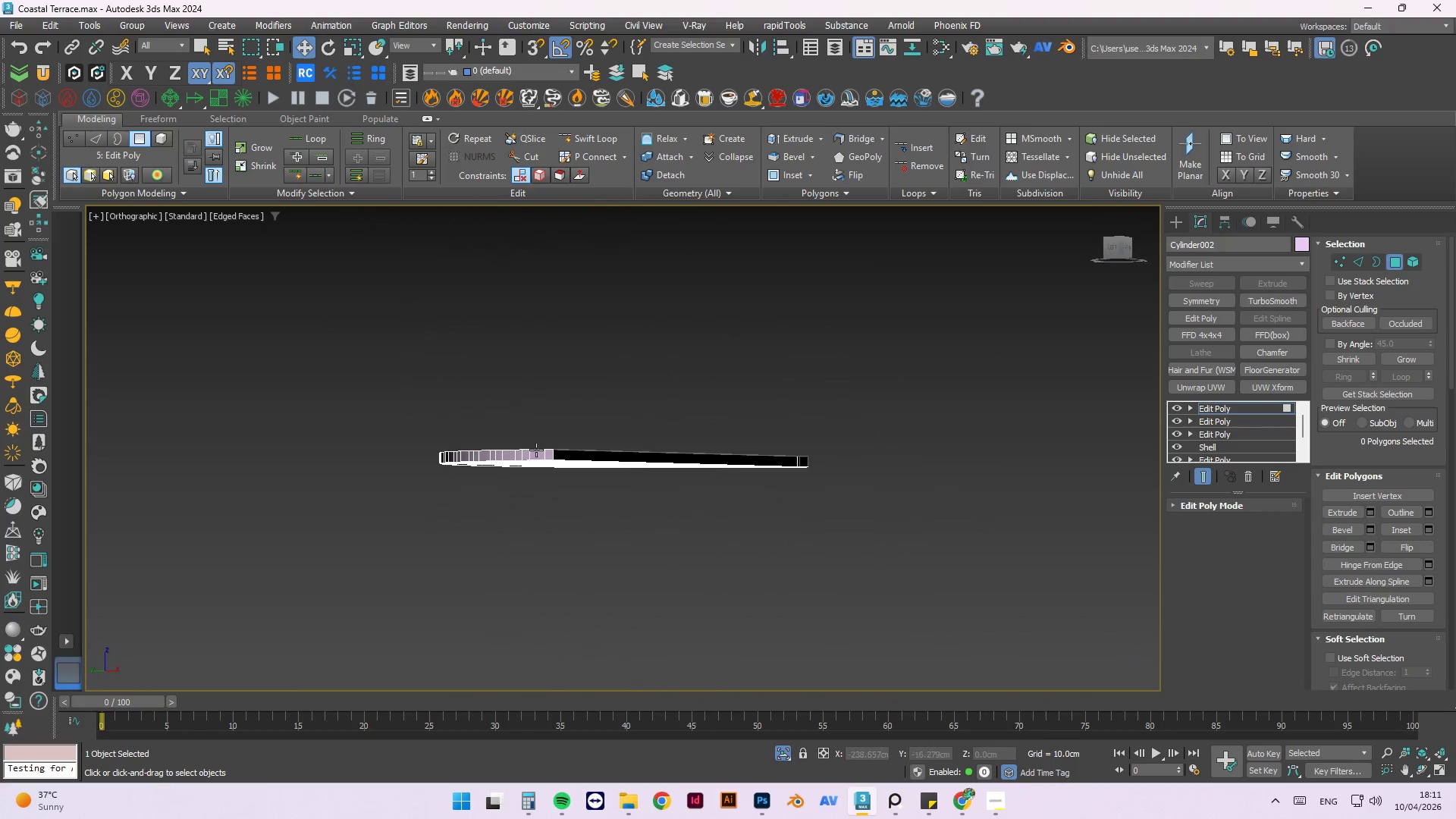 
scroll: coordinate [485, 483], scroll_direction: down, amount: 2.0
 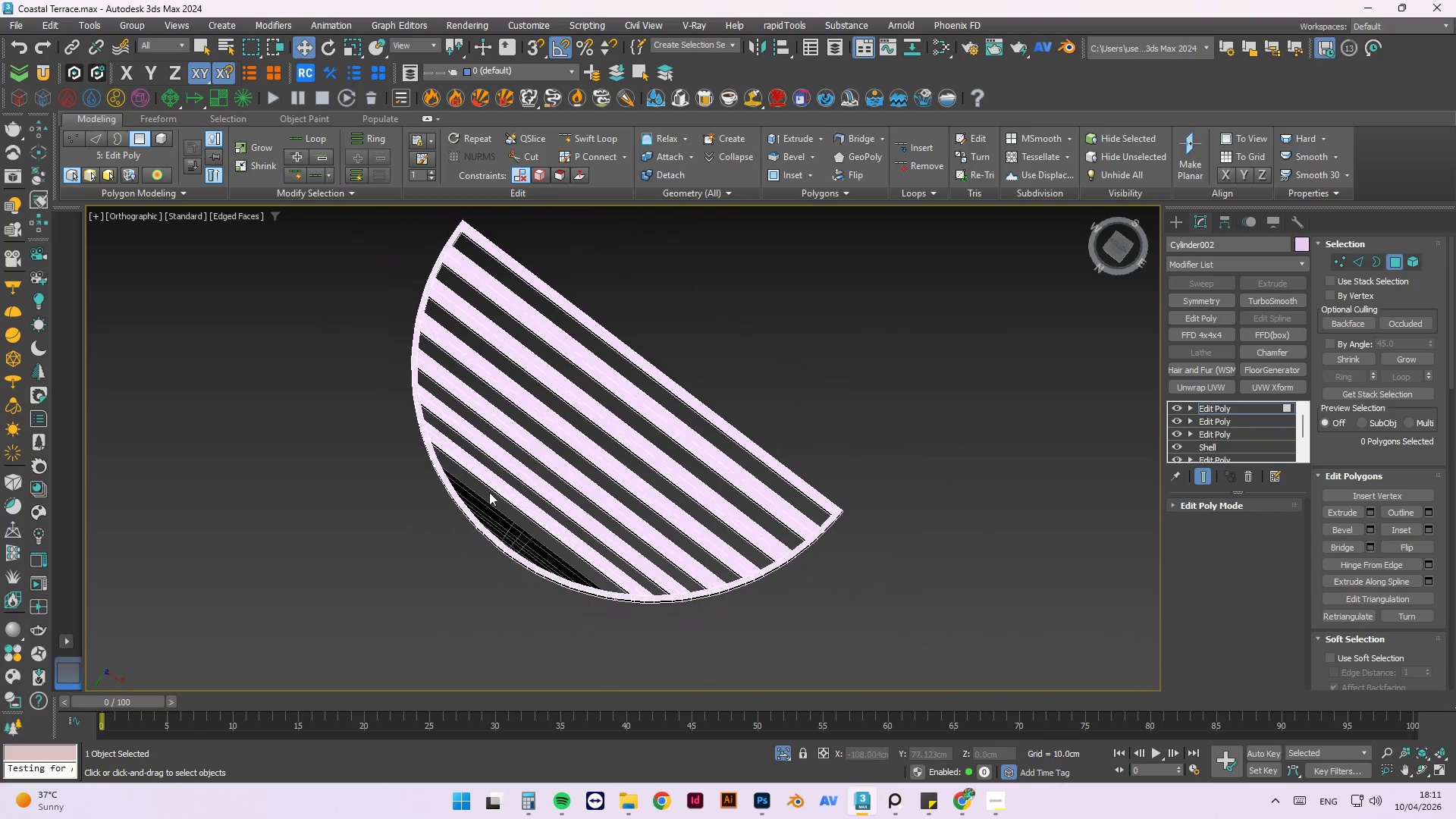 
hold_key(key=AltLeft, duration=1.5)
 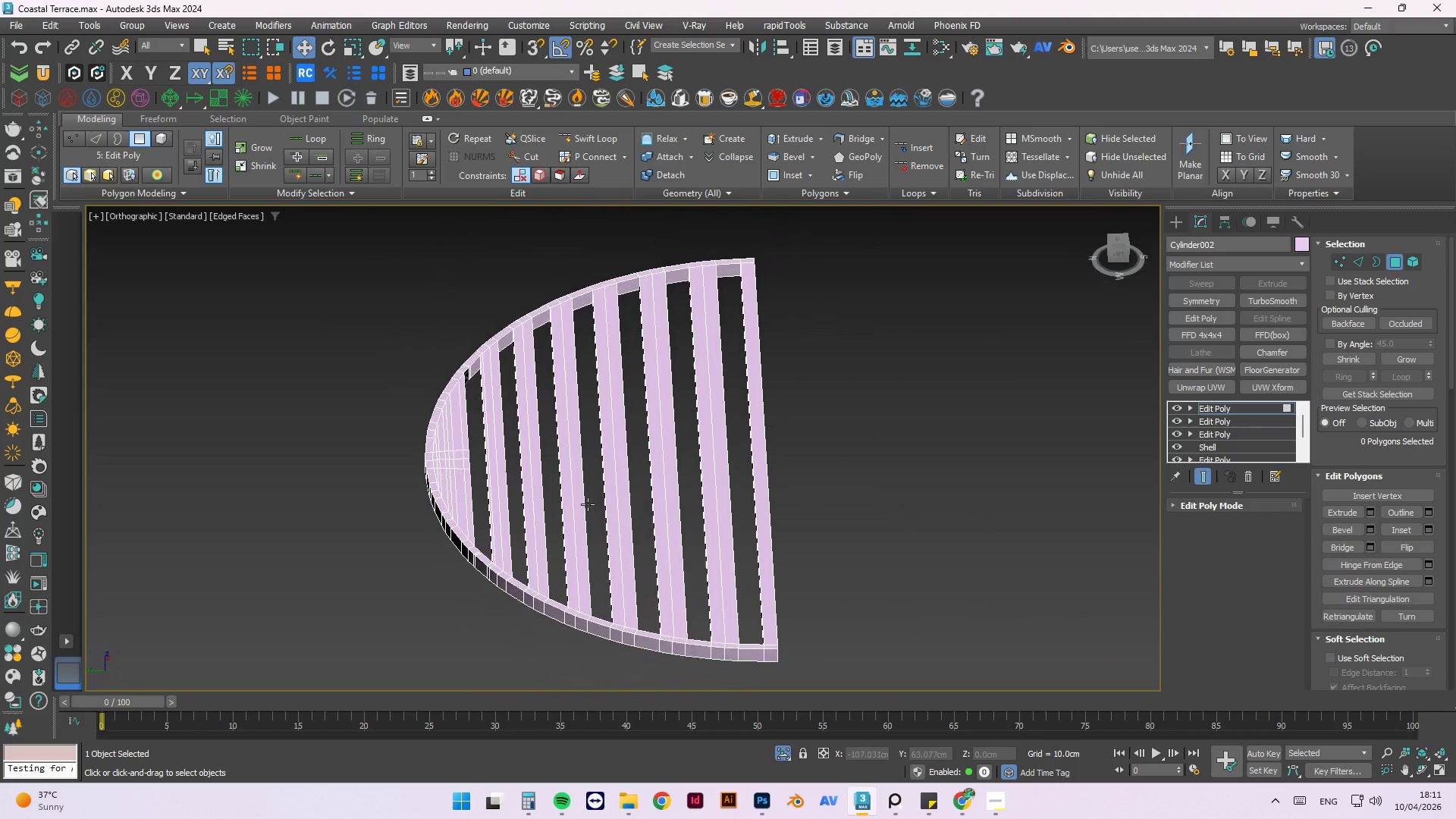 
scroll: coordinate [536, 450], scroll_direction: up, amount: 1.0
 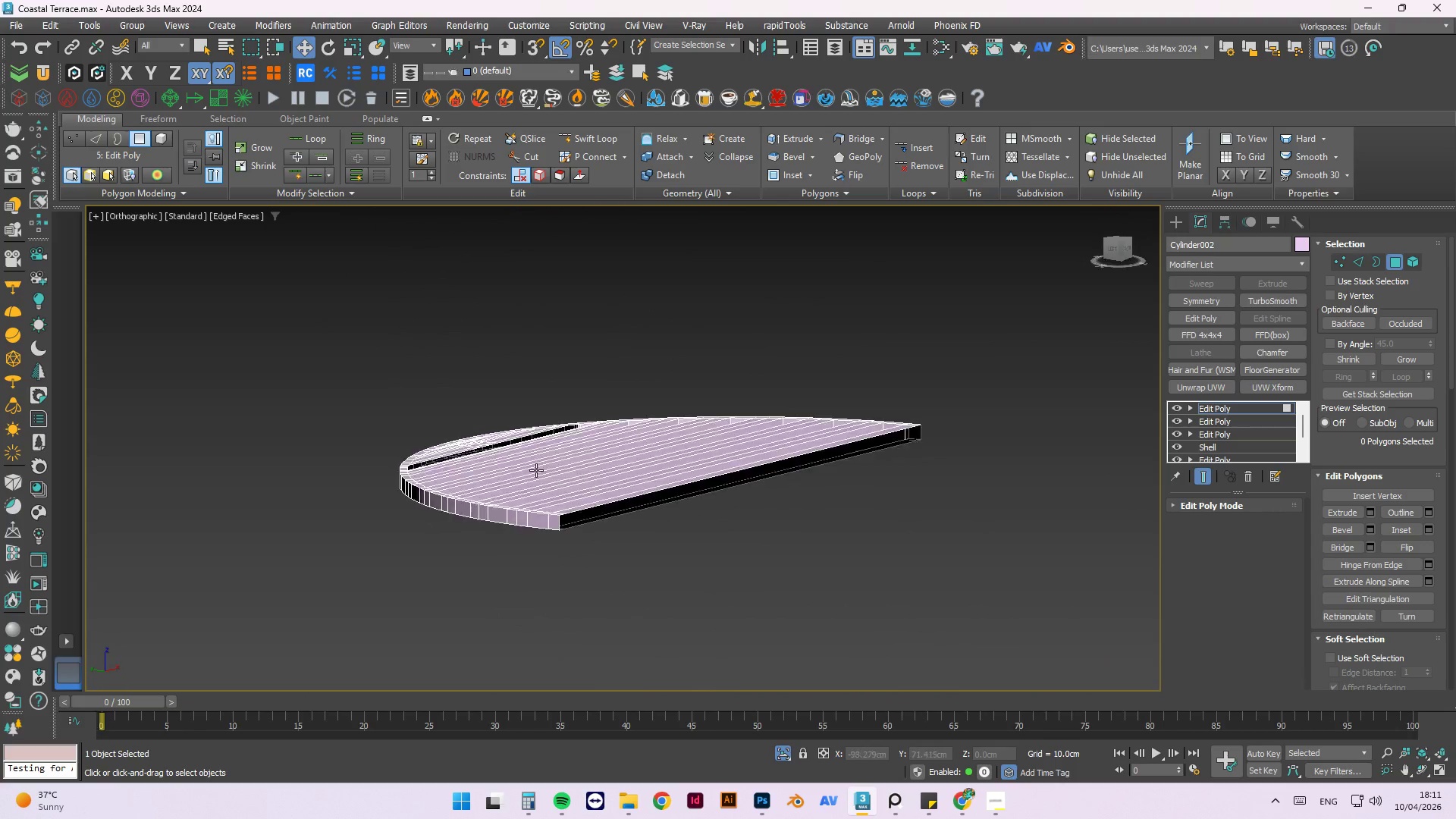 
key(Alt+AltLeft)
 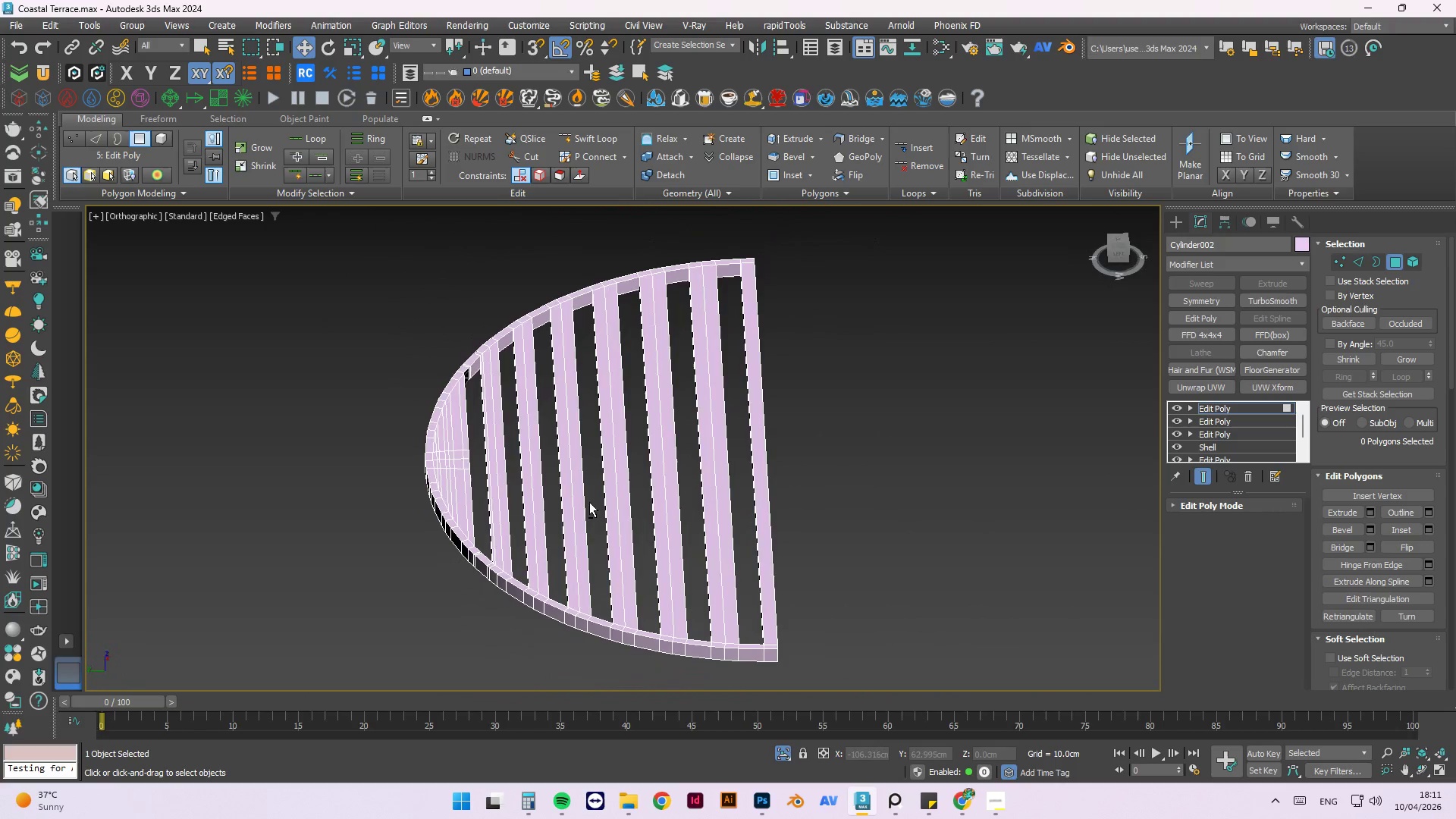 
key(Alt+AltLeft)
 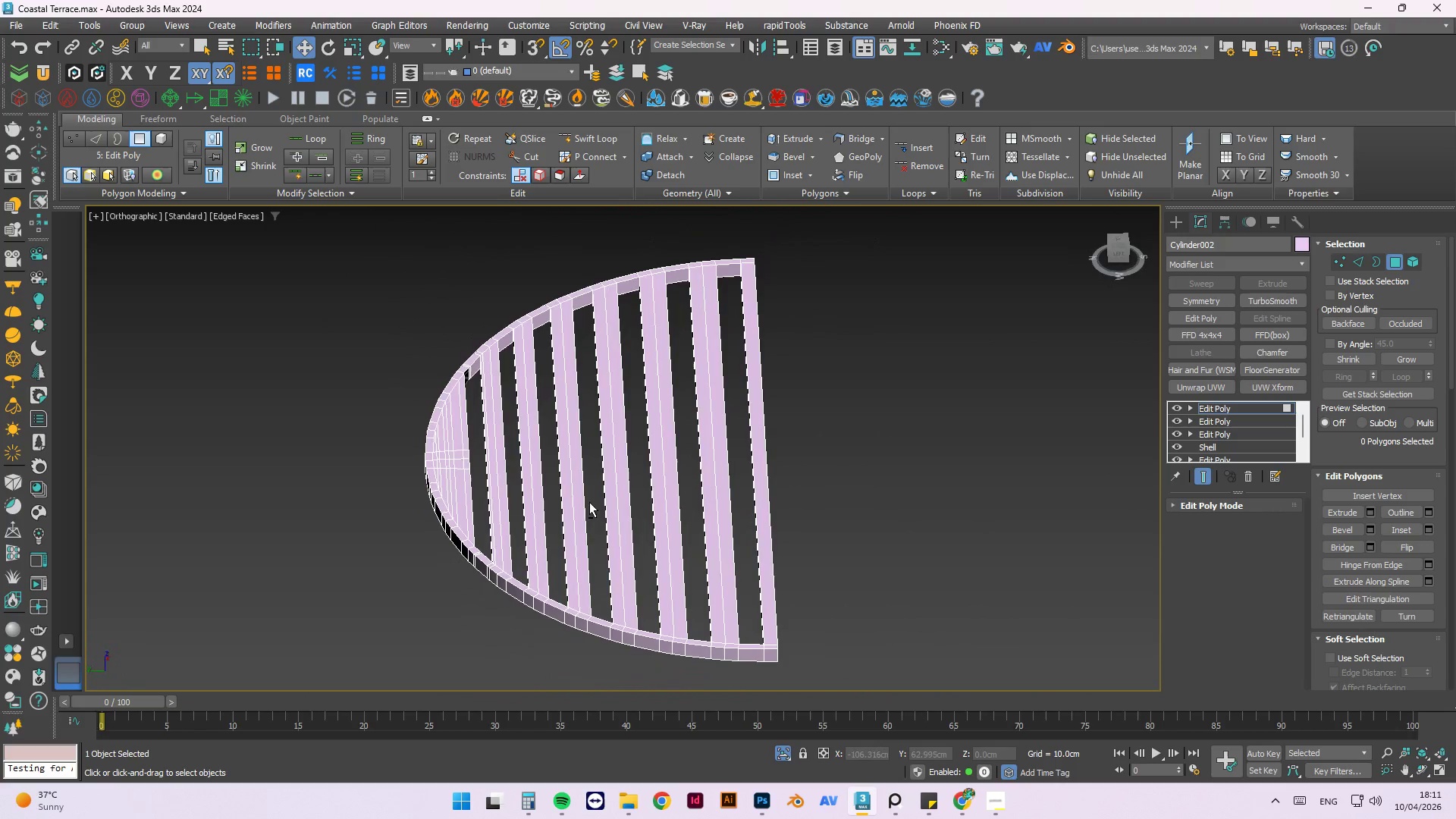 
key(Alt+AltLeft)
 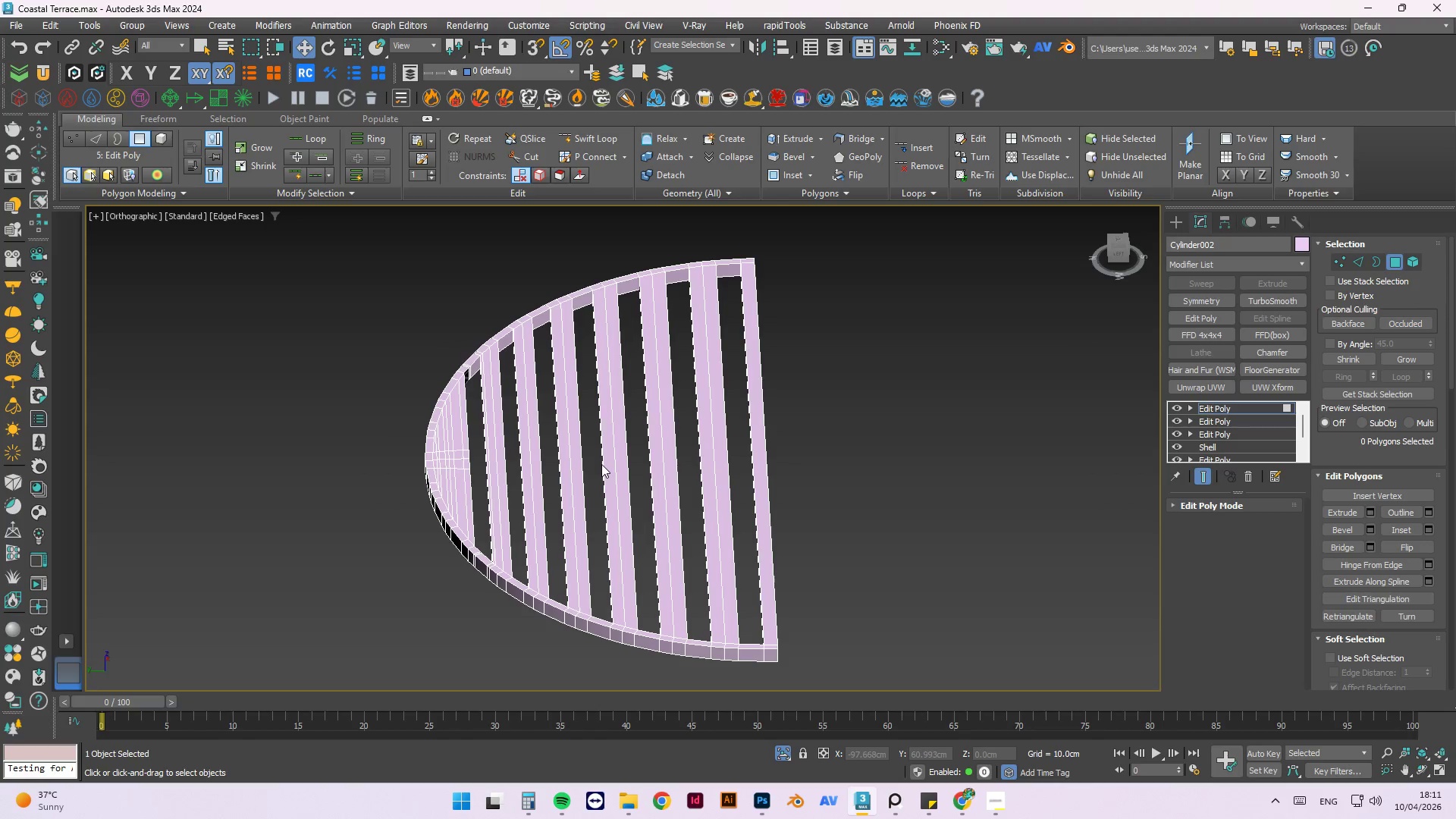 
hold_key(key=AltLeft, duration=0.67)
 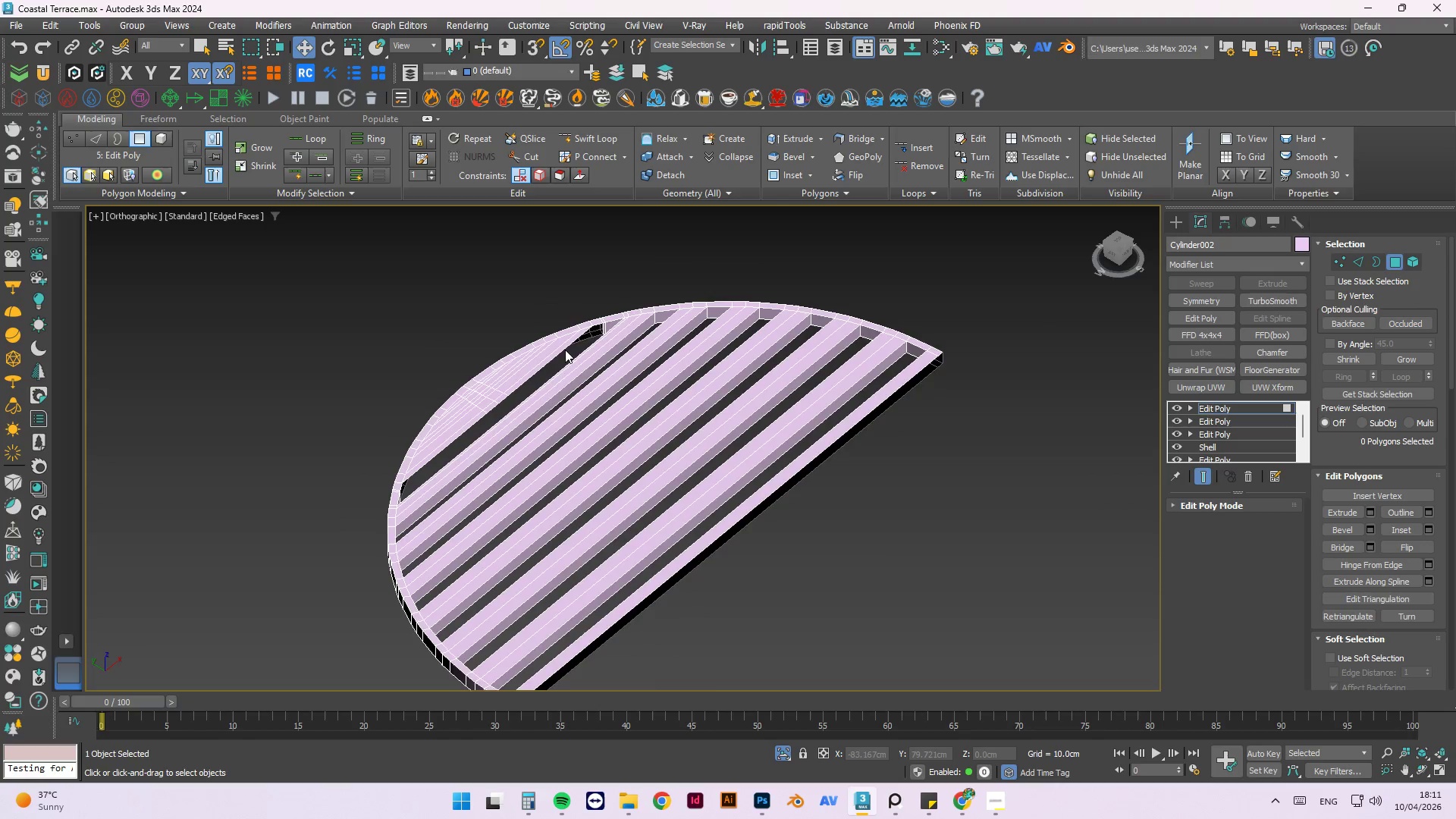 
scroll: coordinate [566, 349], scroll_direction: up, amount: 1.0
 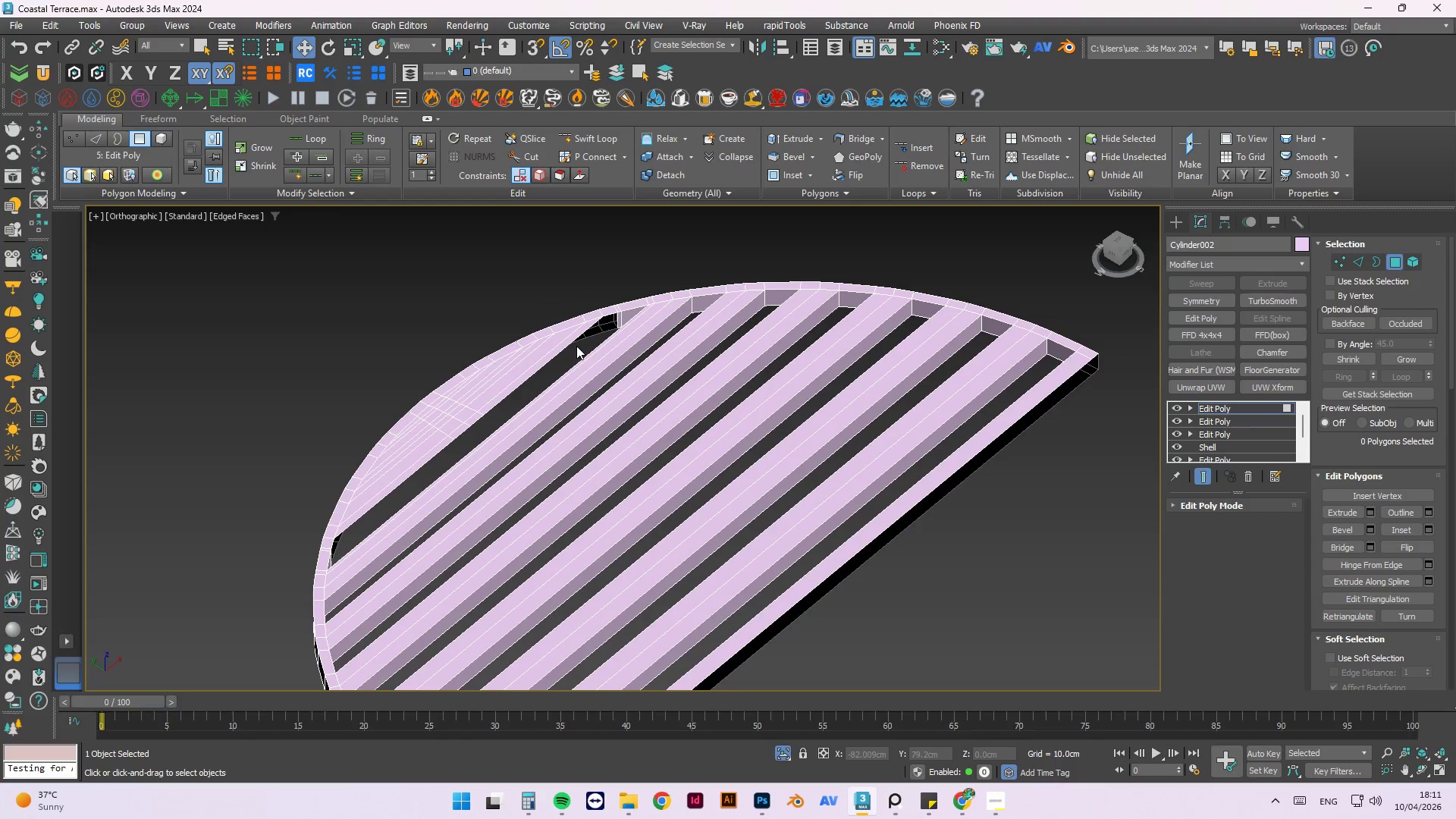 
key(Alt+AltLeft)
 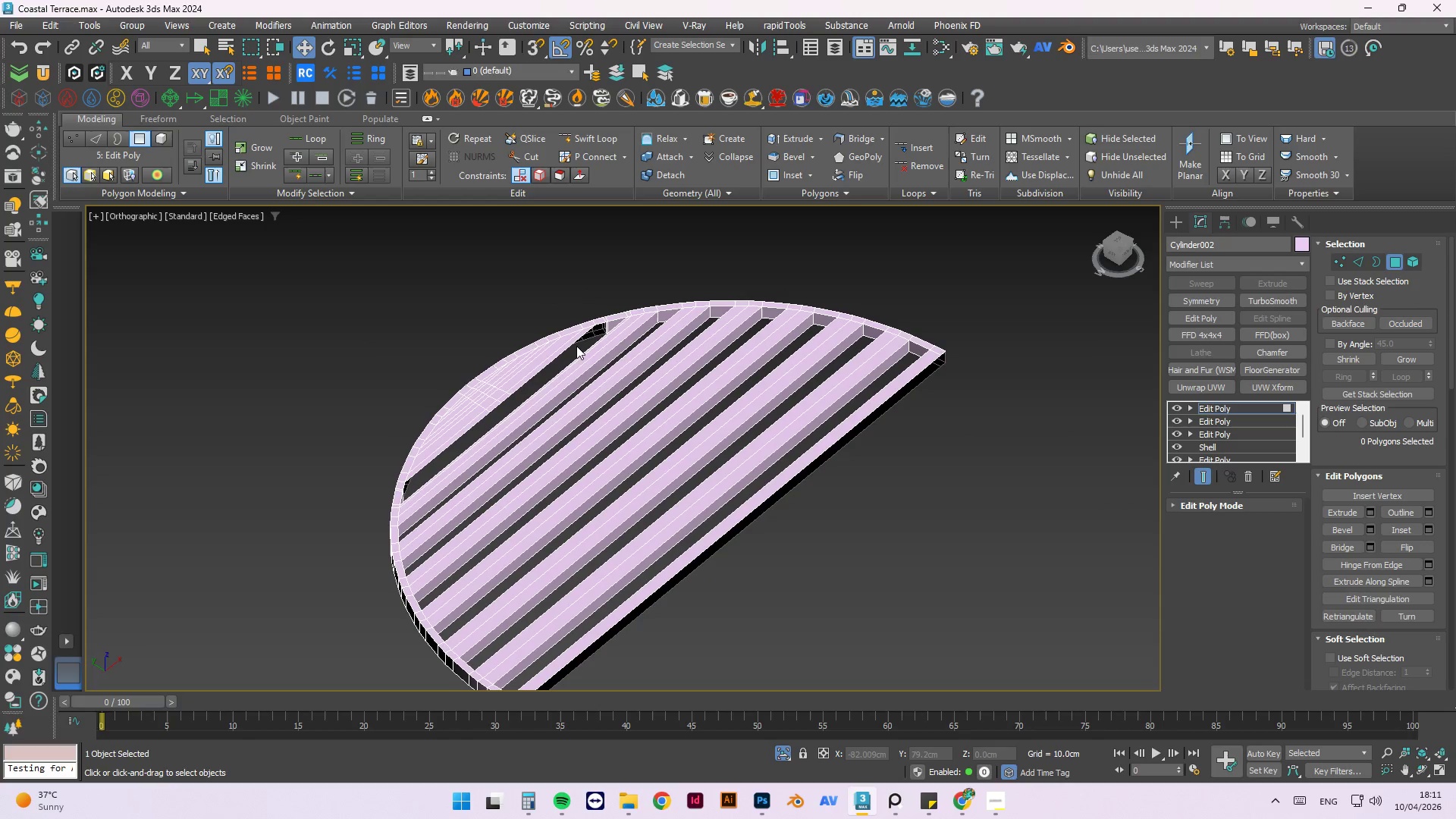 
scroll: coordinate [576, 346], scroll_direction: down, amount: 1.0
 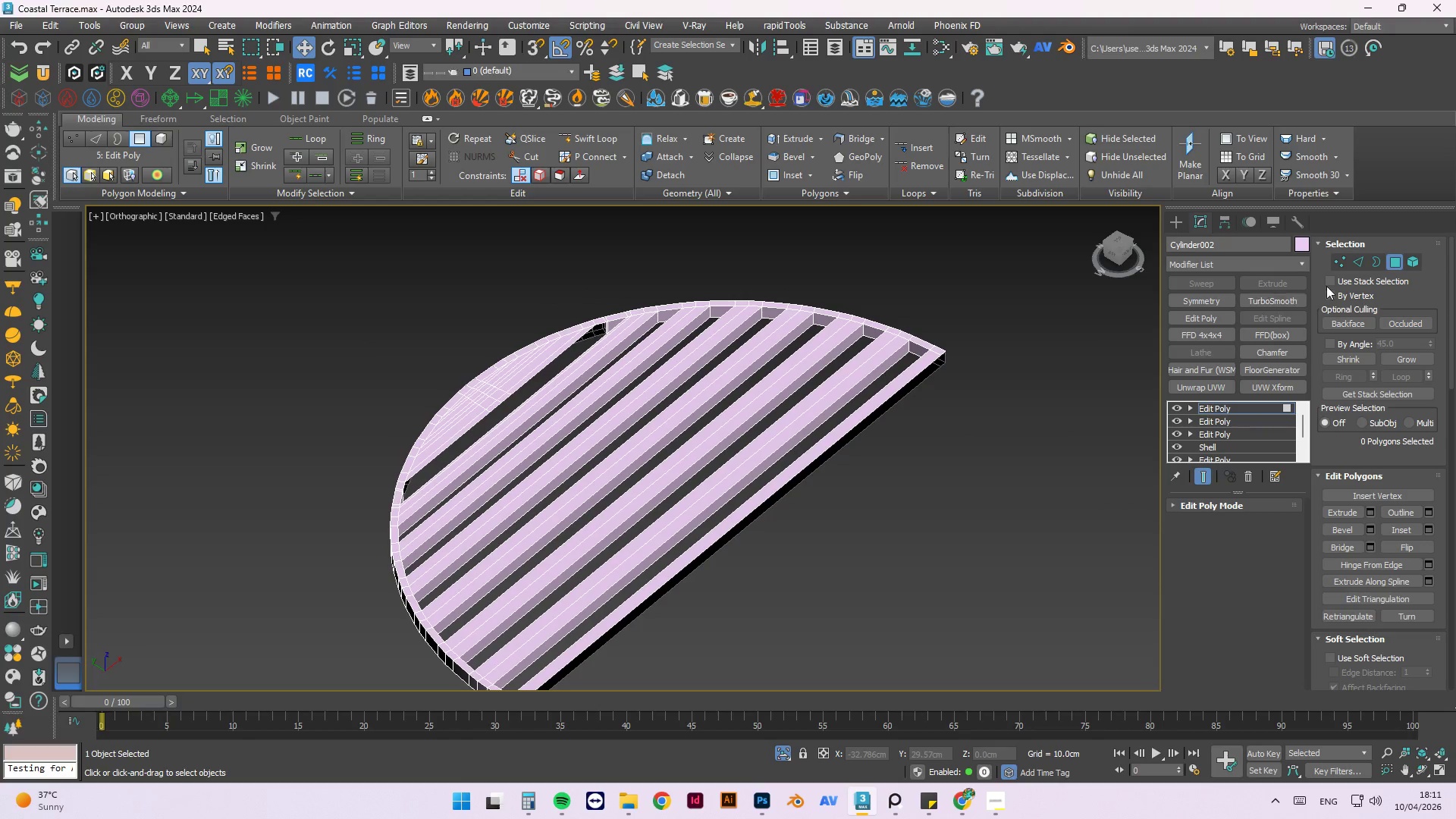 
left_click([1393, 258])
 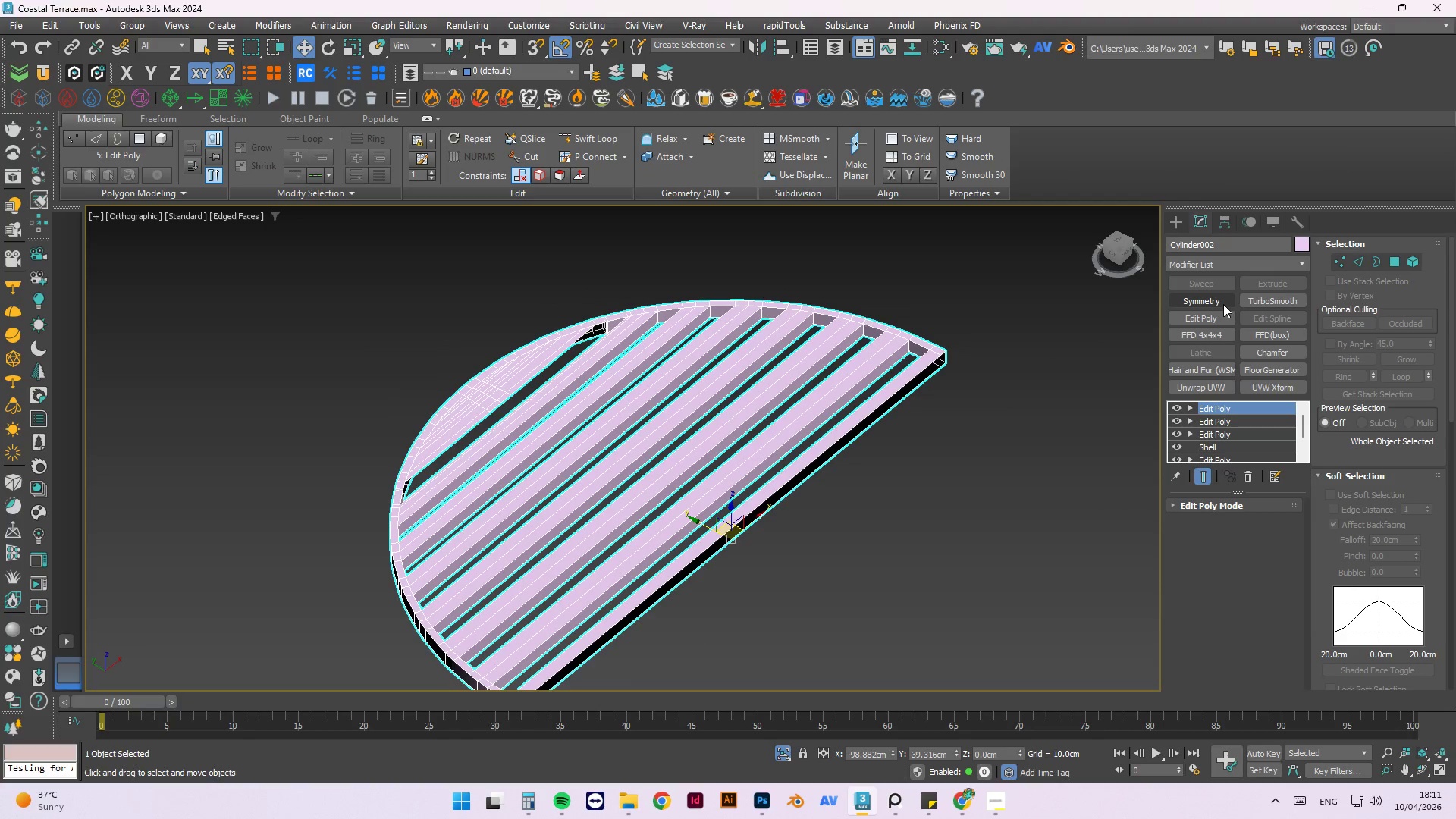 
left_click([1223, 304])
 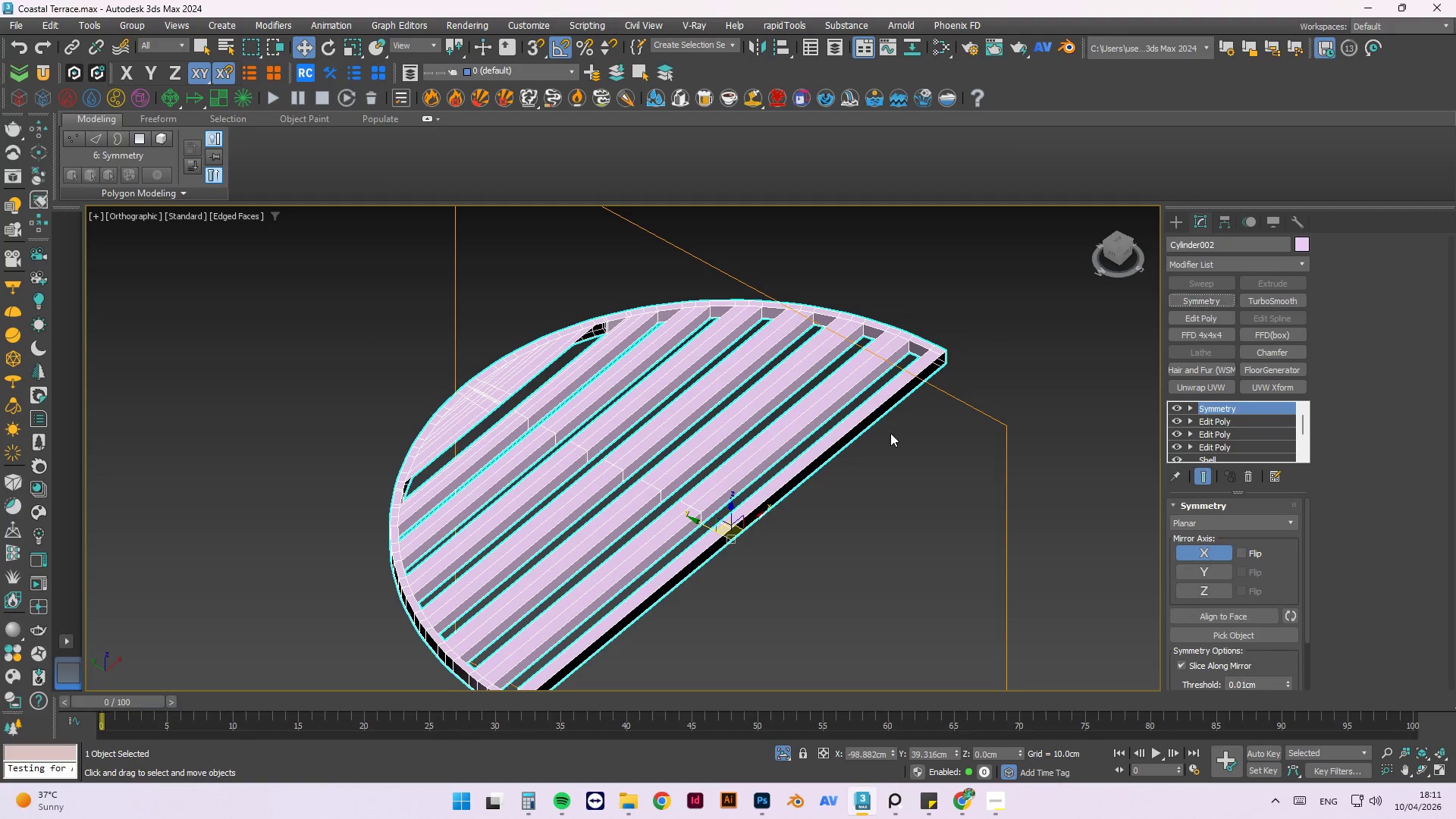 
hold_key(key=AltLeft, duration=1.5)
 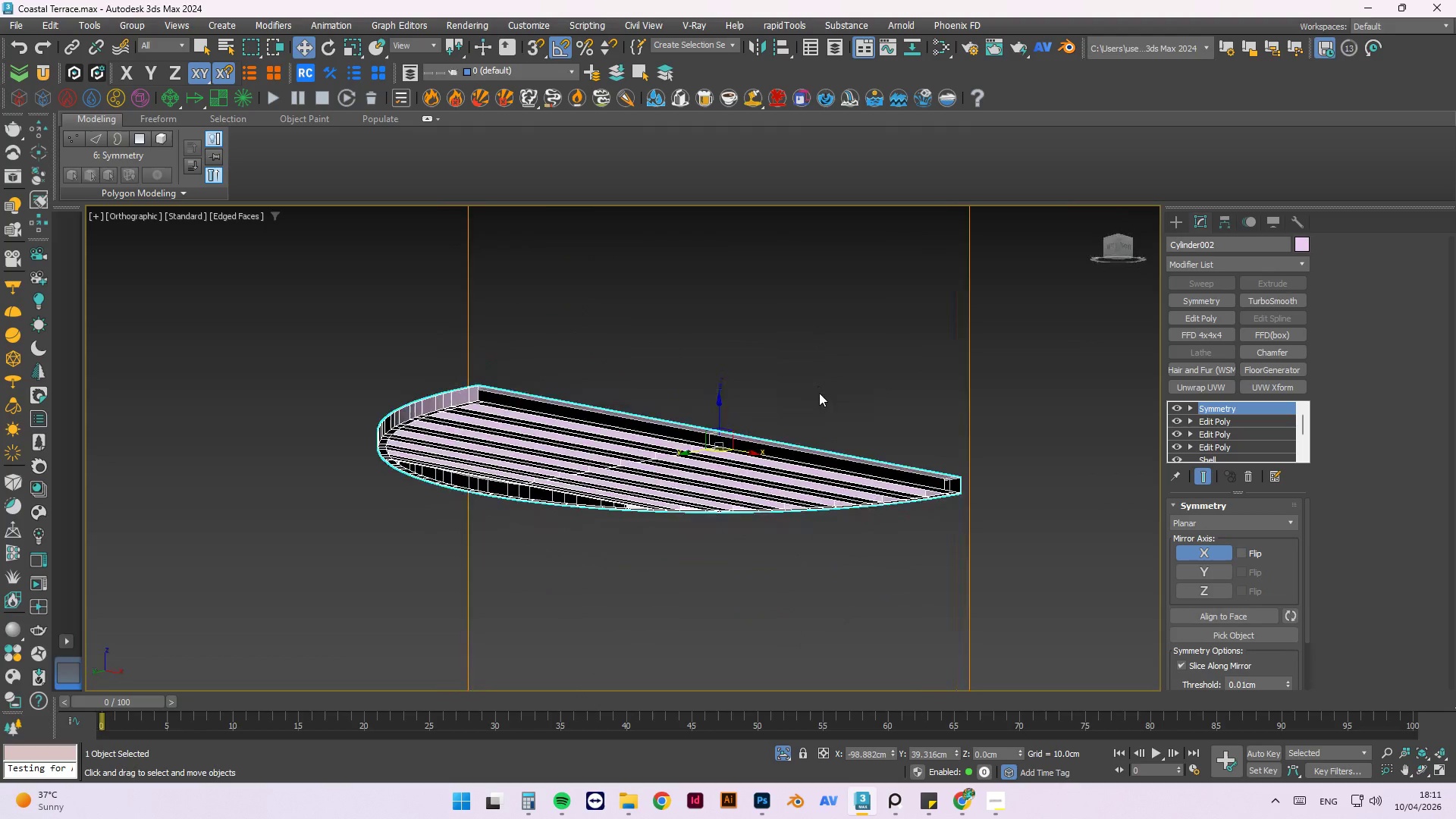 
hold_key(key=AltLeft, duration=1.53)
 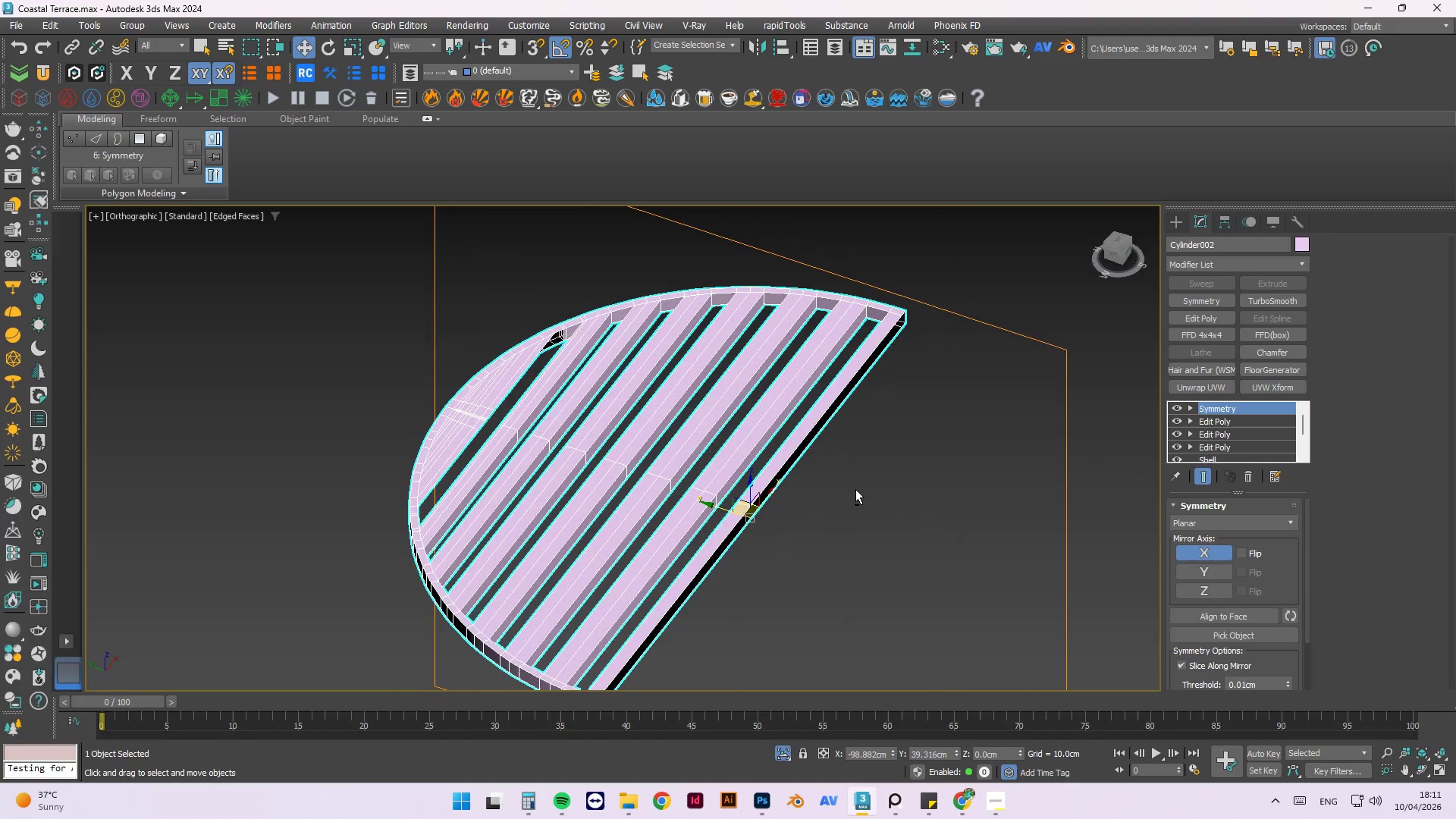 
key(Alt+AltLeft)
 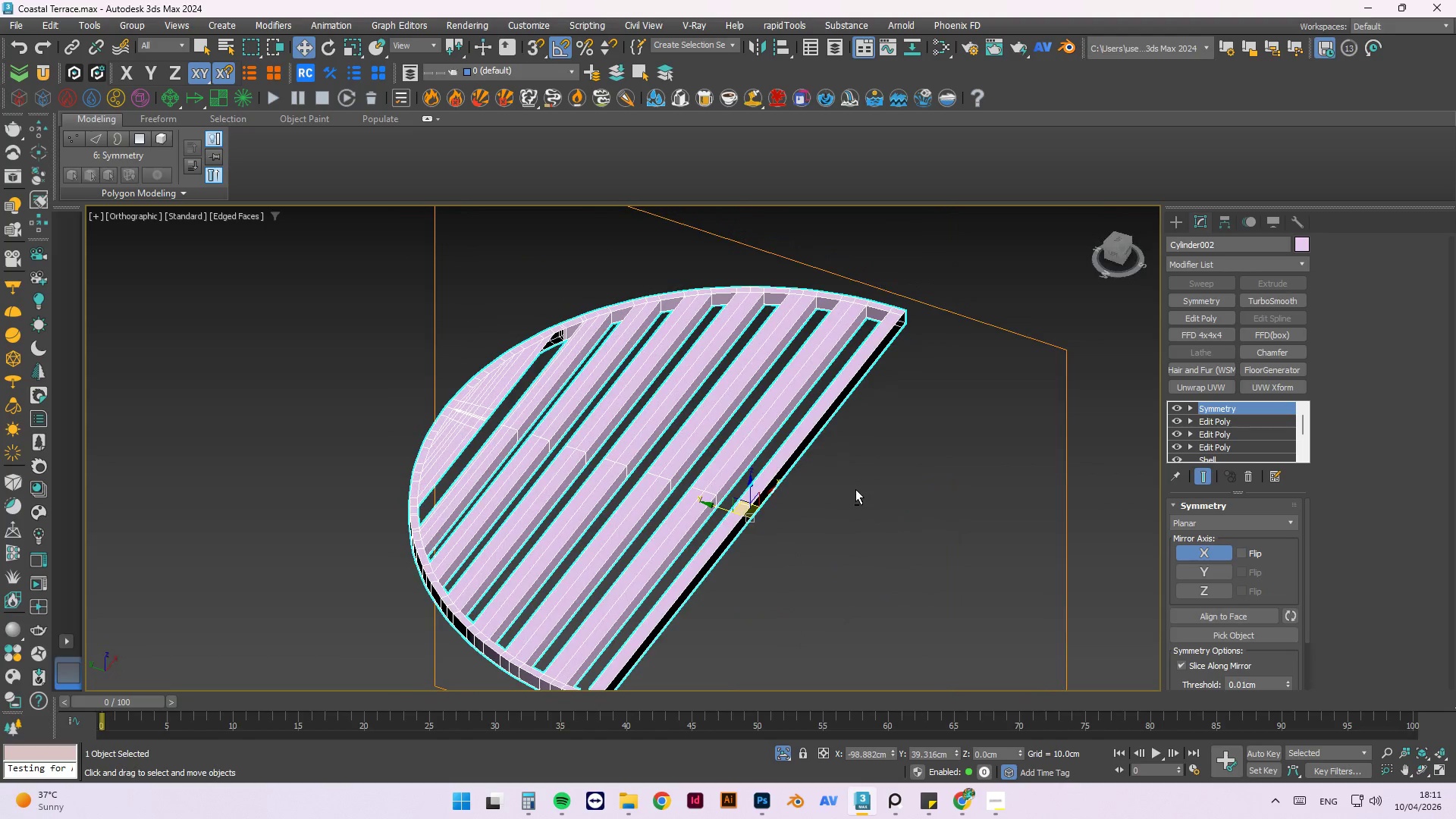 
key(Alt+AltLeft)
 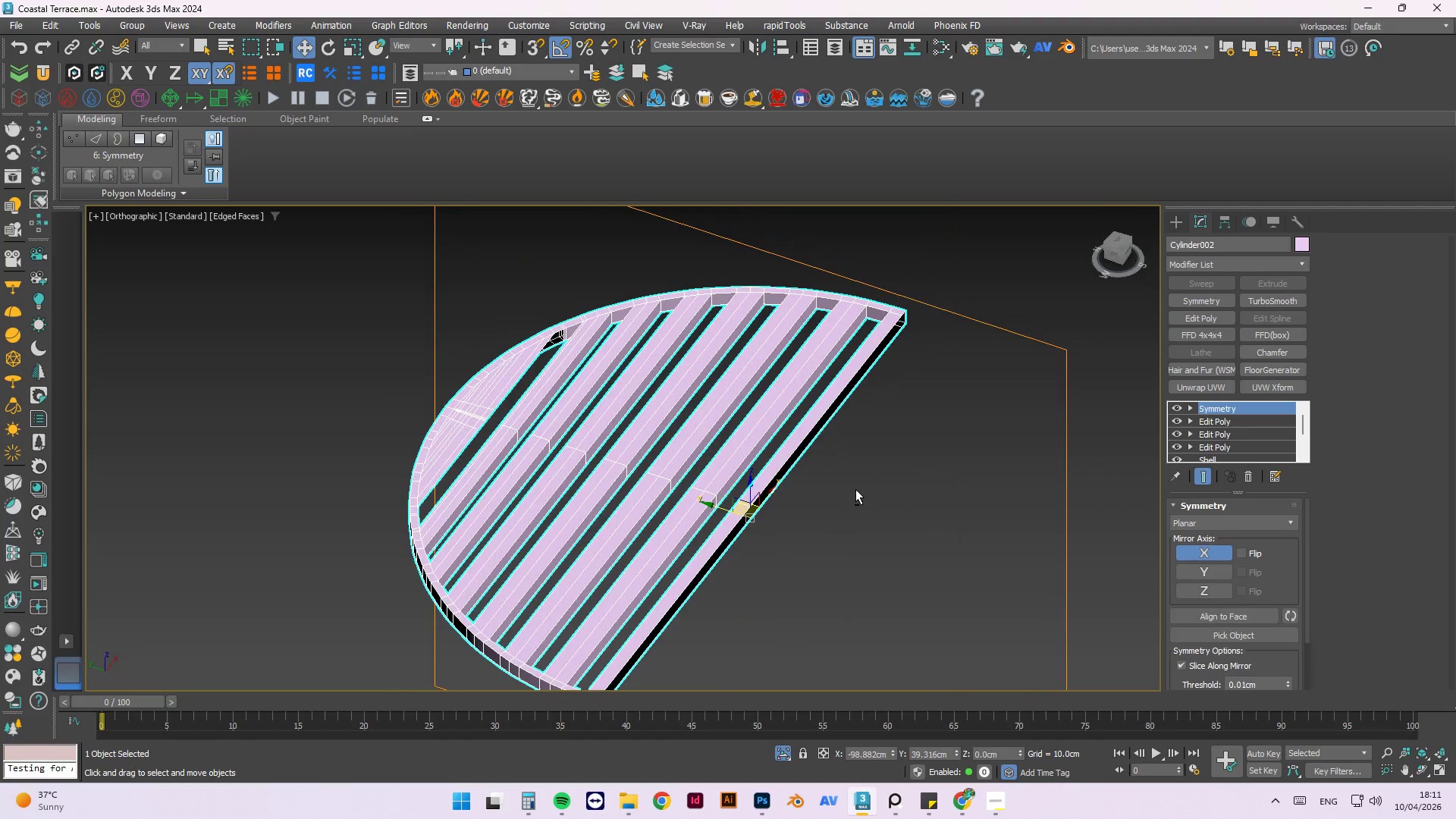 
key(Alt+AltLeft)
 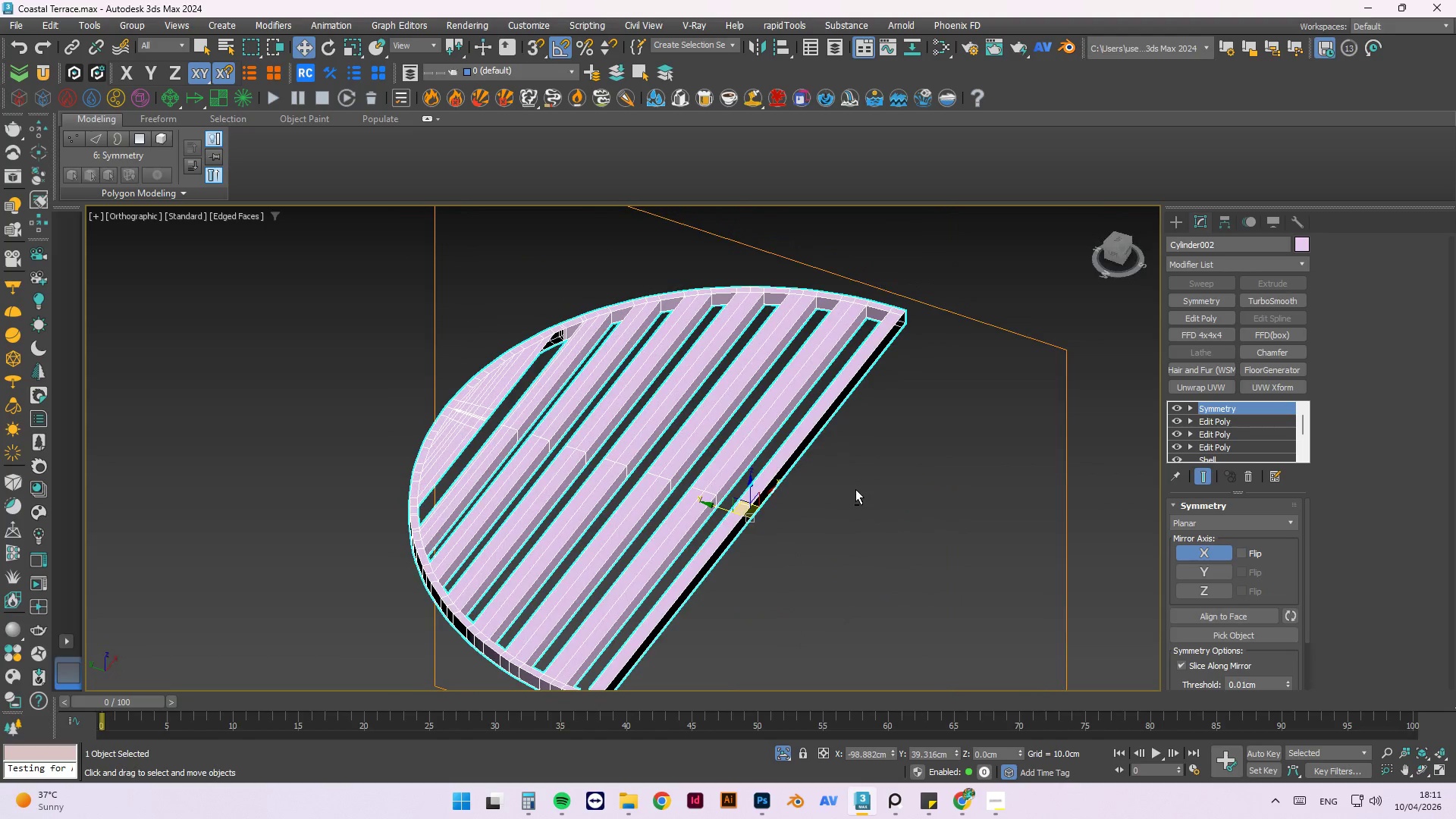 
key(Alt+AltLeft)
 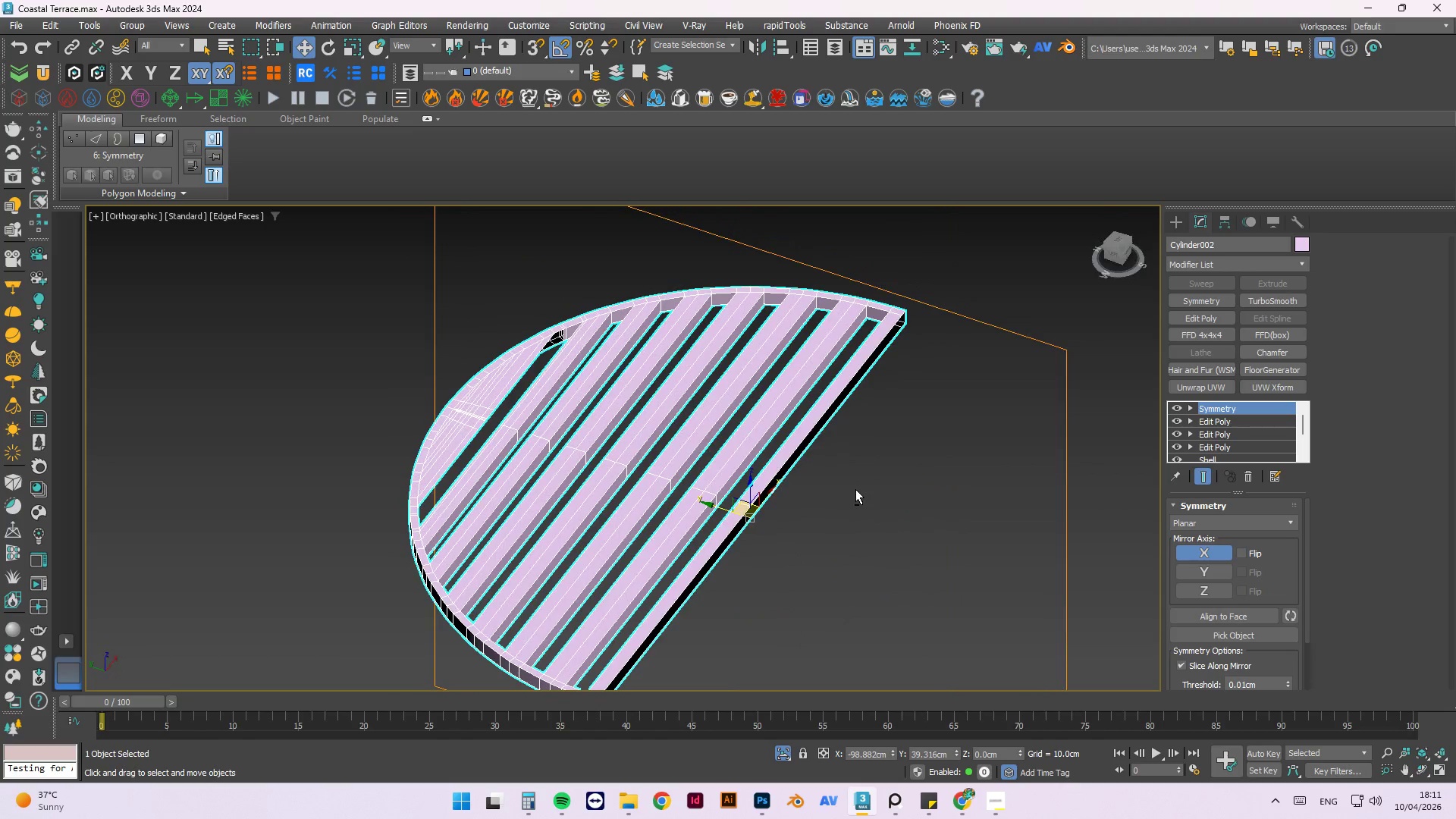 
key(Alt+AltLeft)
 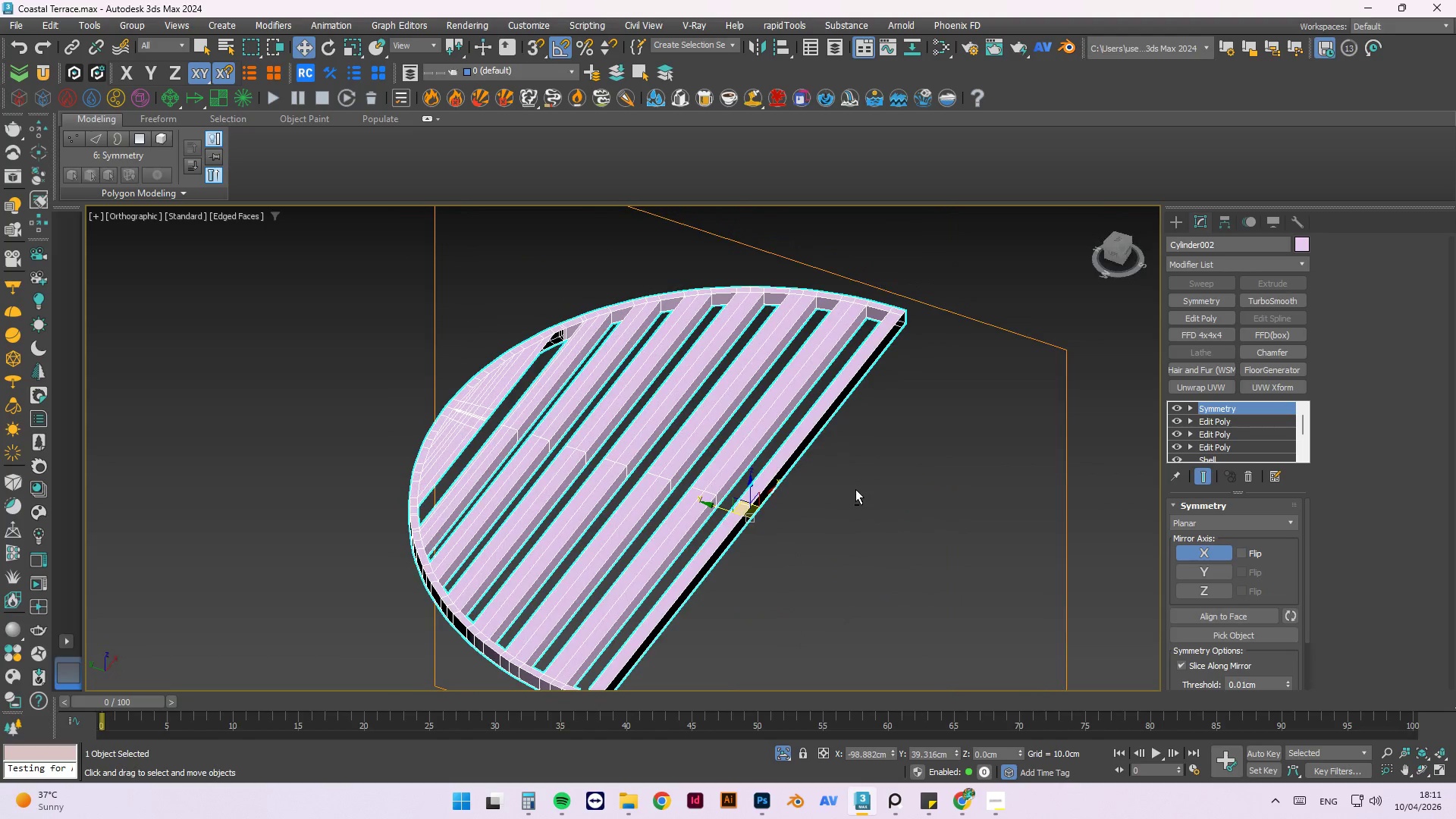 
key(Alt+AltLeft)
 